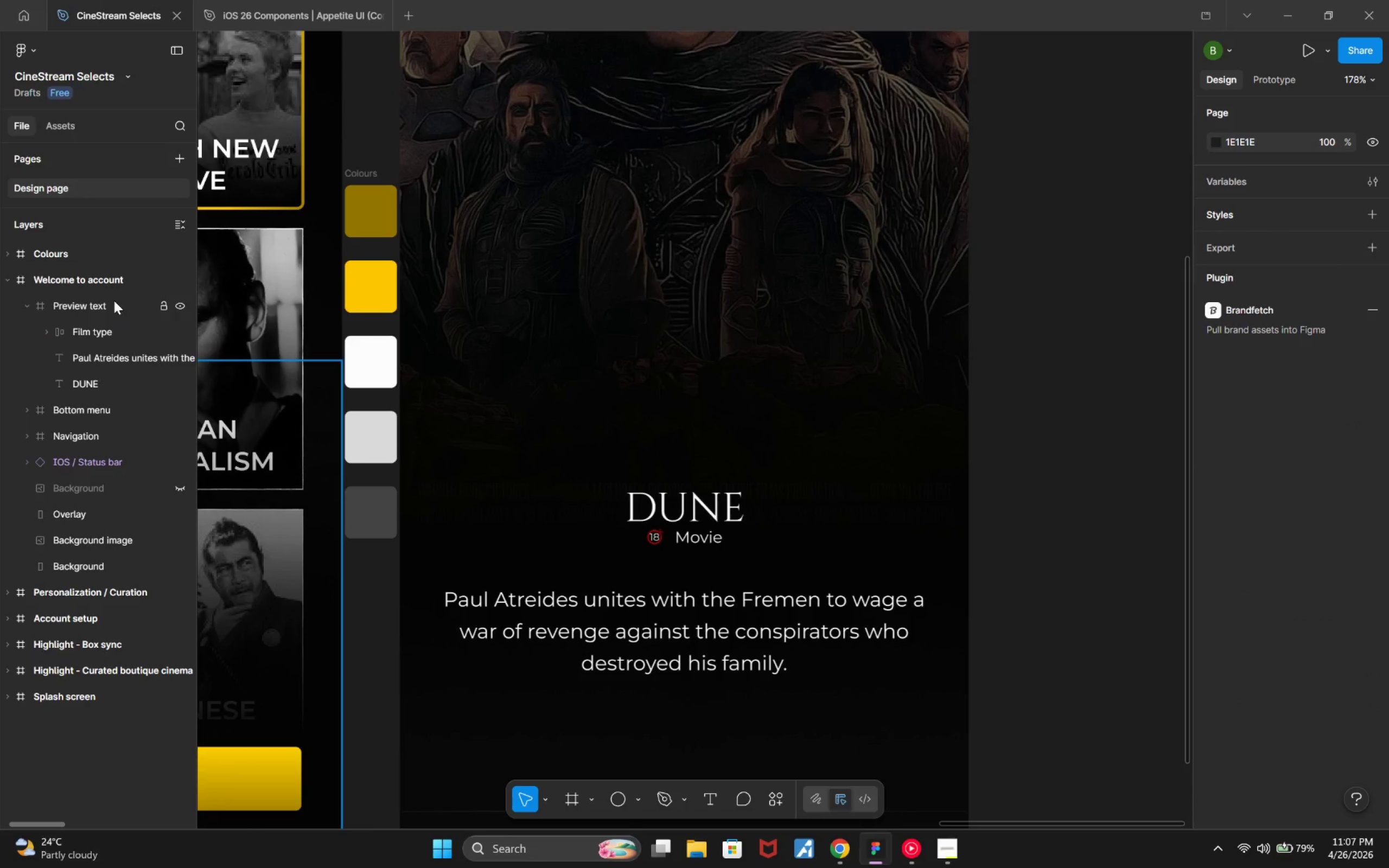 
key(Control+Z)
 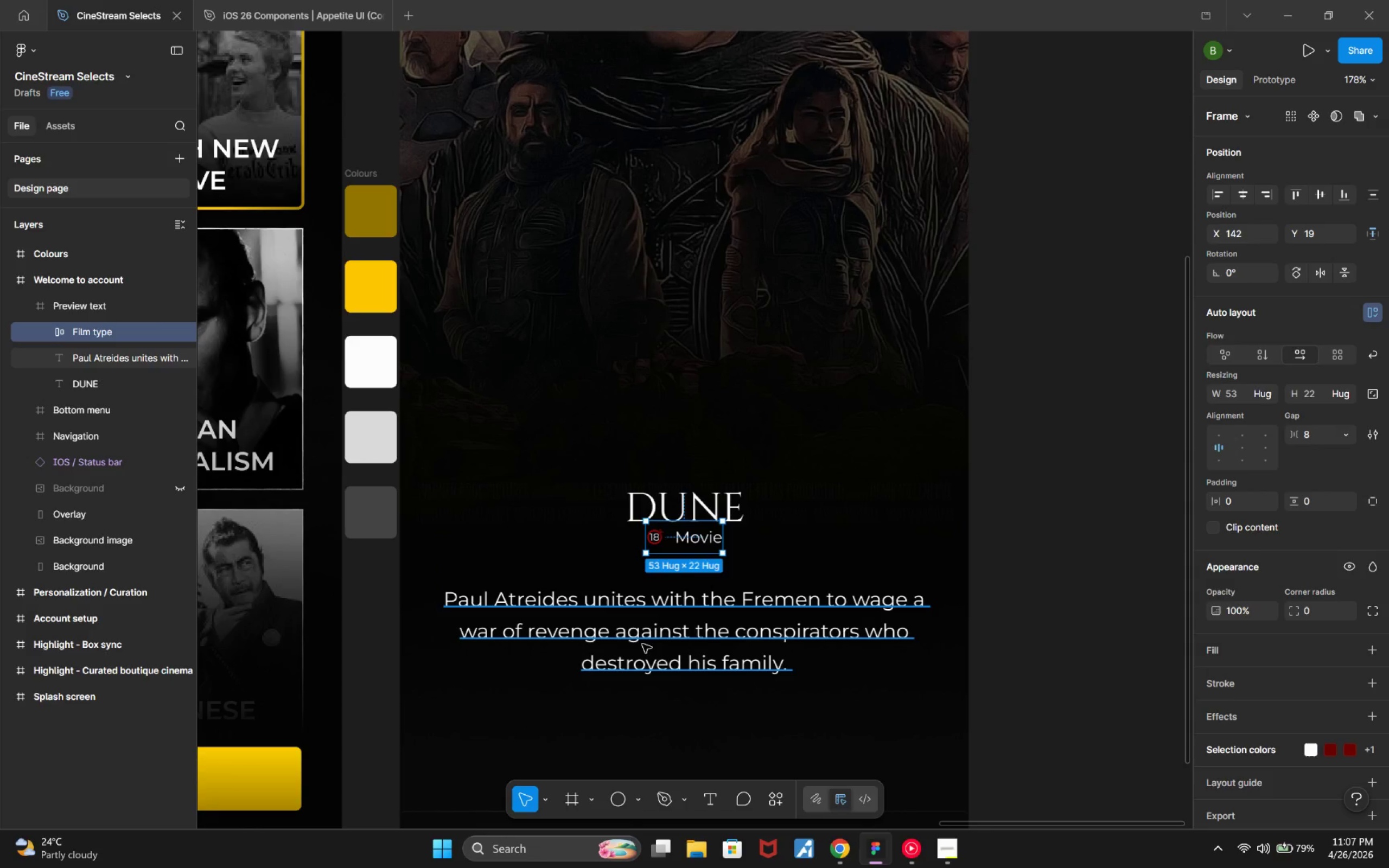 
wait(7.71)
 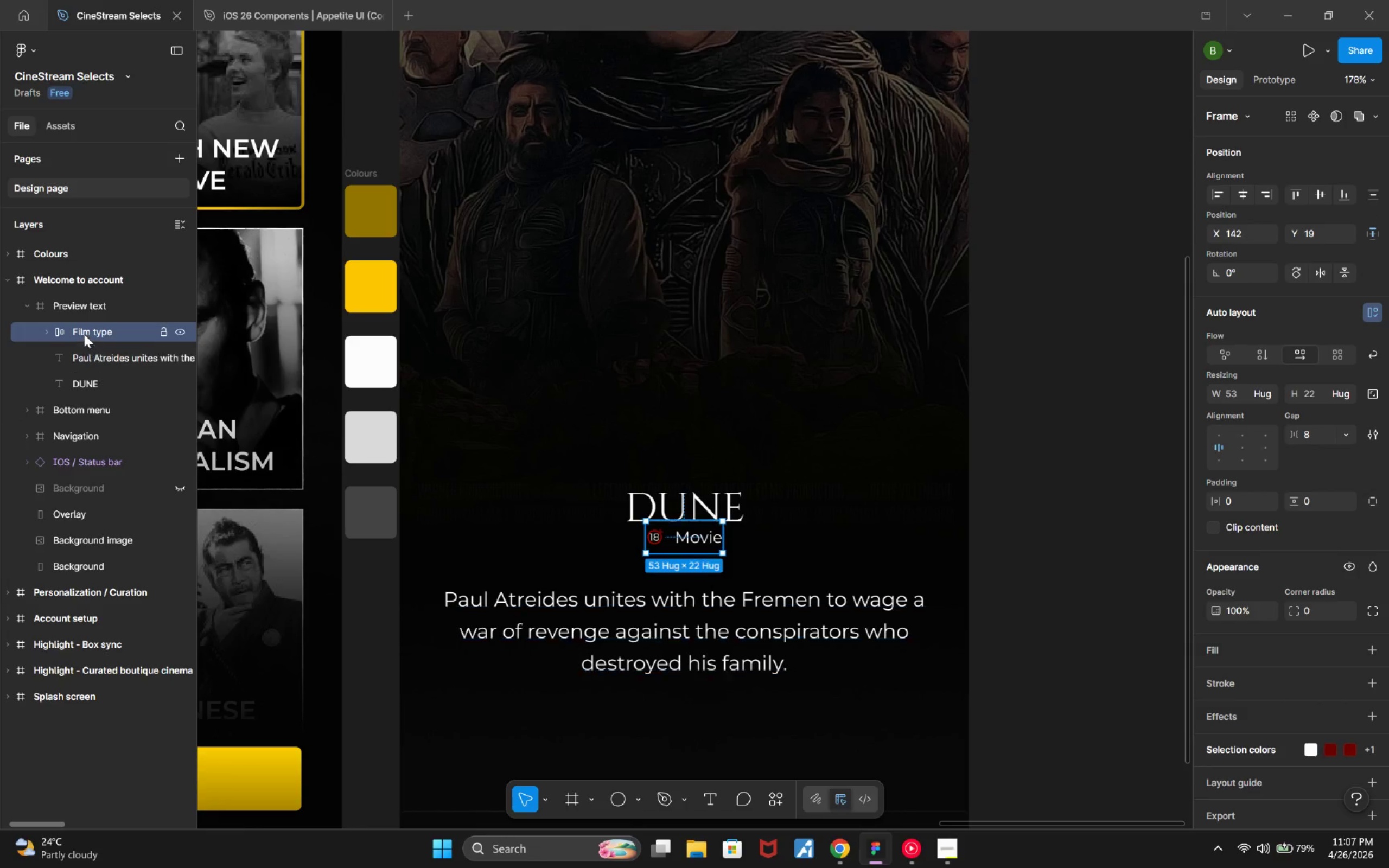 
right_click([97, 310])
 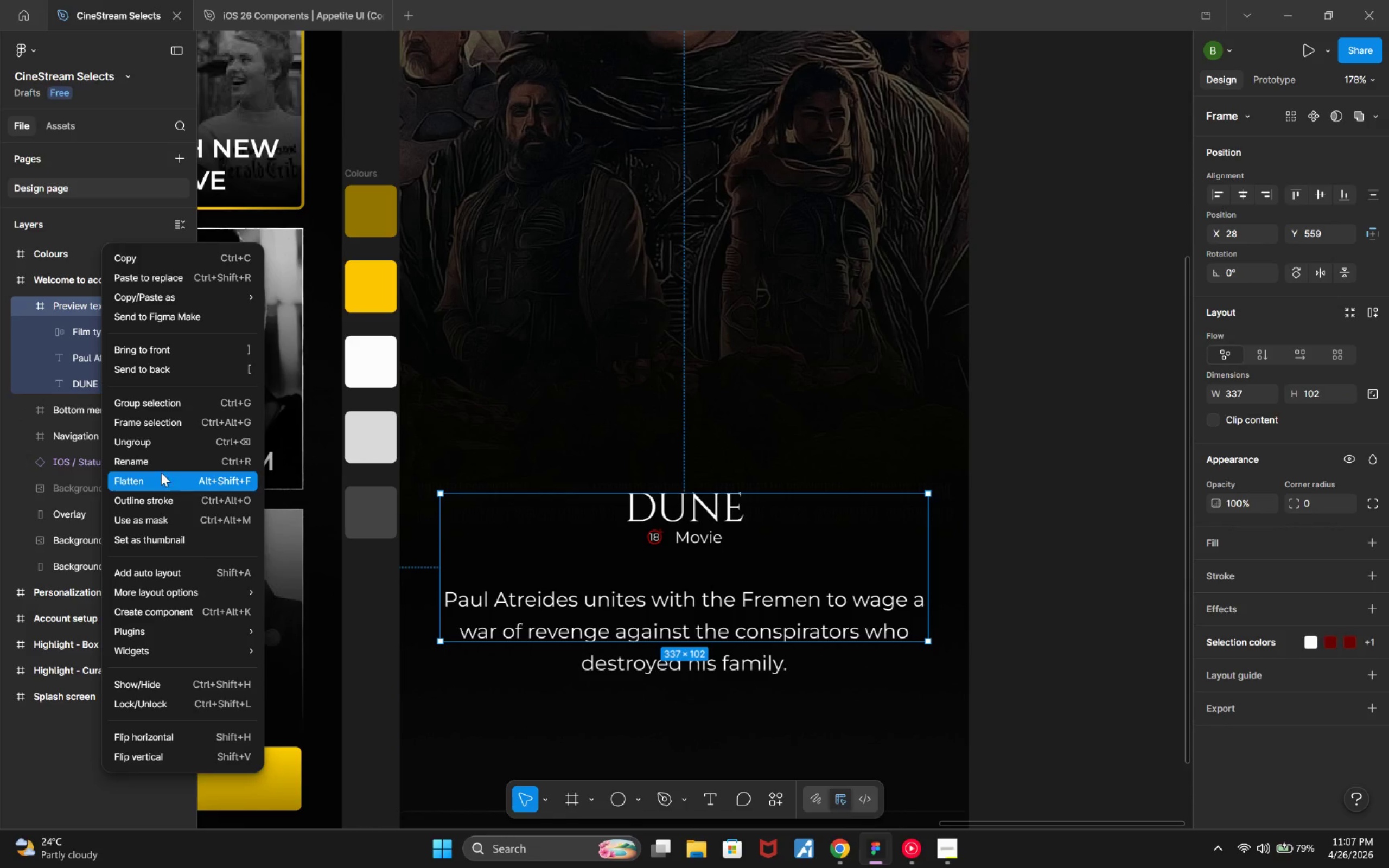 
left_click([160, 445])
 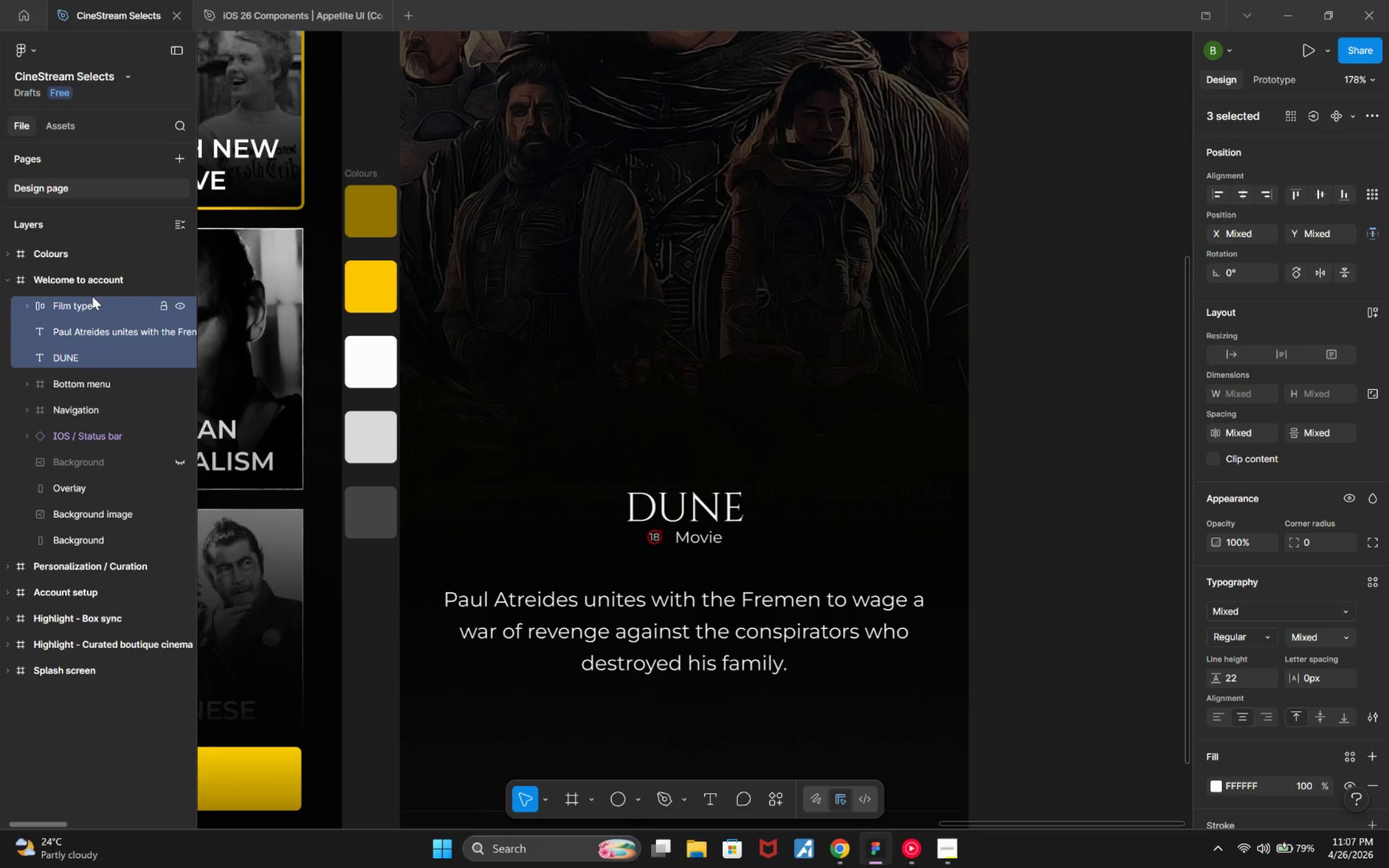 
left_click([96, 303])
 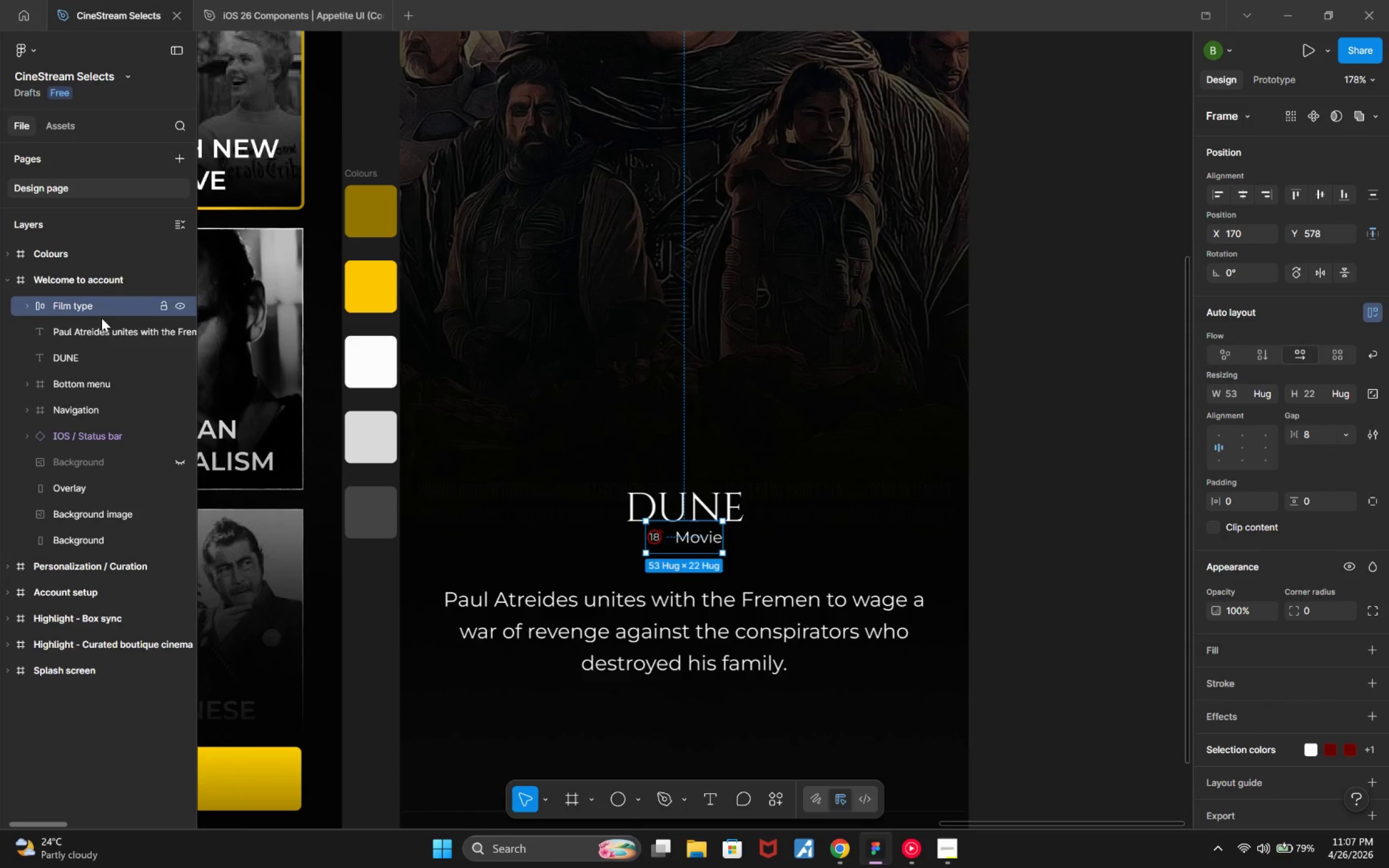 
left_click([104, 330])
 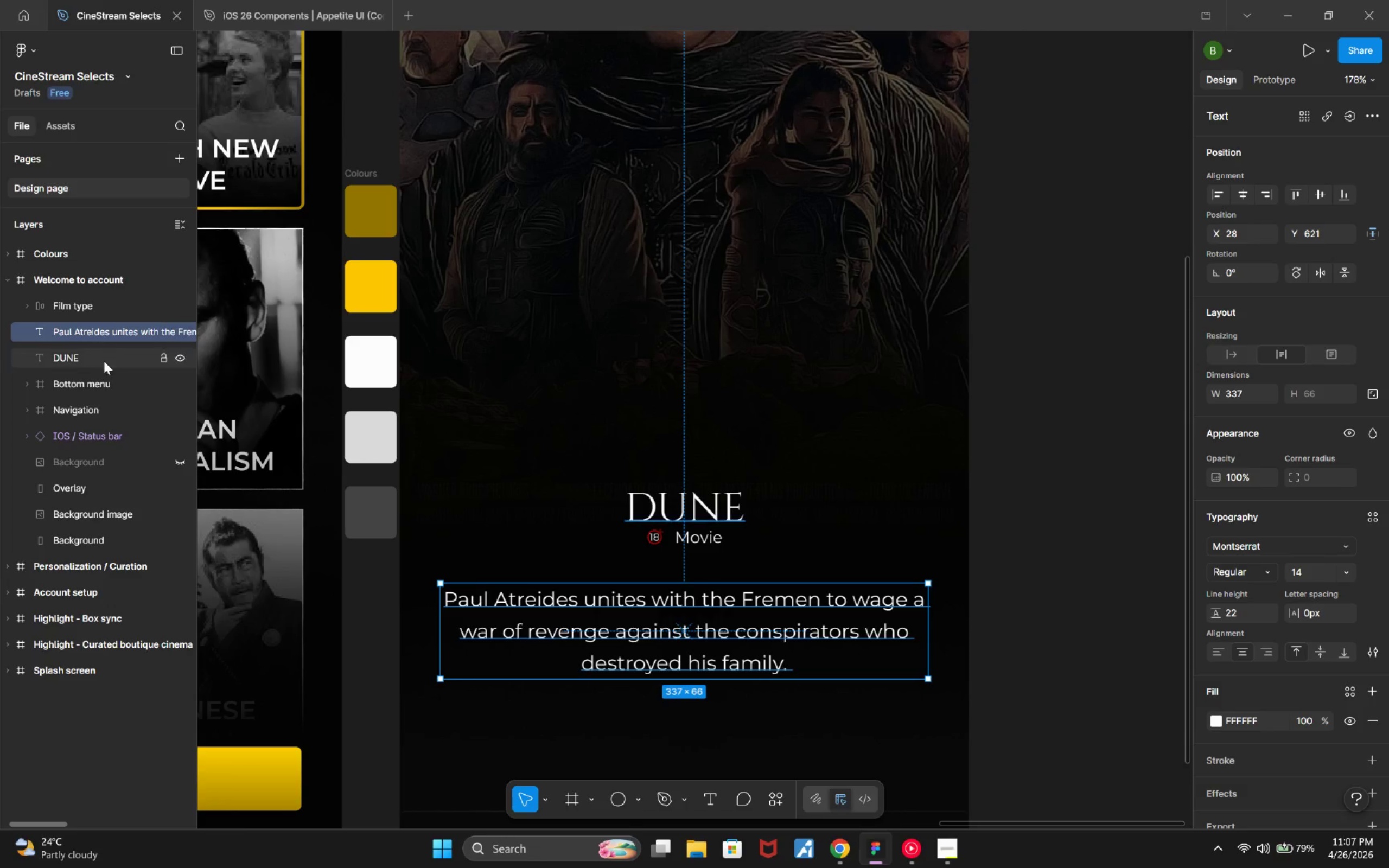 
left_click([104, 361])
 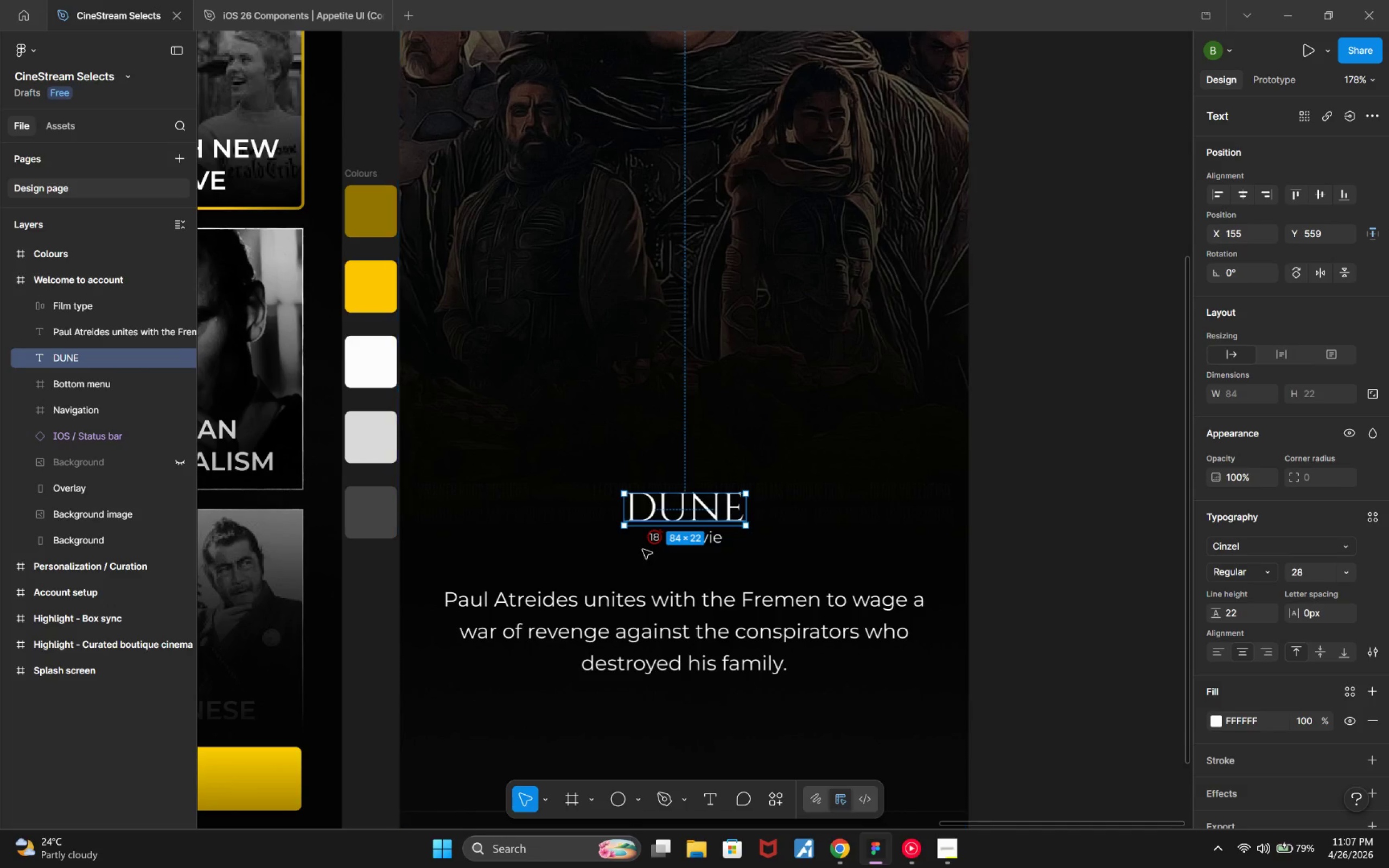 
left_click([661, 548])
 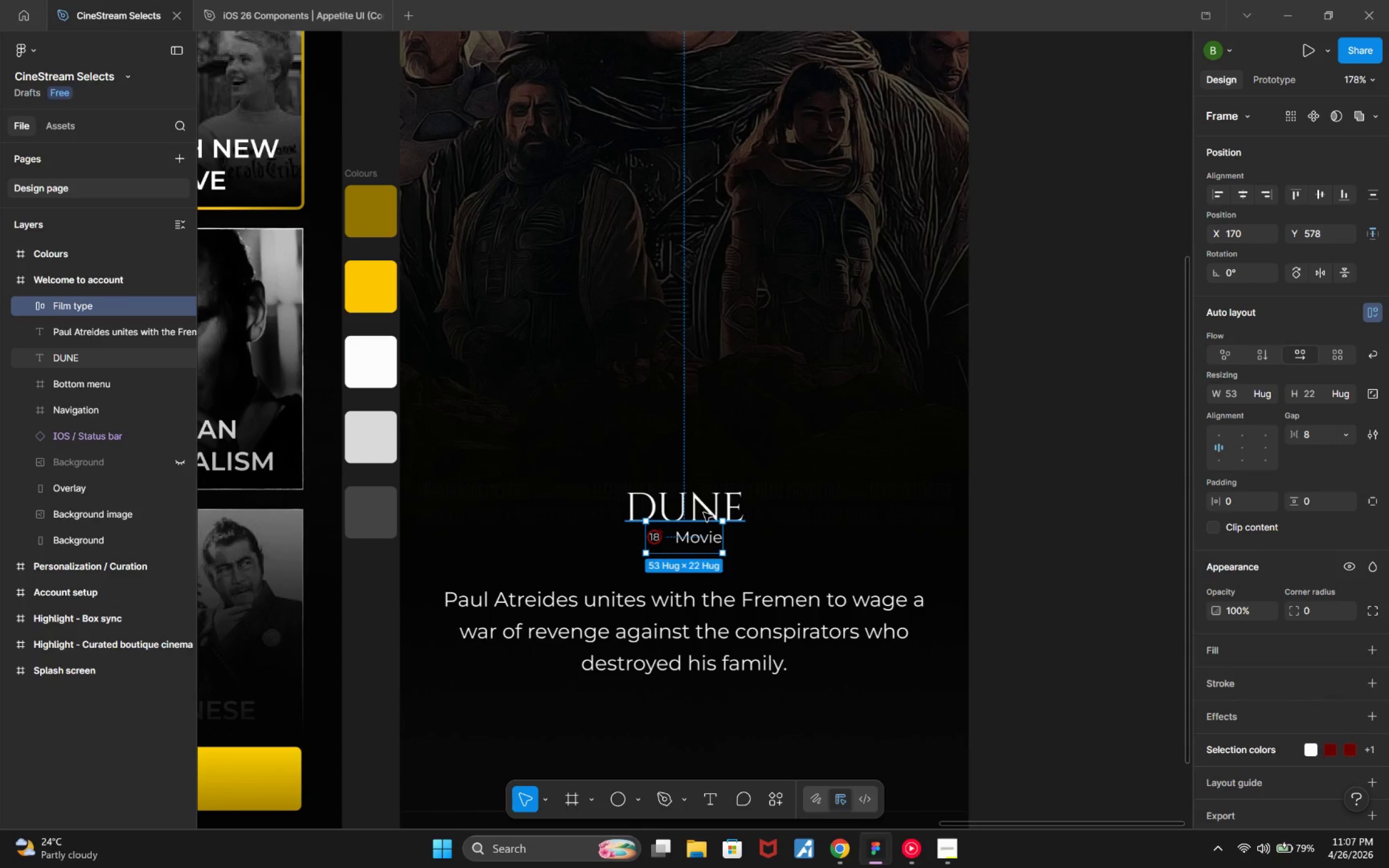 
hold_key(key=MetaLeft, duration=0.68)
 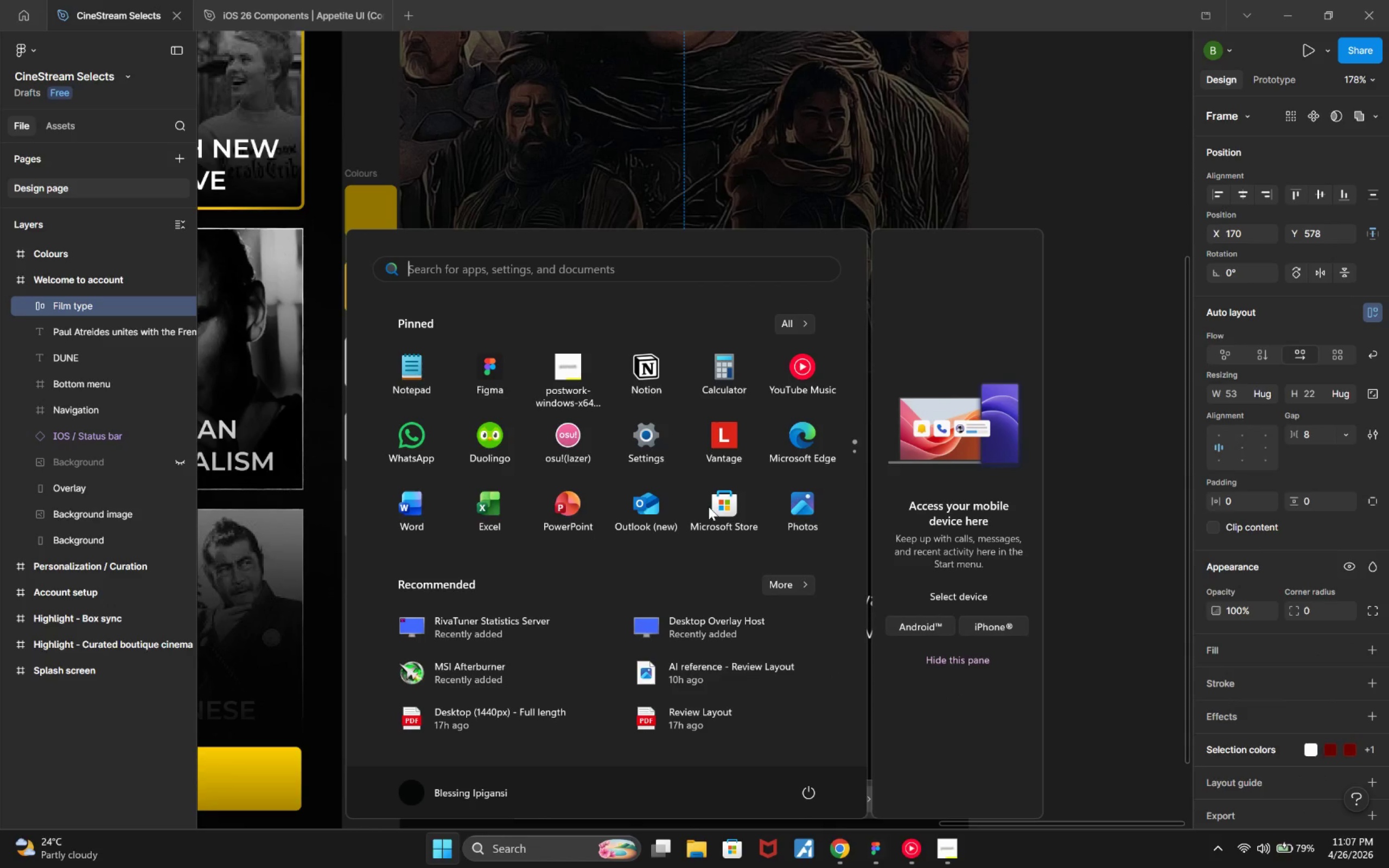 
key(Meta+MetaLeft)
 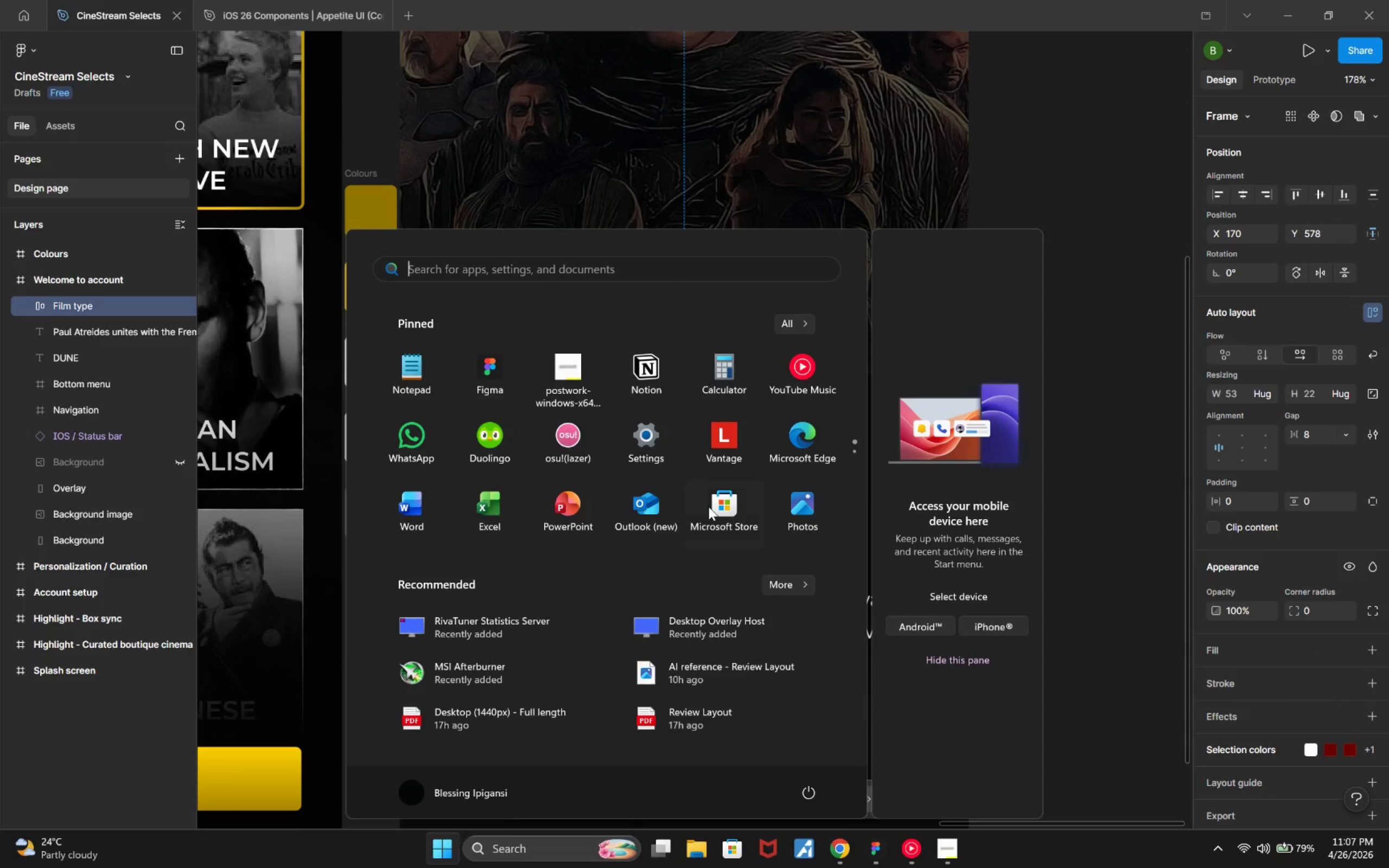 
key(Escape)
 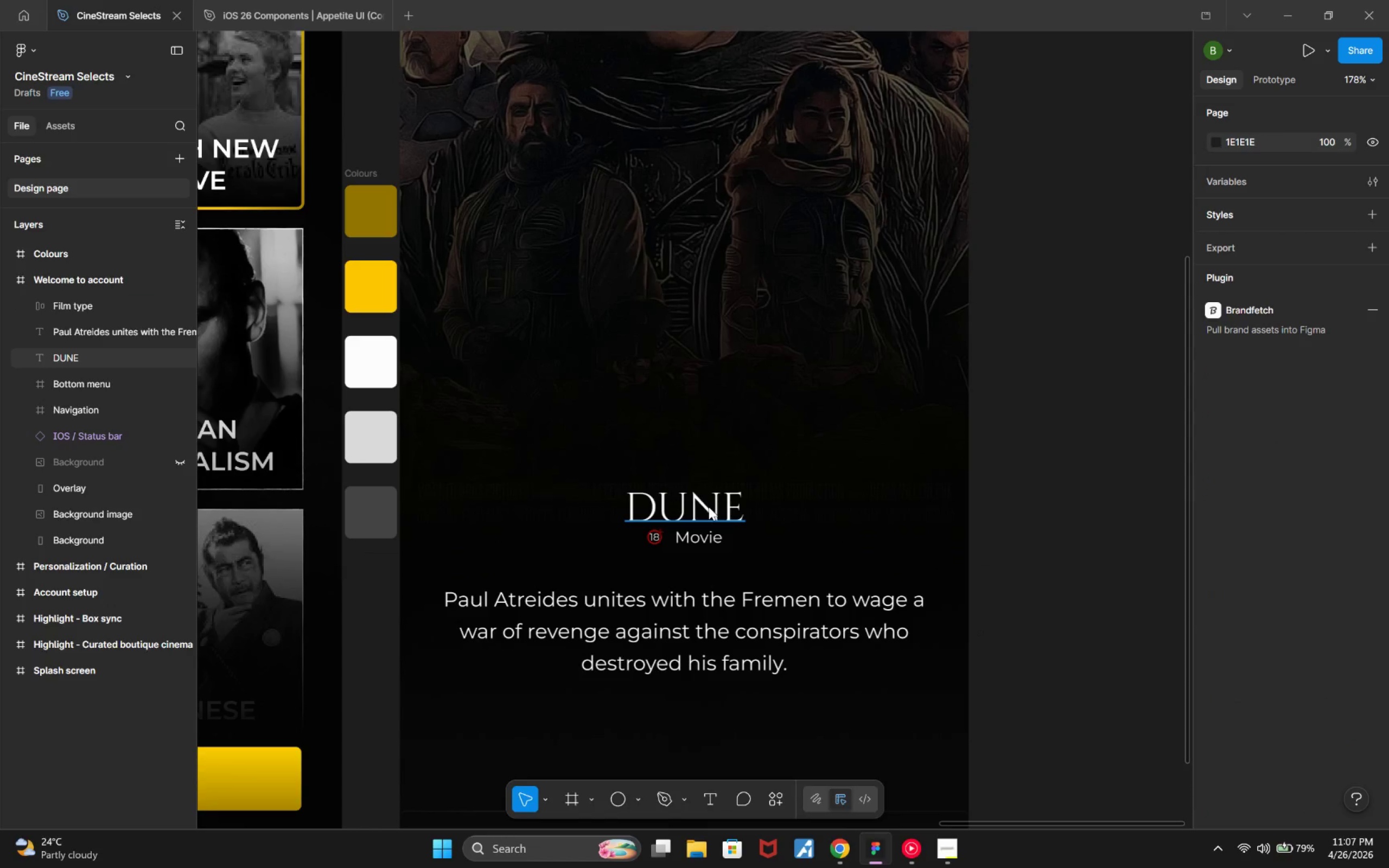 
hold_key(key=AltLeft, duration=0.43)
 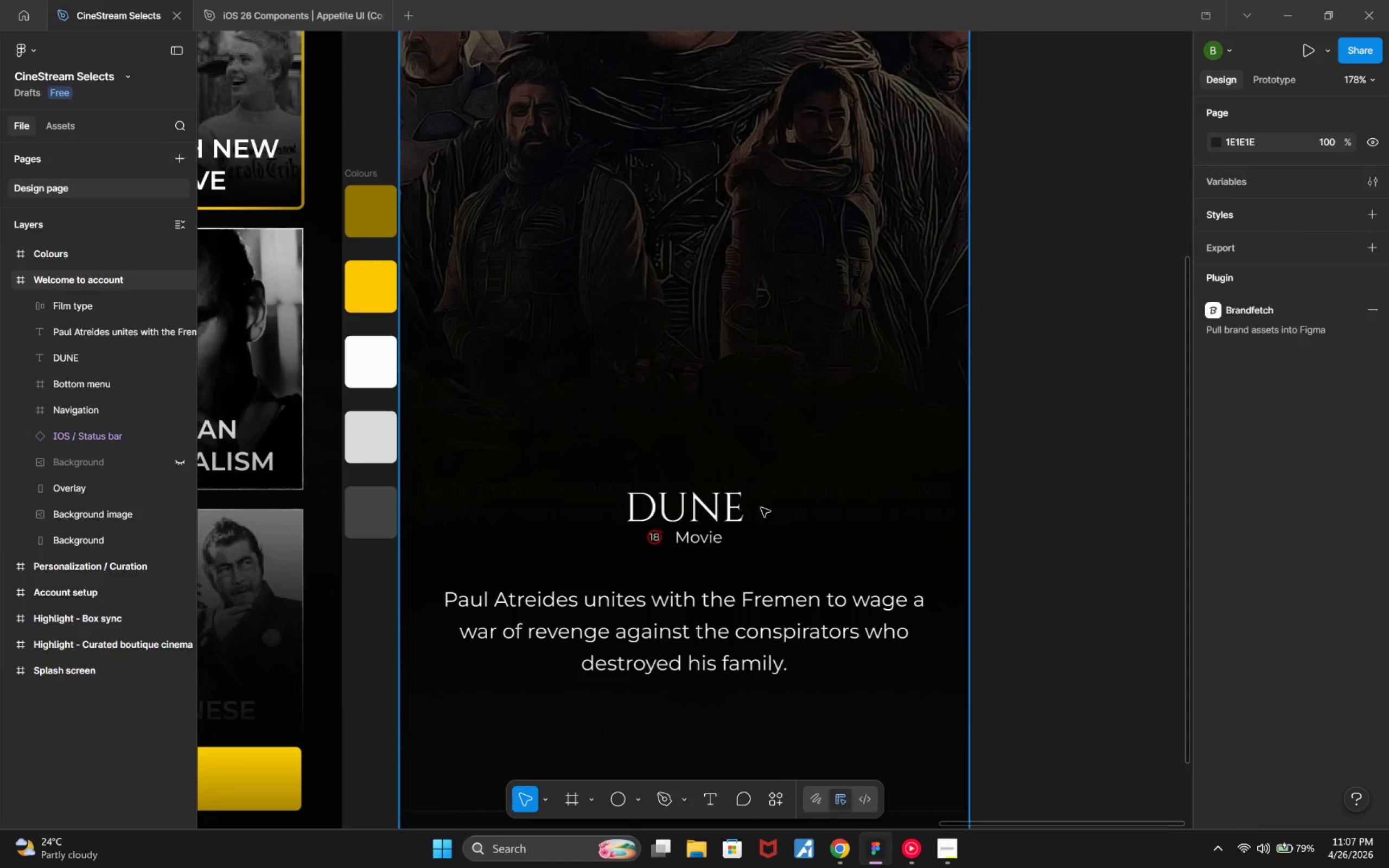 
hold_key(key=AltLeft, duration=0.68)
 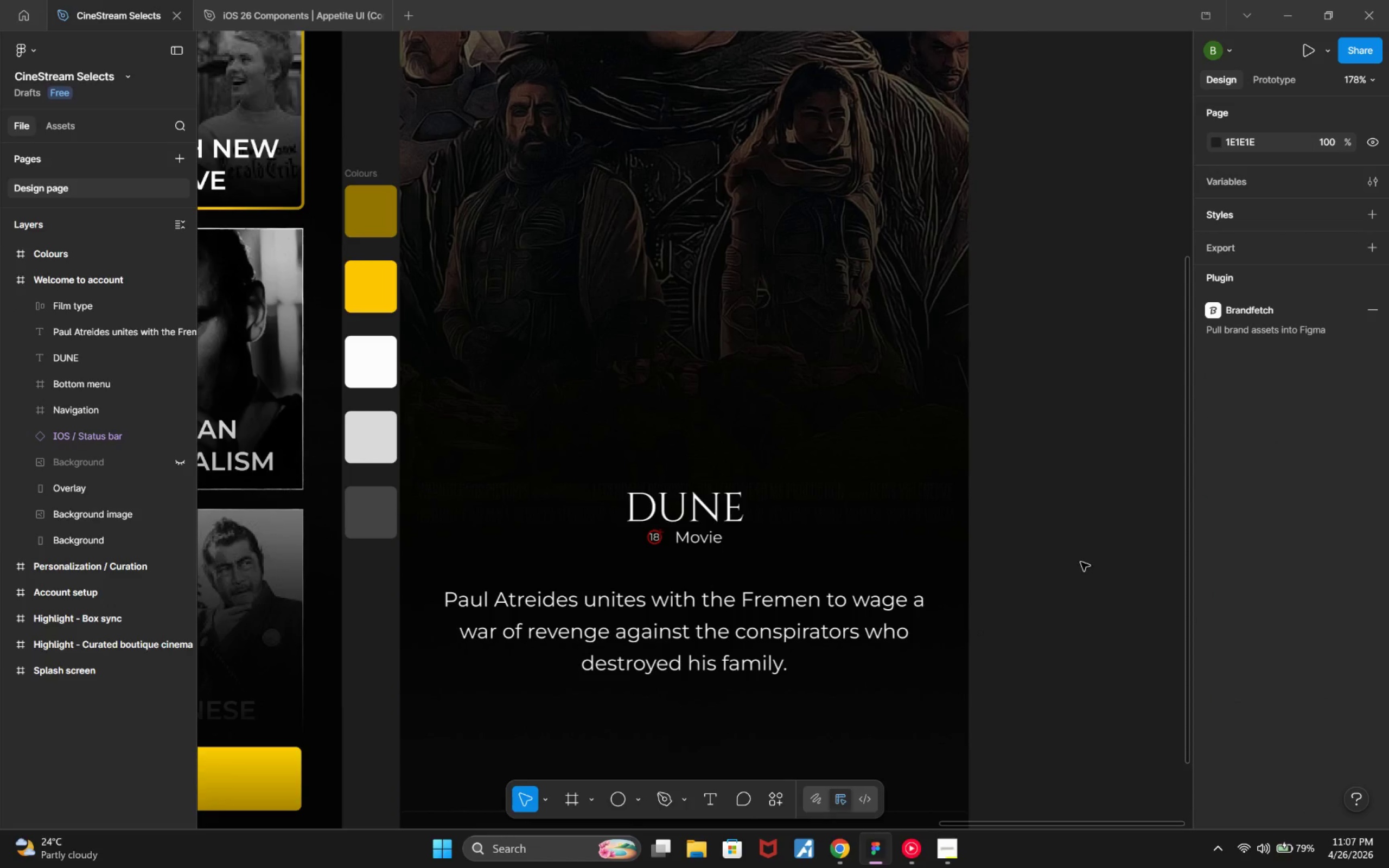 
key(Alt+AltLeft)
 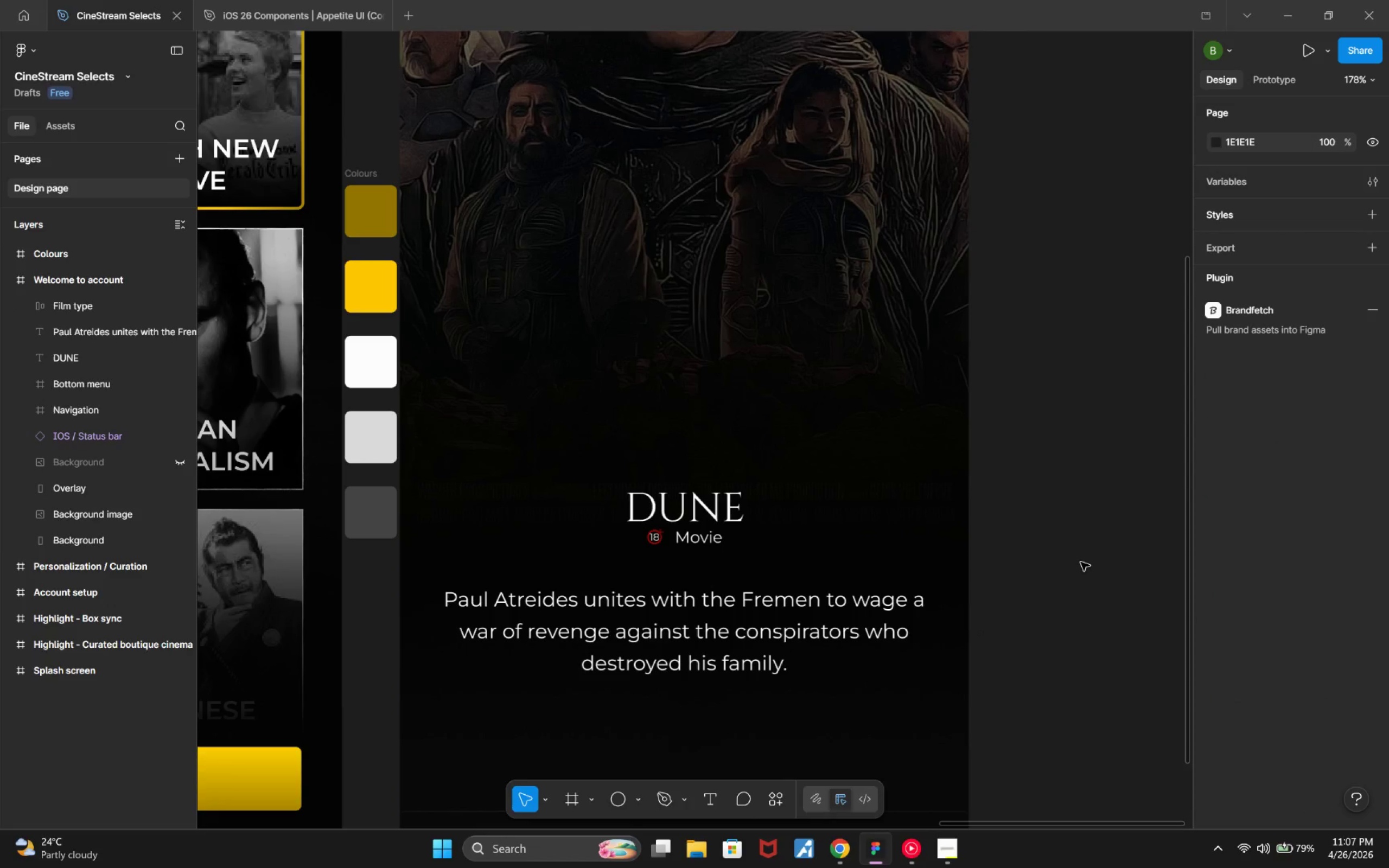 
key(Escape)
 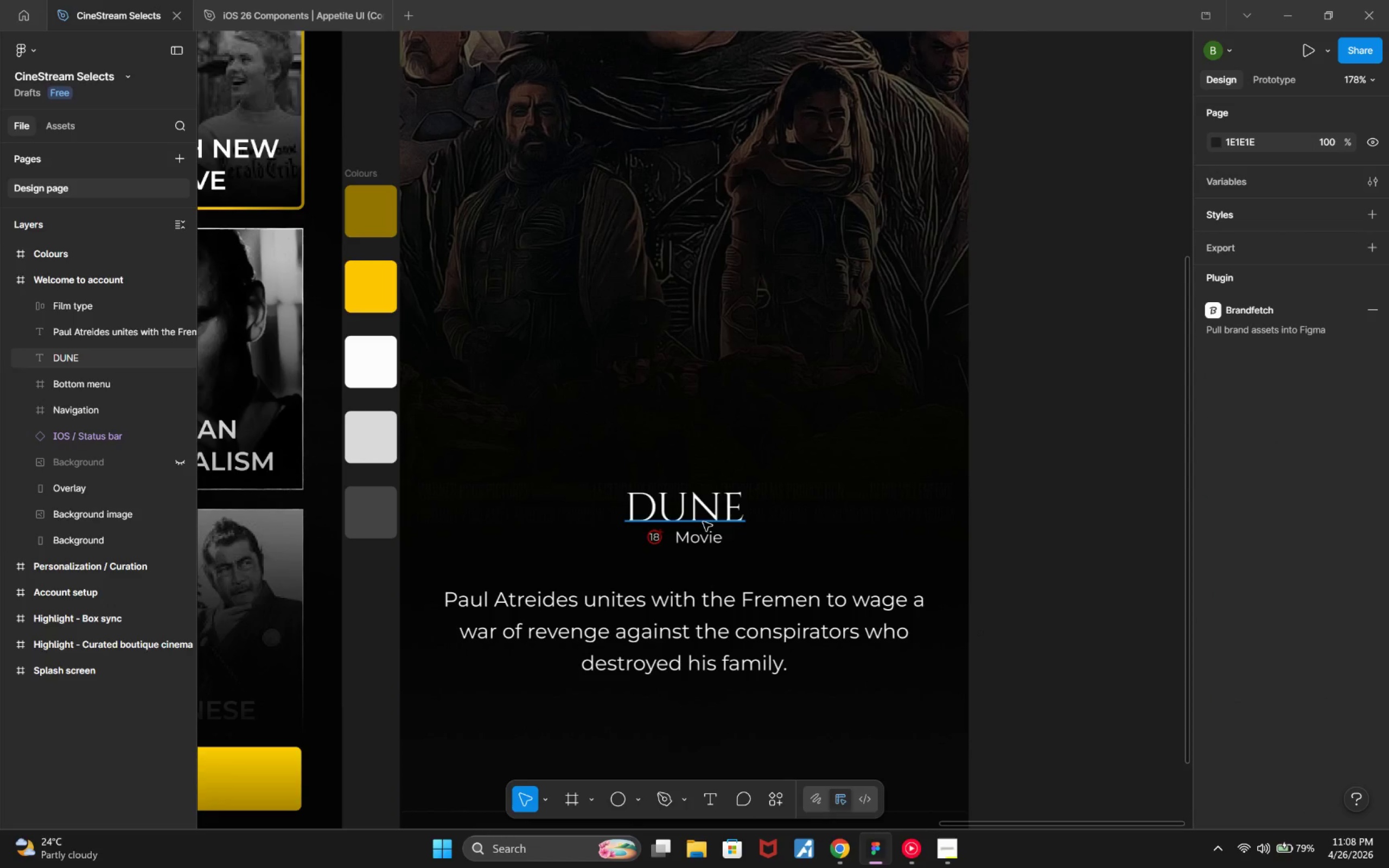 
left_click([712, 542])
 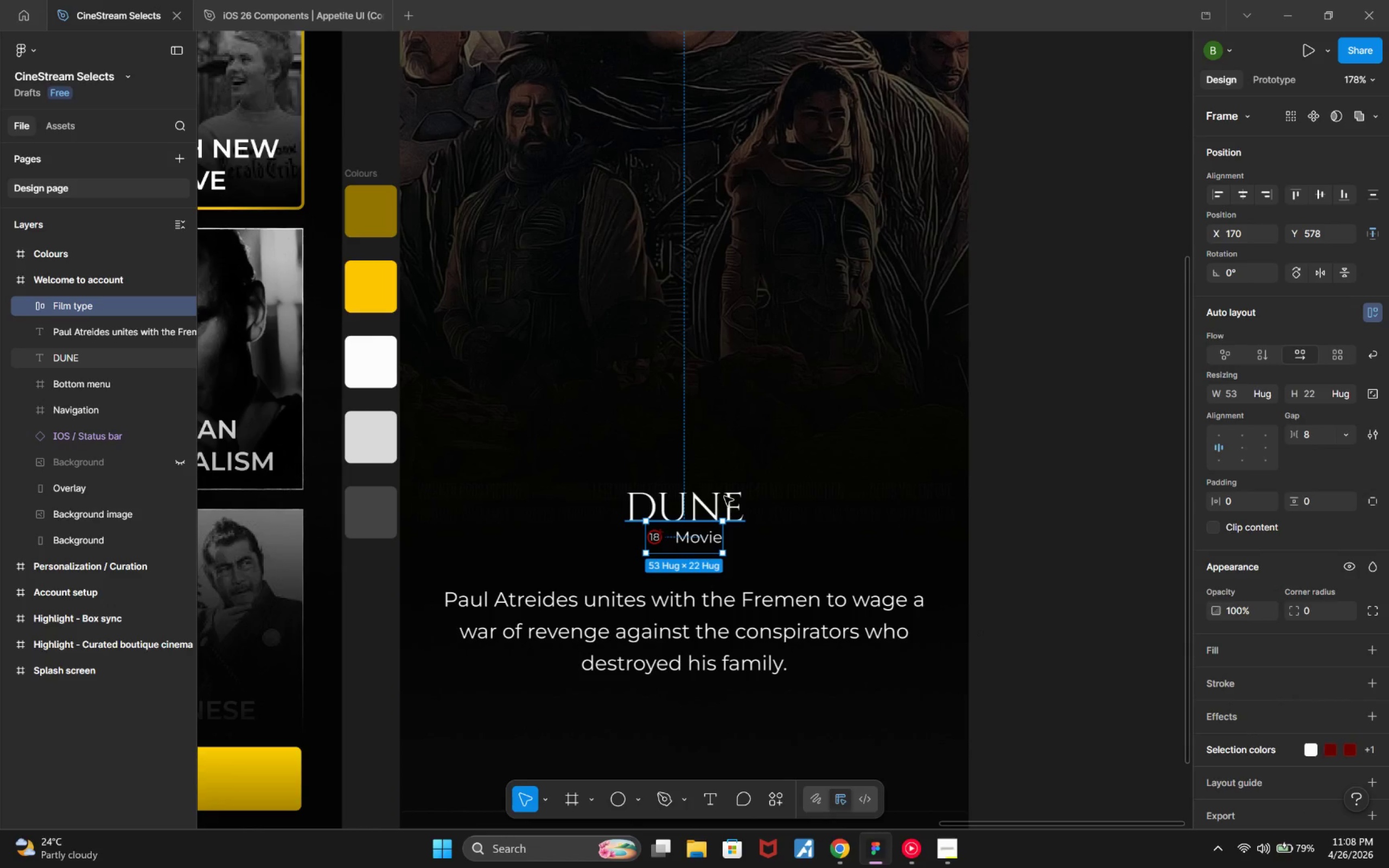 
hold_key(key=ArrowDown, duration=0.84)
 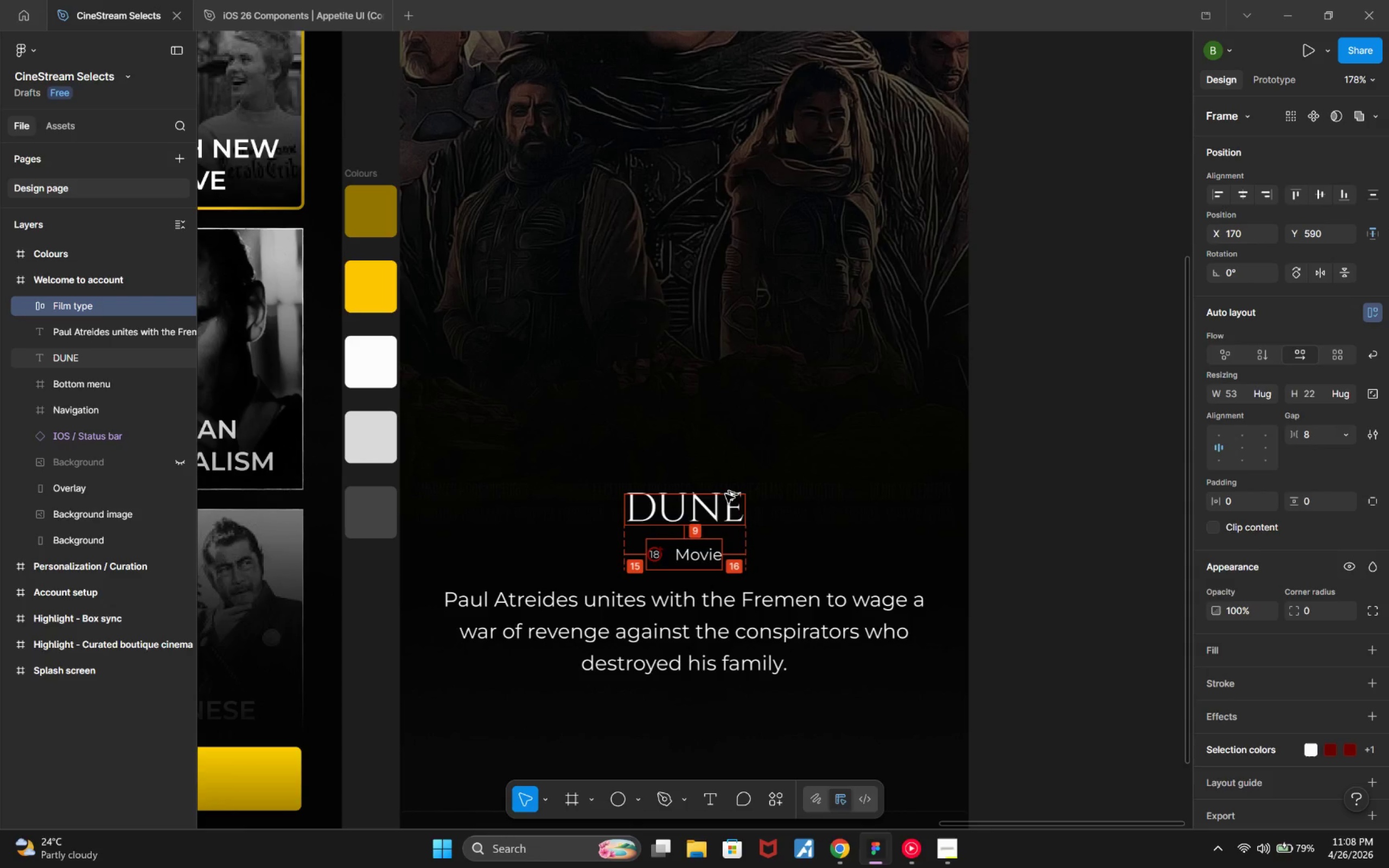 
key(Alt+ArrowDown)
 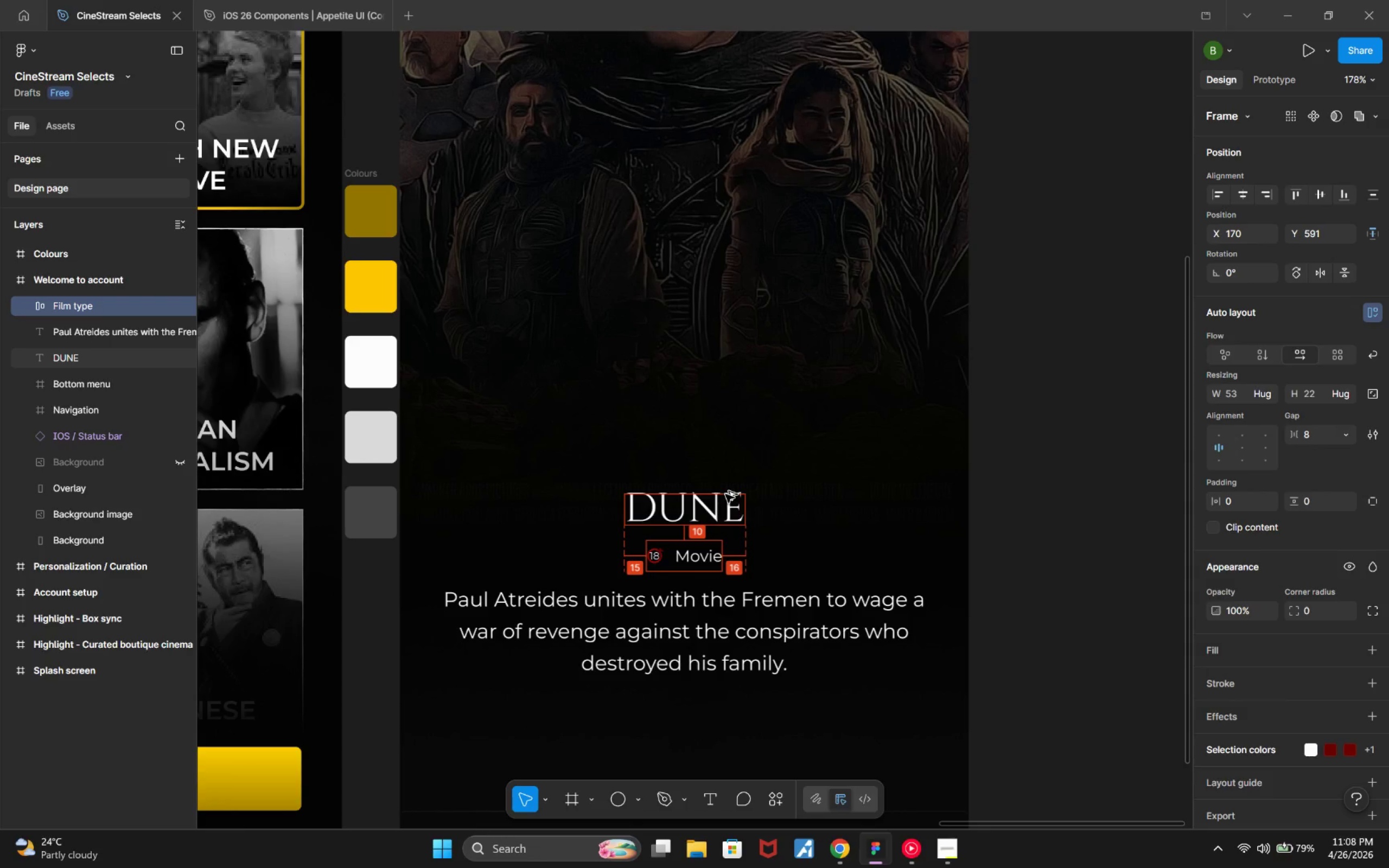 
key(Alt+ArrowDown)
 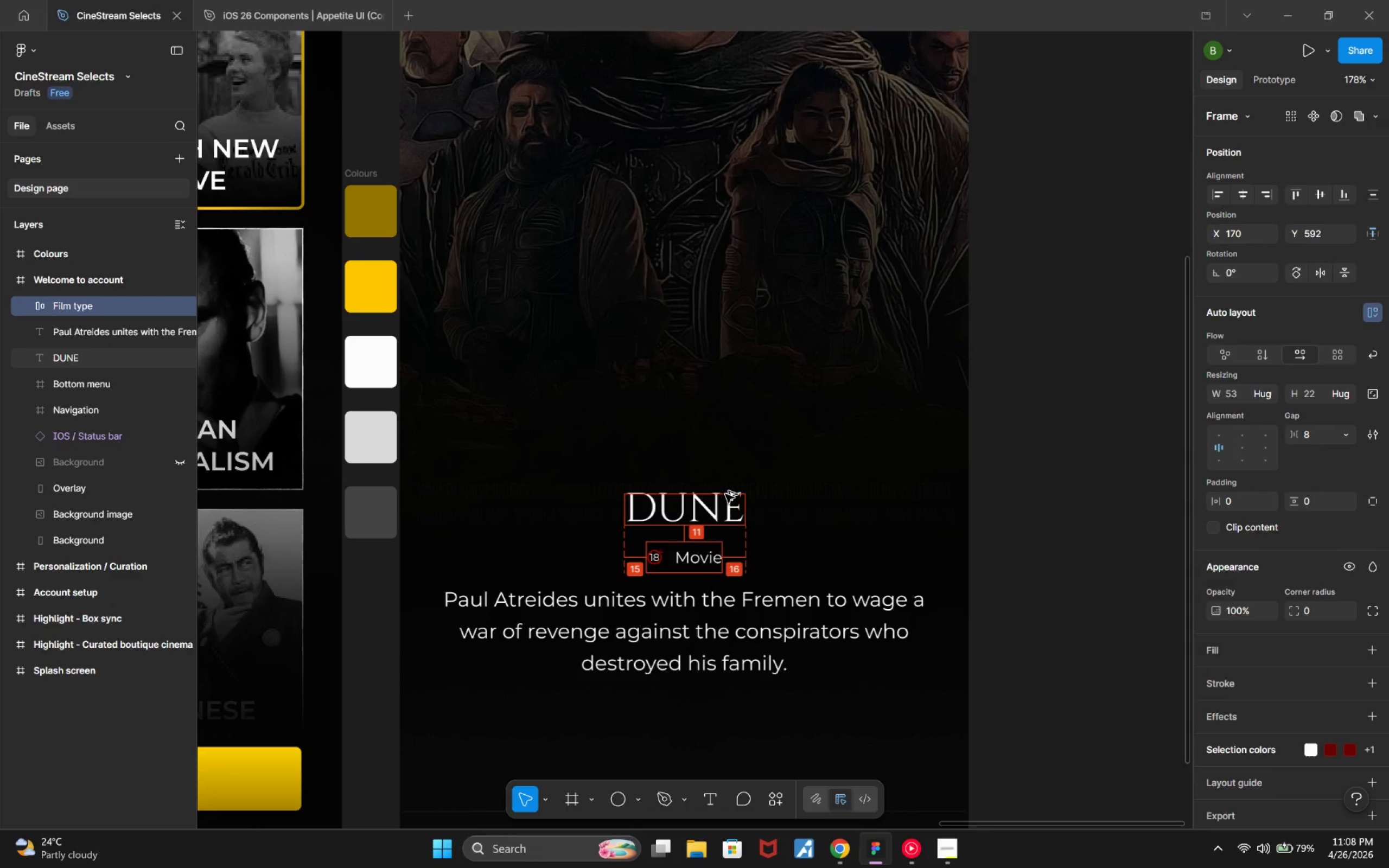 
key(Alt+ArrowDown)
 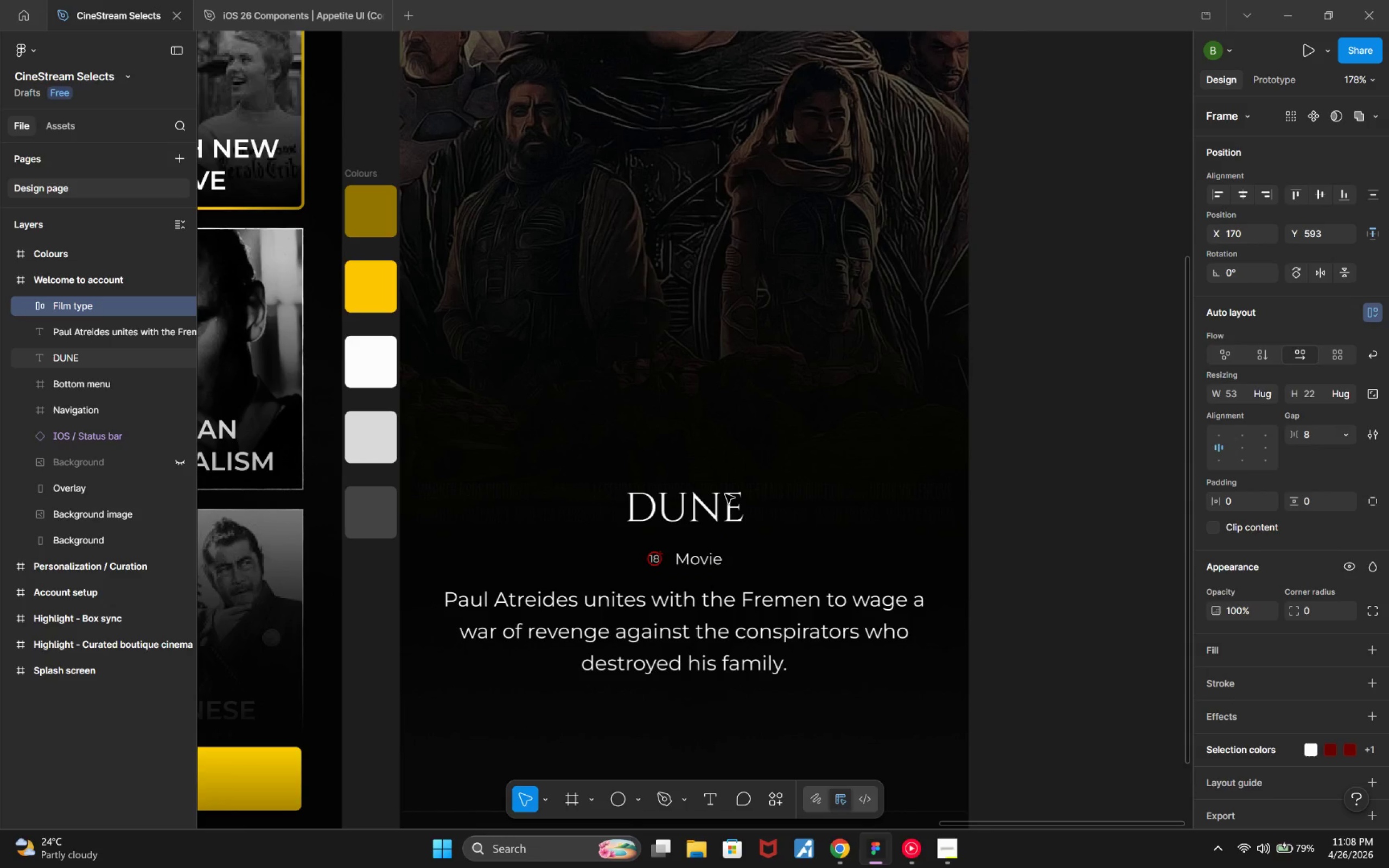 
key(Alt+ArrowUp)
 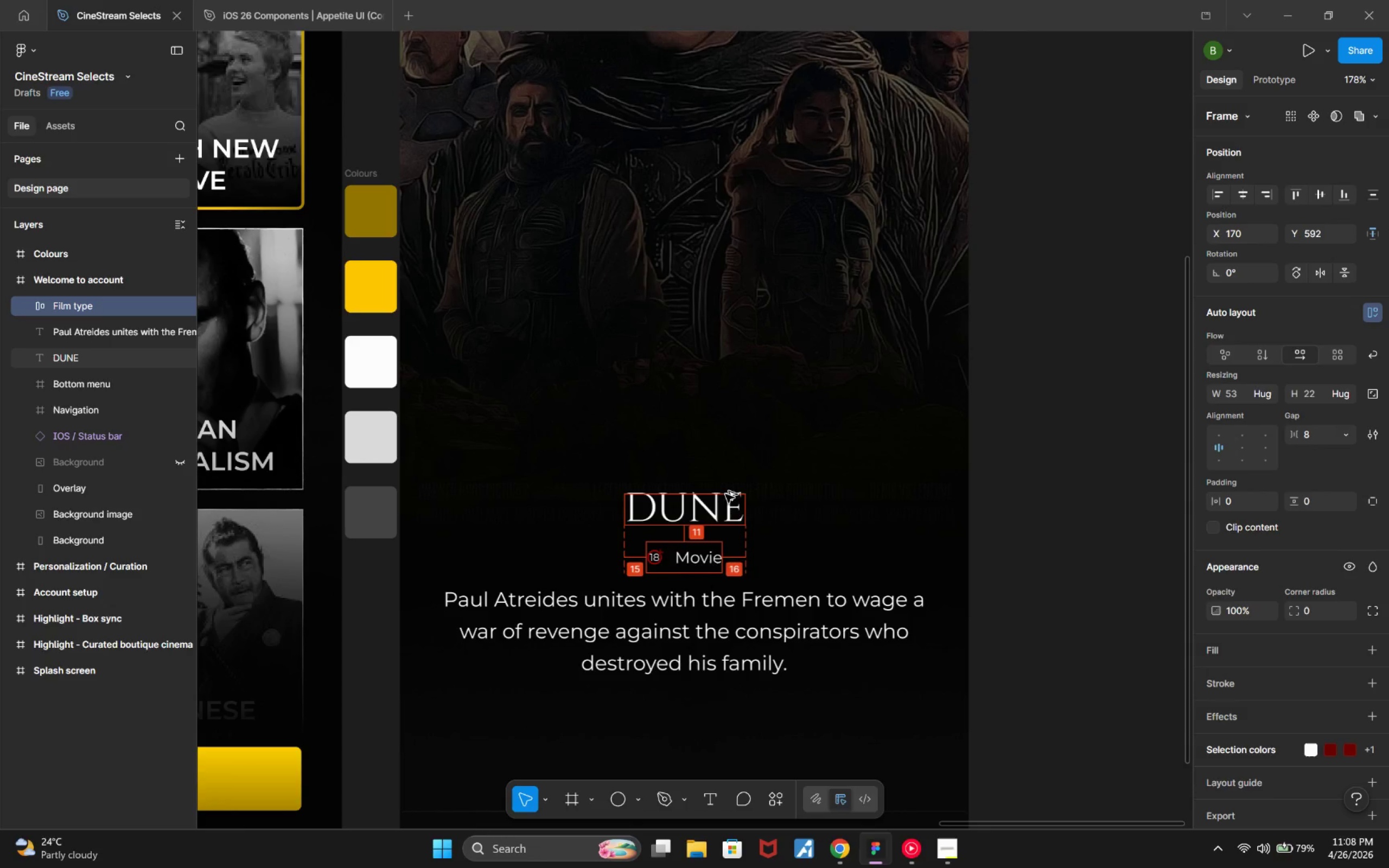 
key(Alt+ArrowUp)
 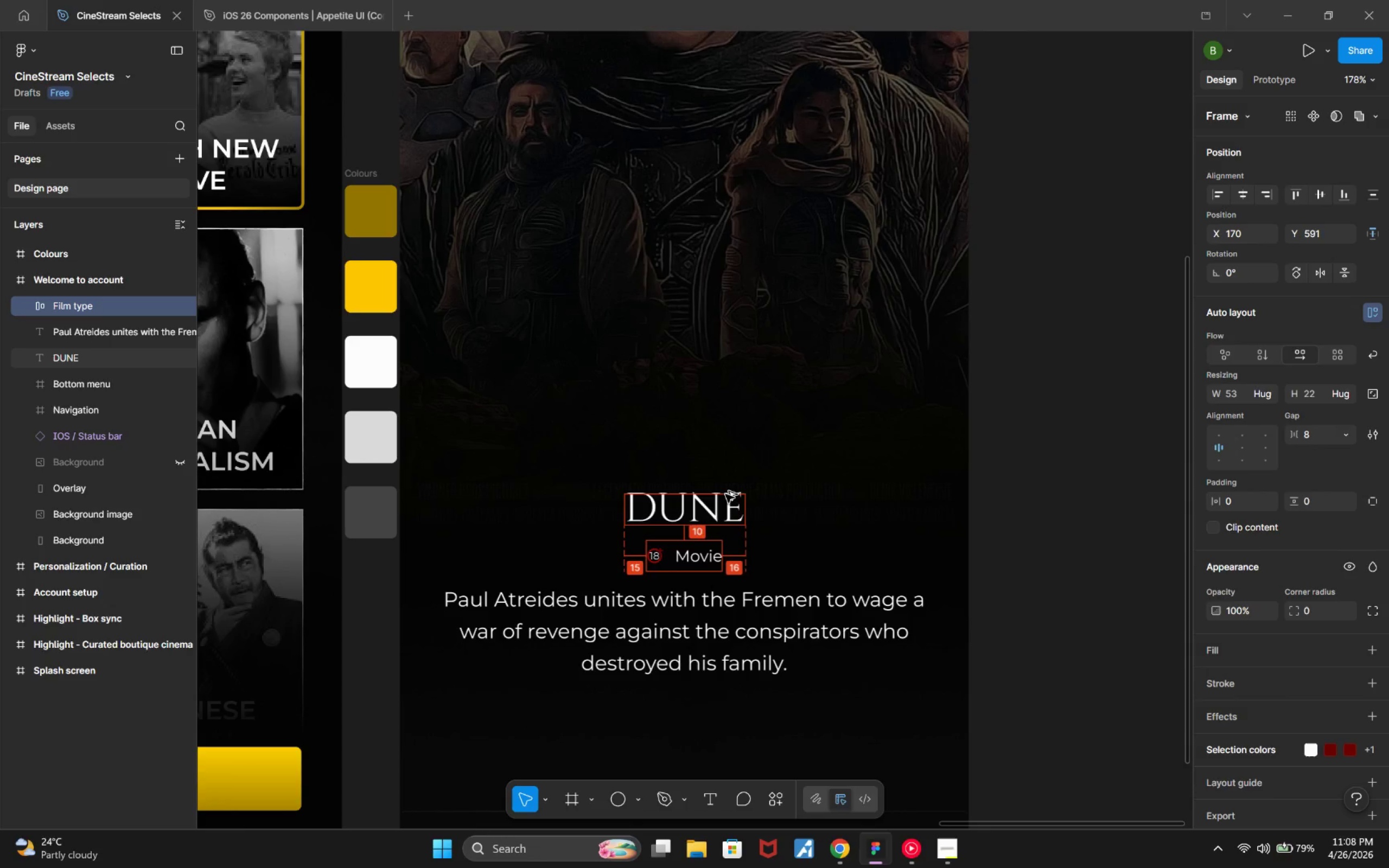 
key(Alt+ArrowUp)
 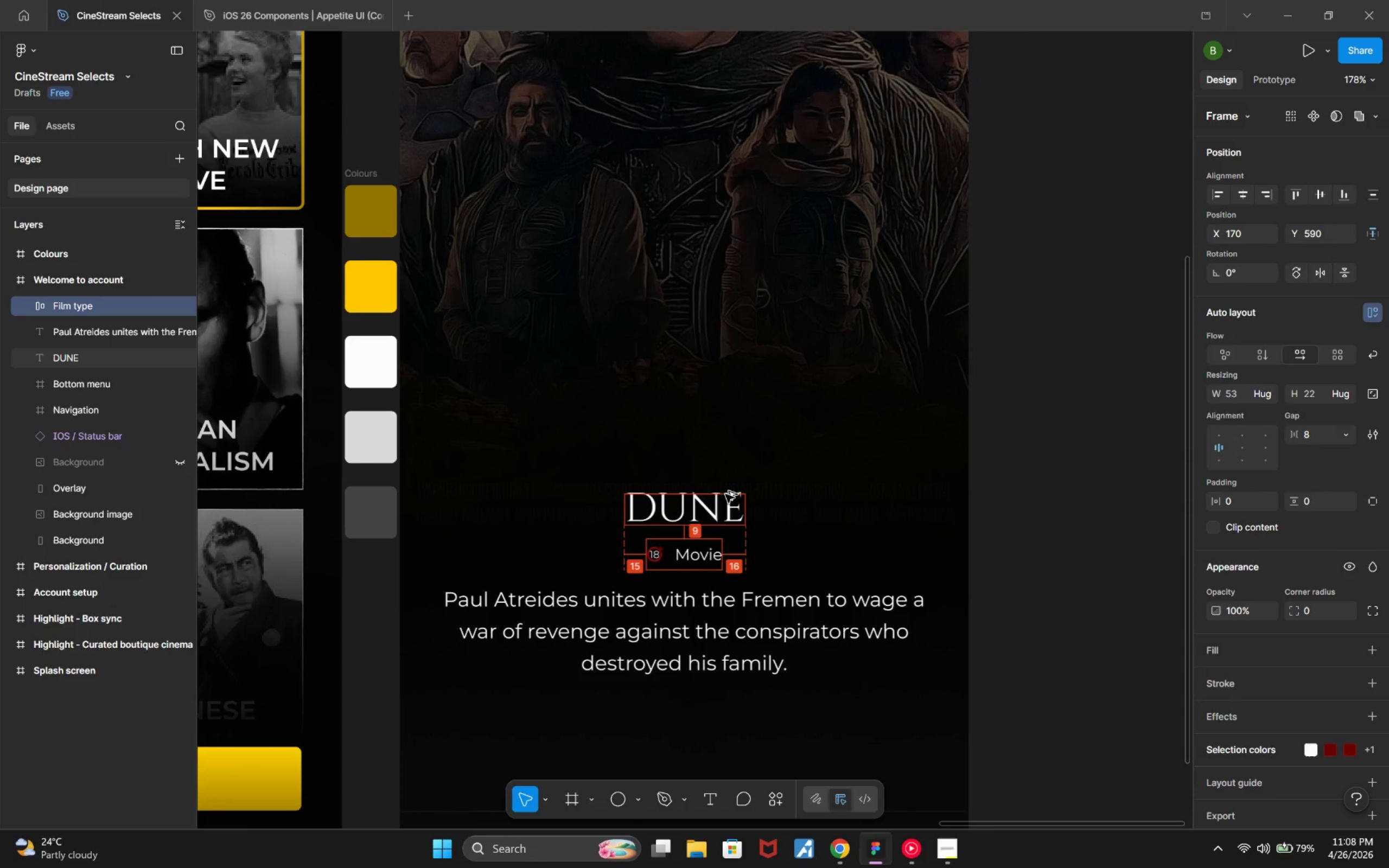 
key(Alt+ArrowUp)
 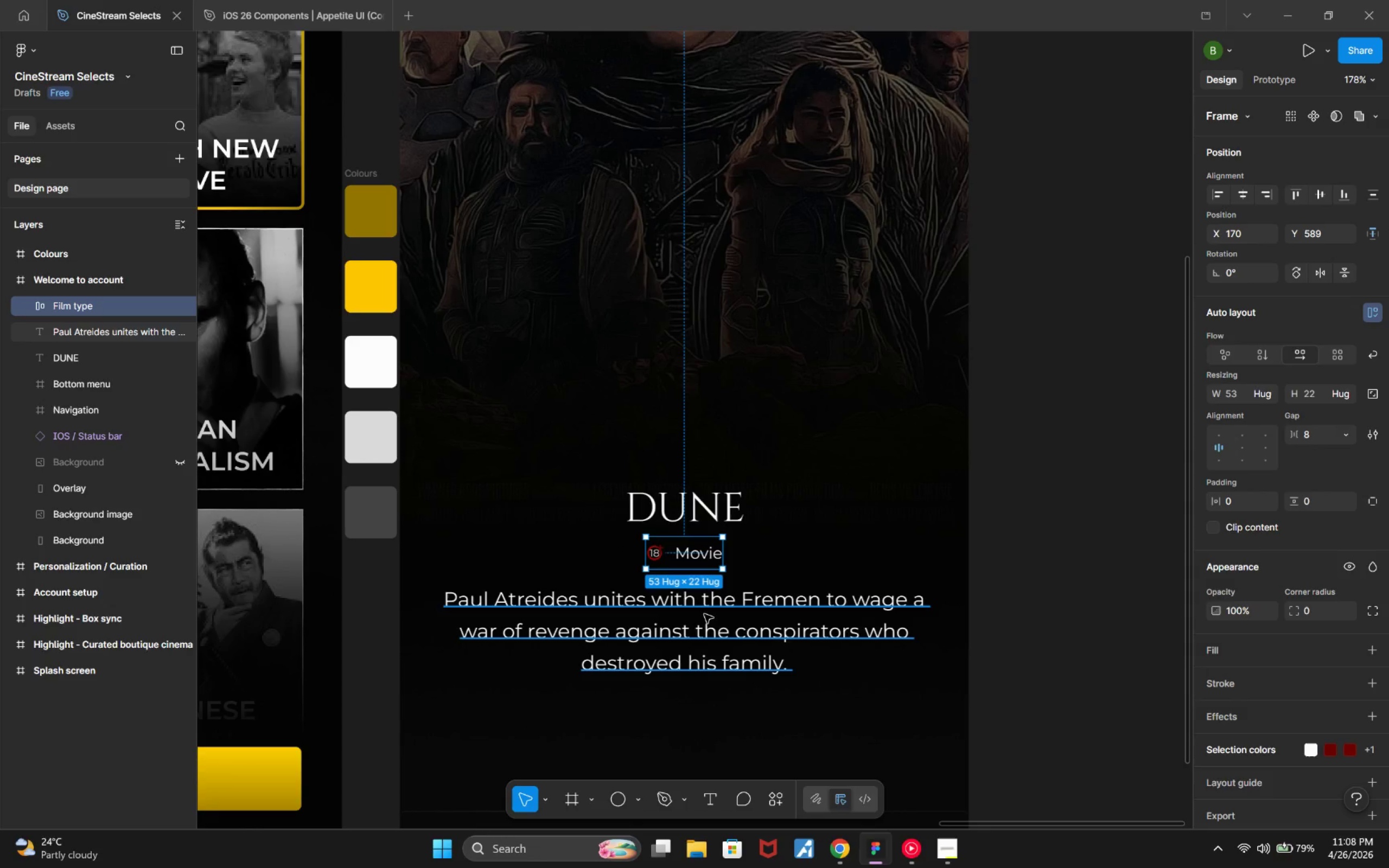 
left_click([704, 632])
 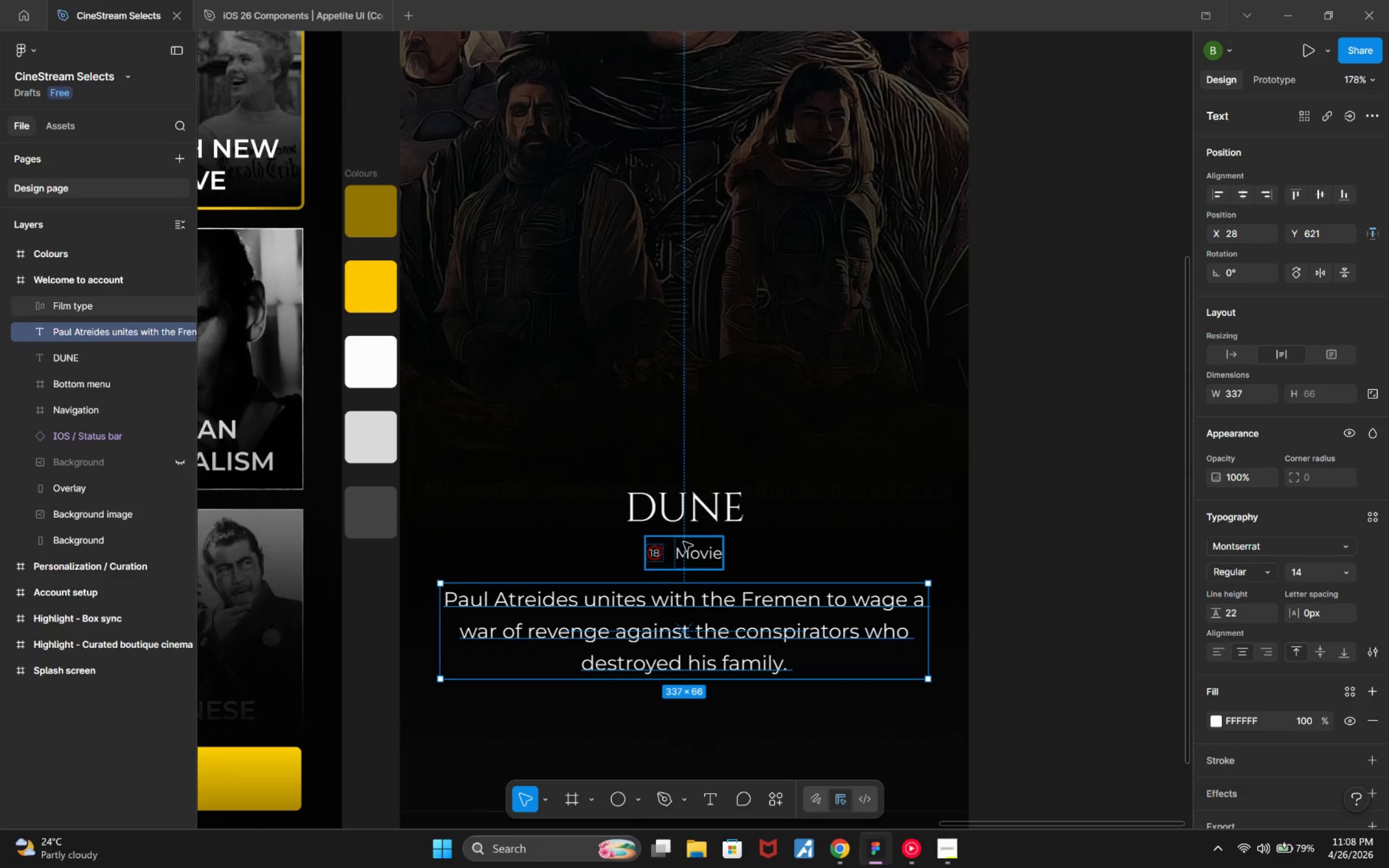 
key(Alt+ArrowUp)
 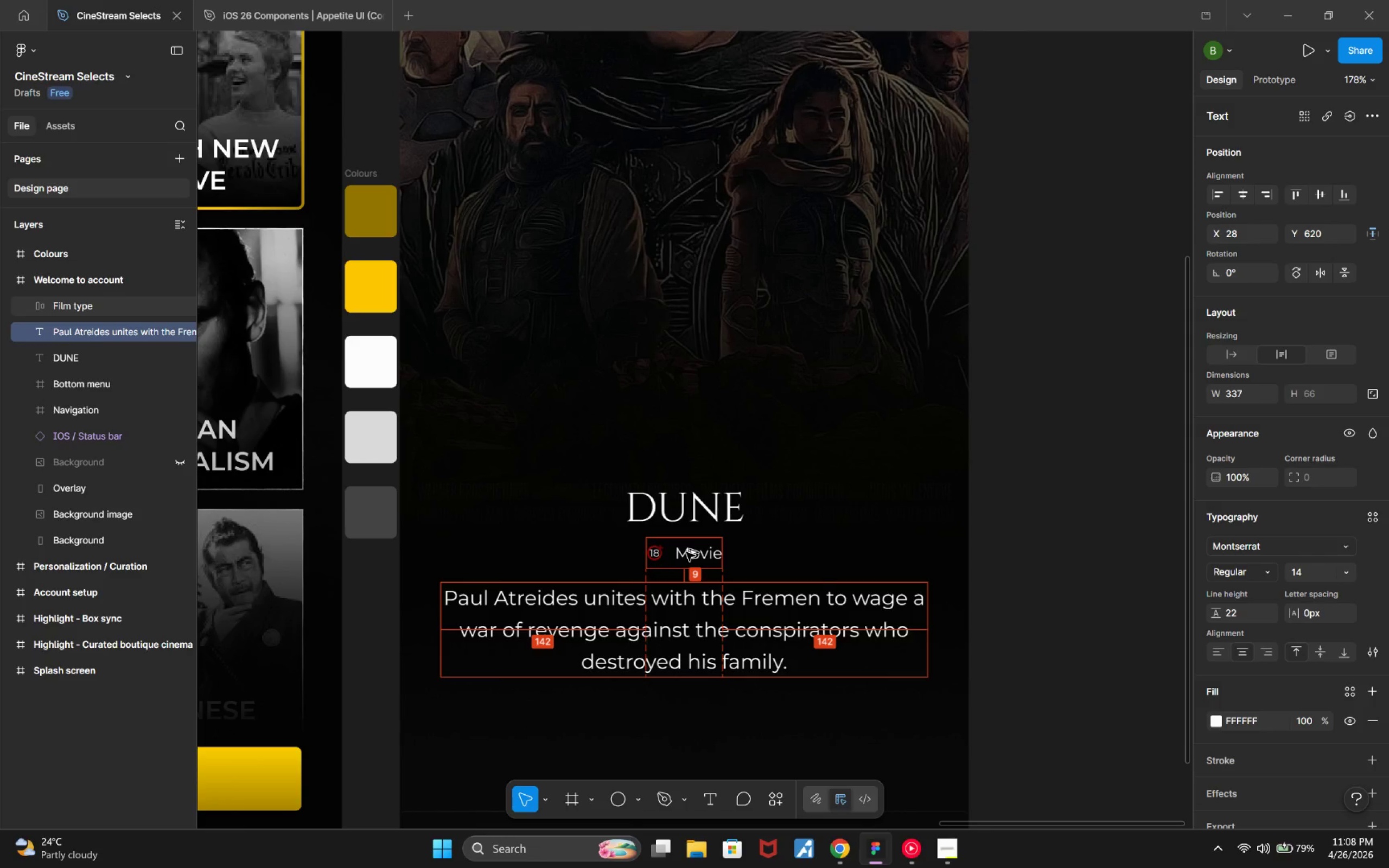 
key(Alt+ArrowUp)
 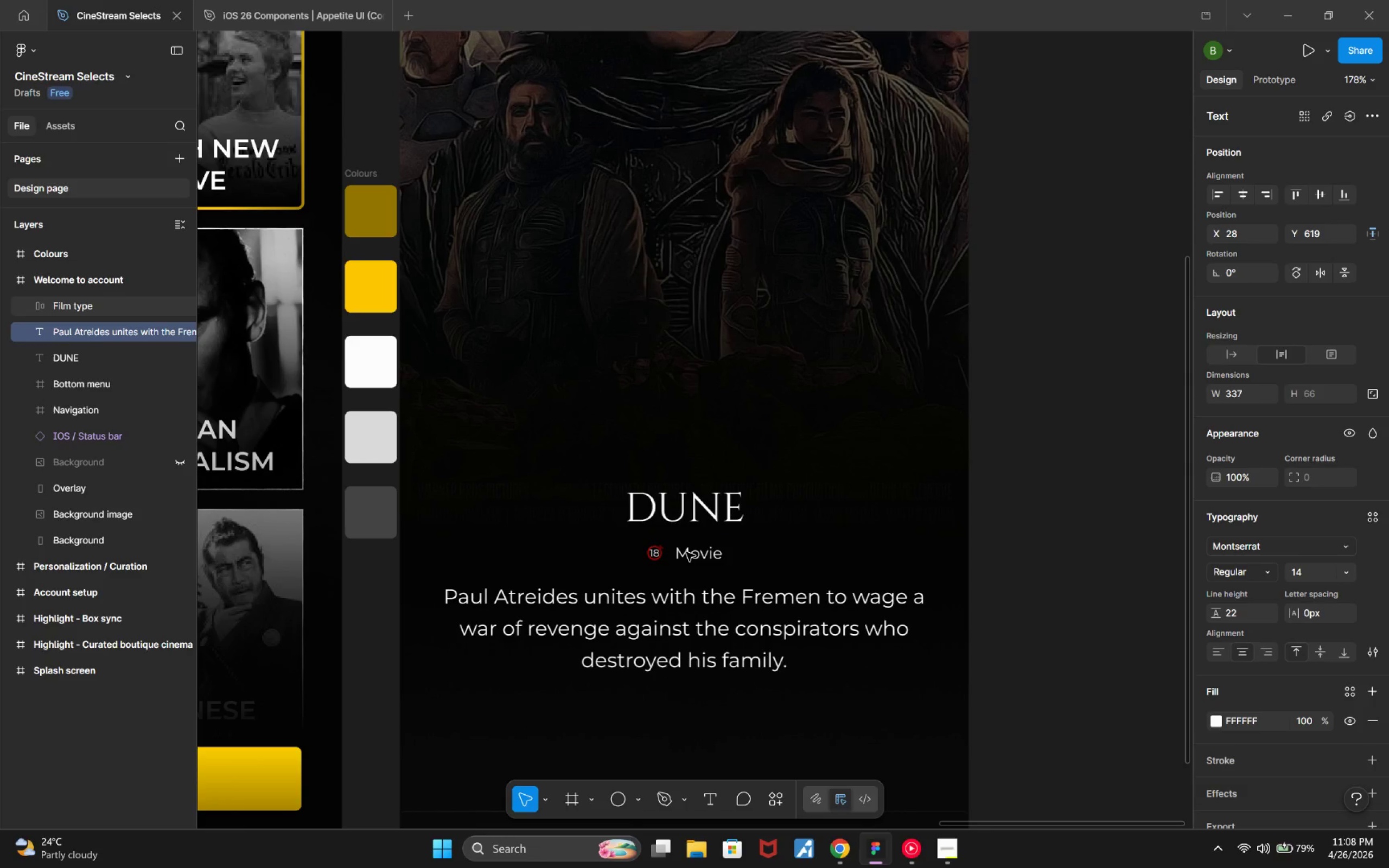 
hold_key(key=ControlLeft, duration=0.46)
scroll: coordinate [697, 562], scroll_direction: down, amount: 4.0
 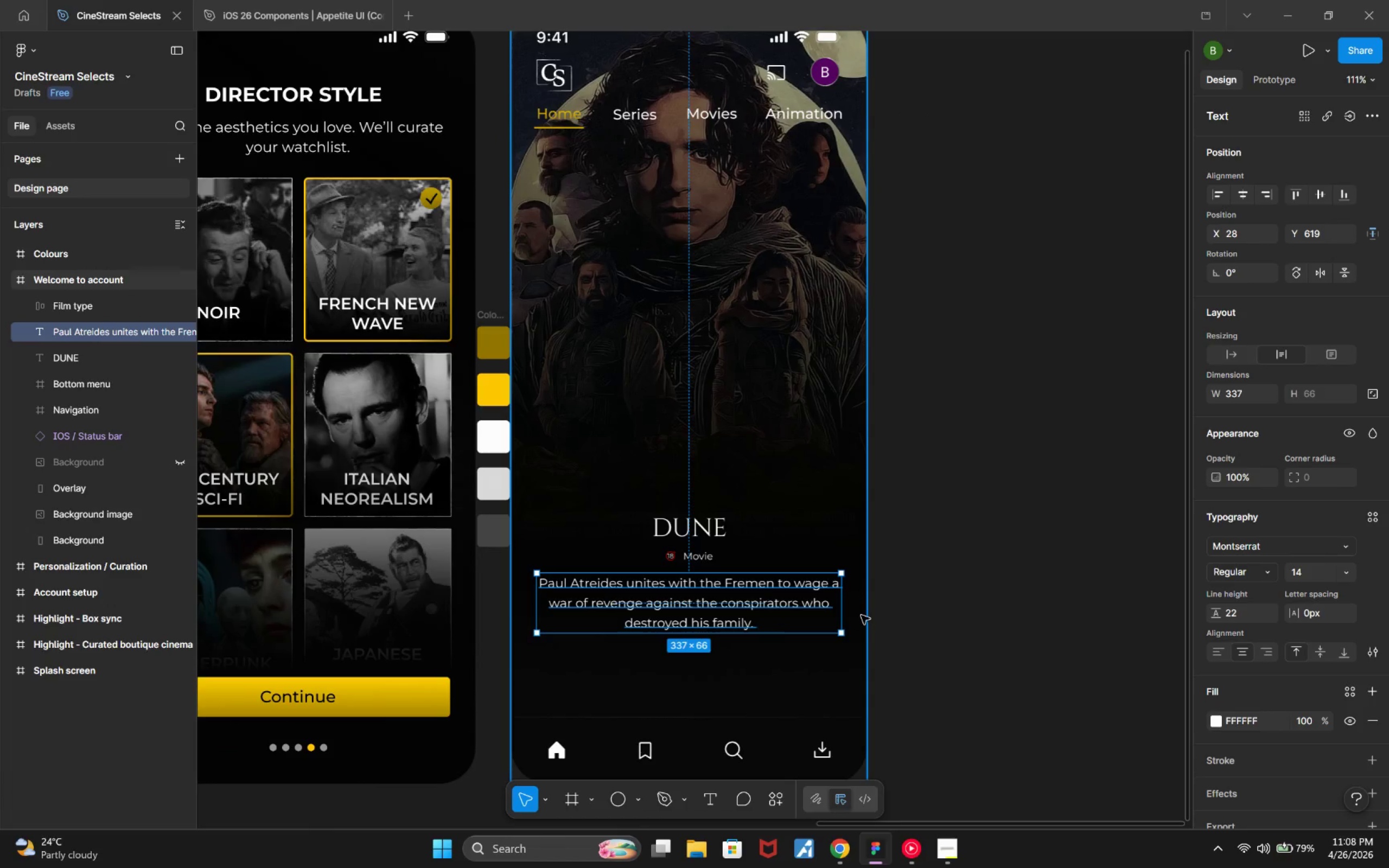 
key(Alt+Tab)
 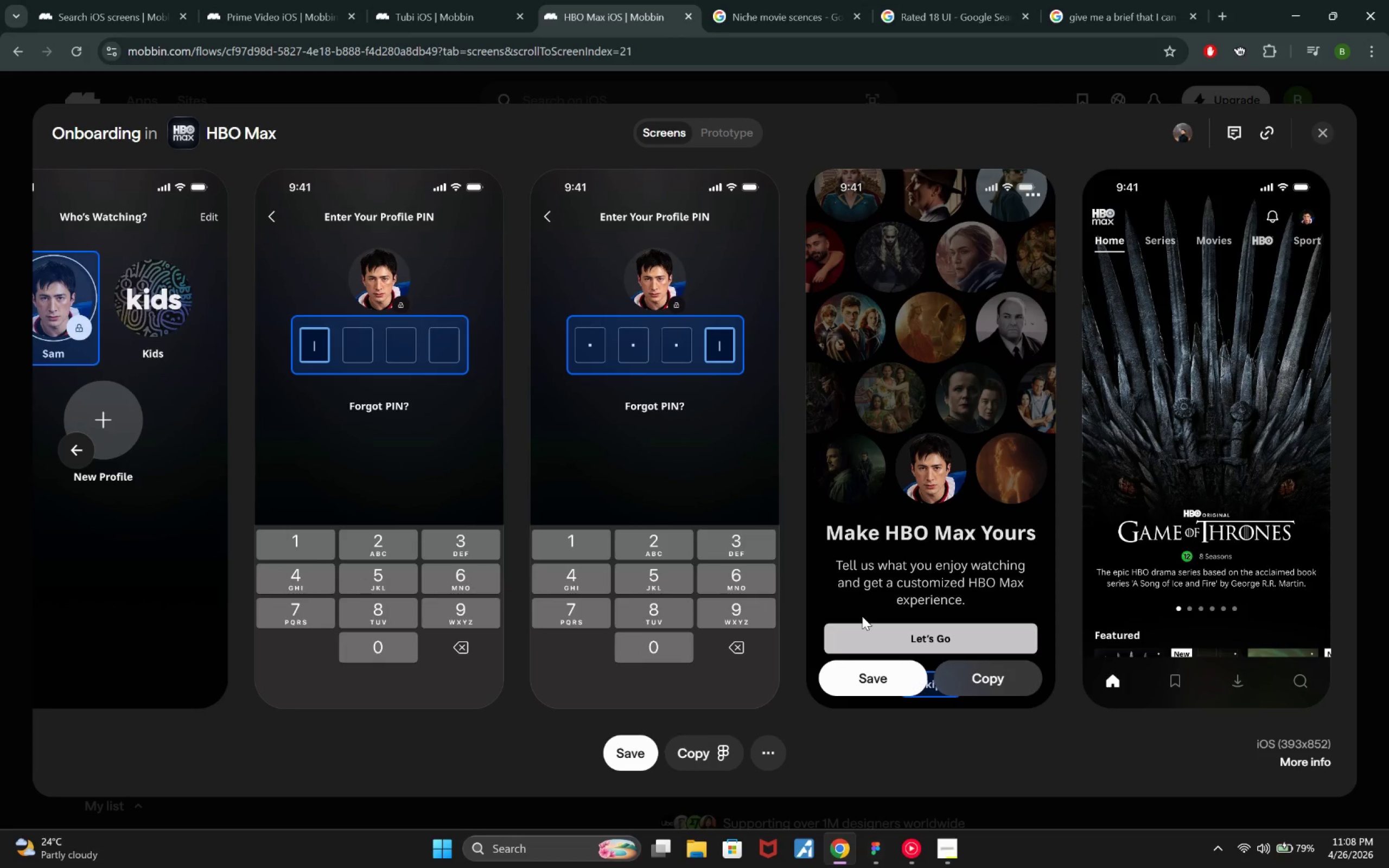 
key(Alt+Tab)
 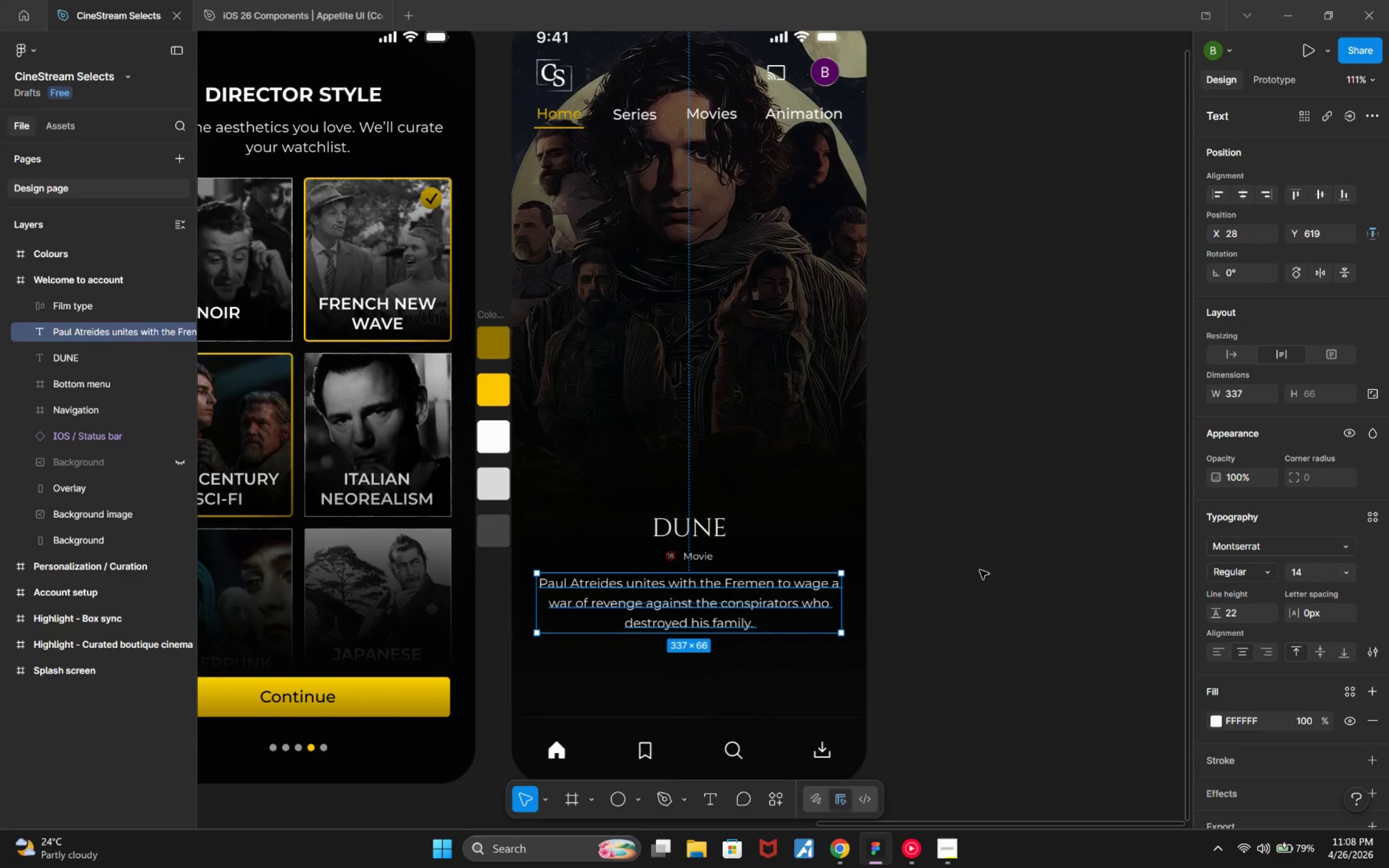 
key(Alt+Tab)
 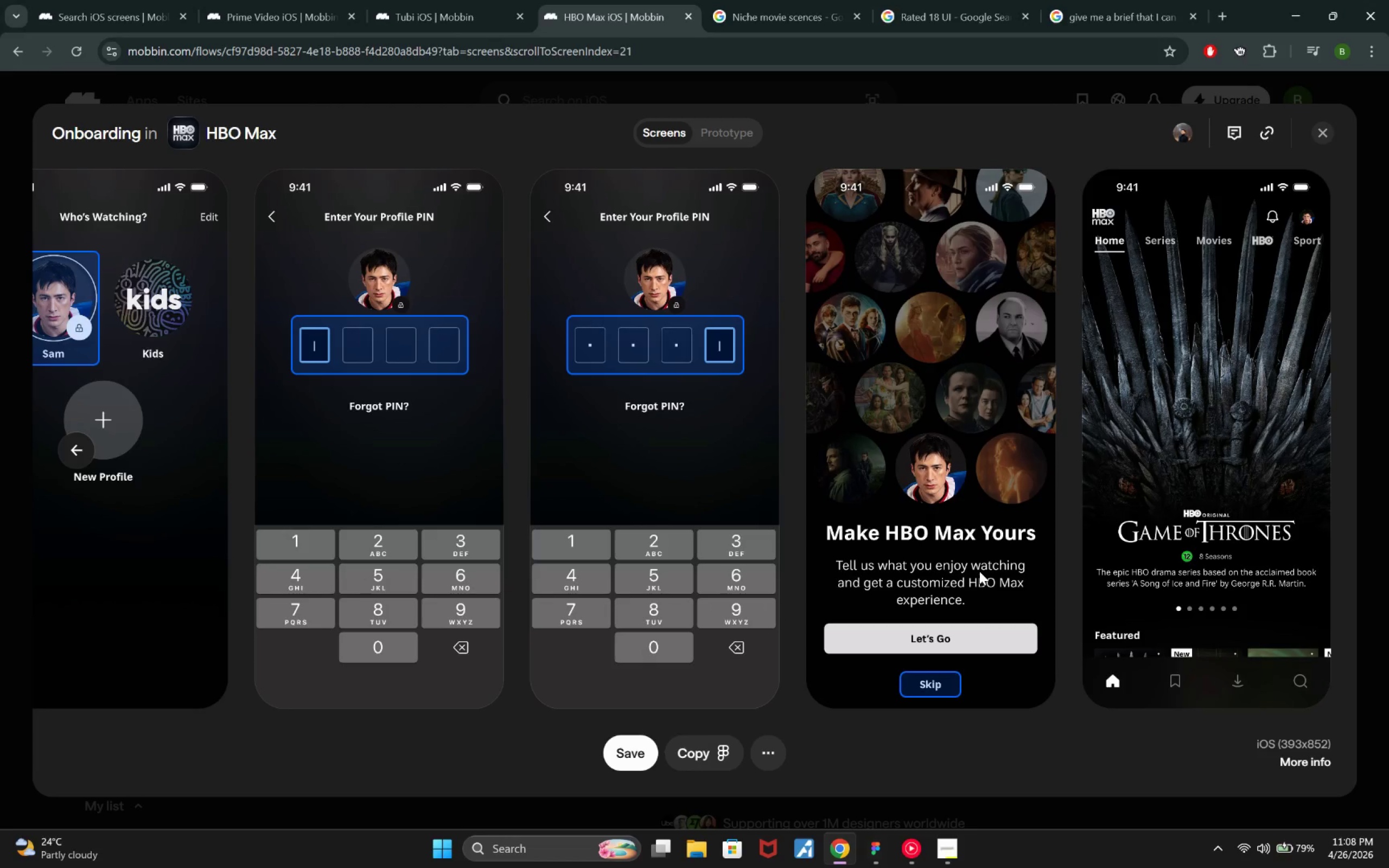 
key(Alt+Tab)
 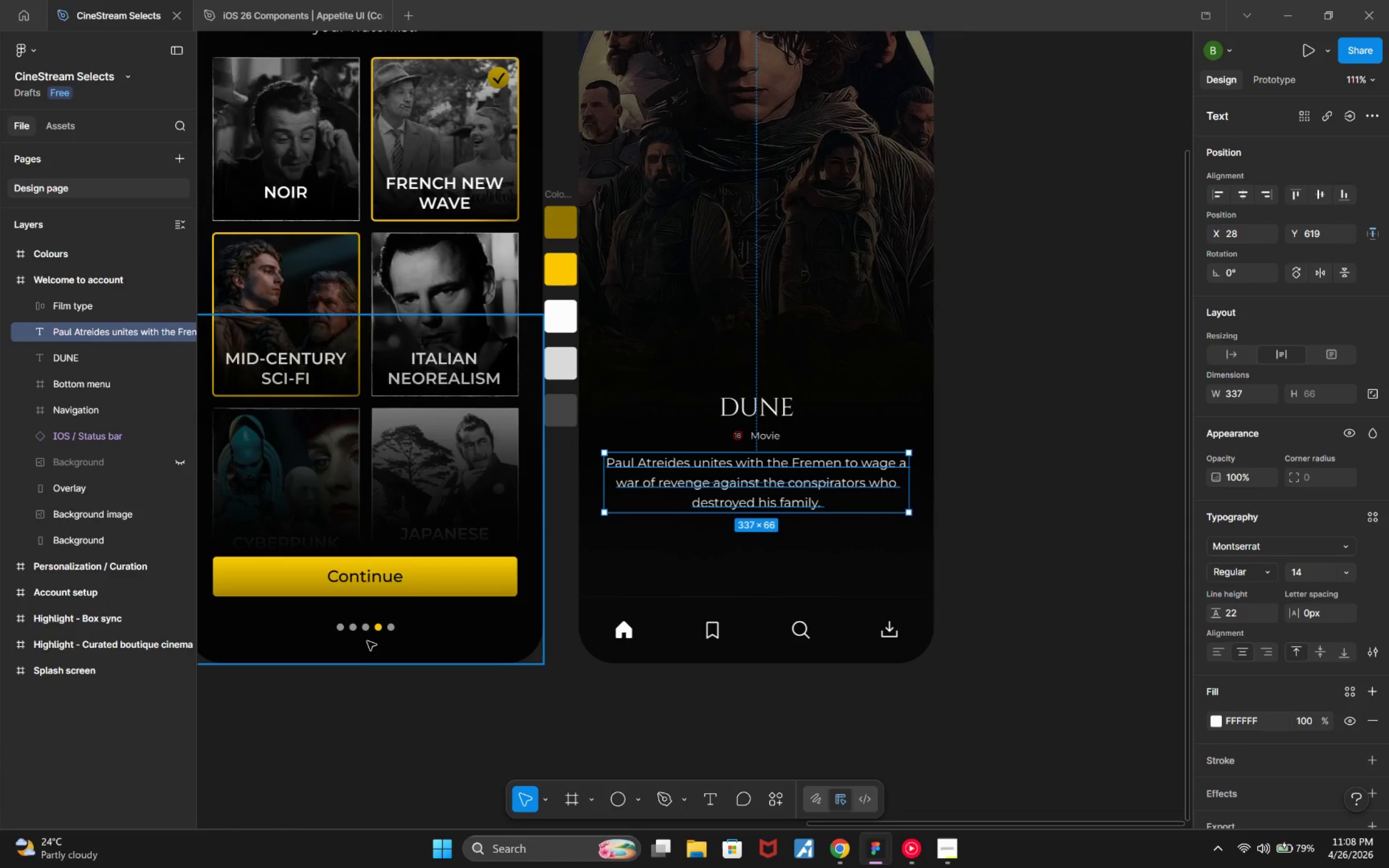 
double_click([365, 630])
 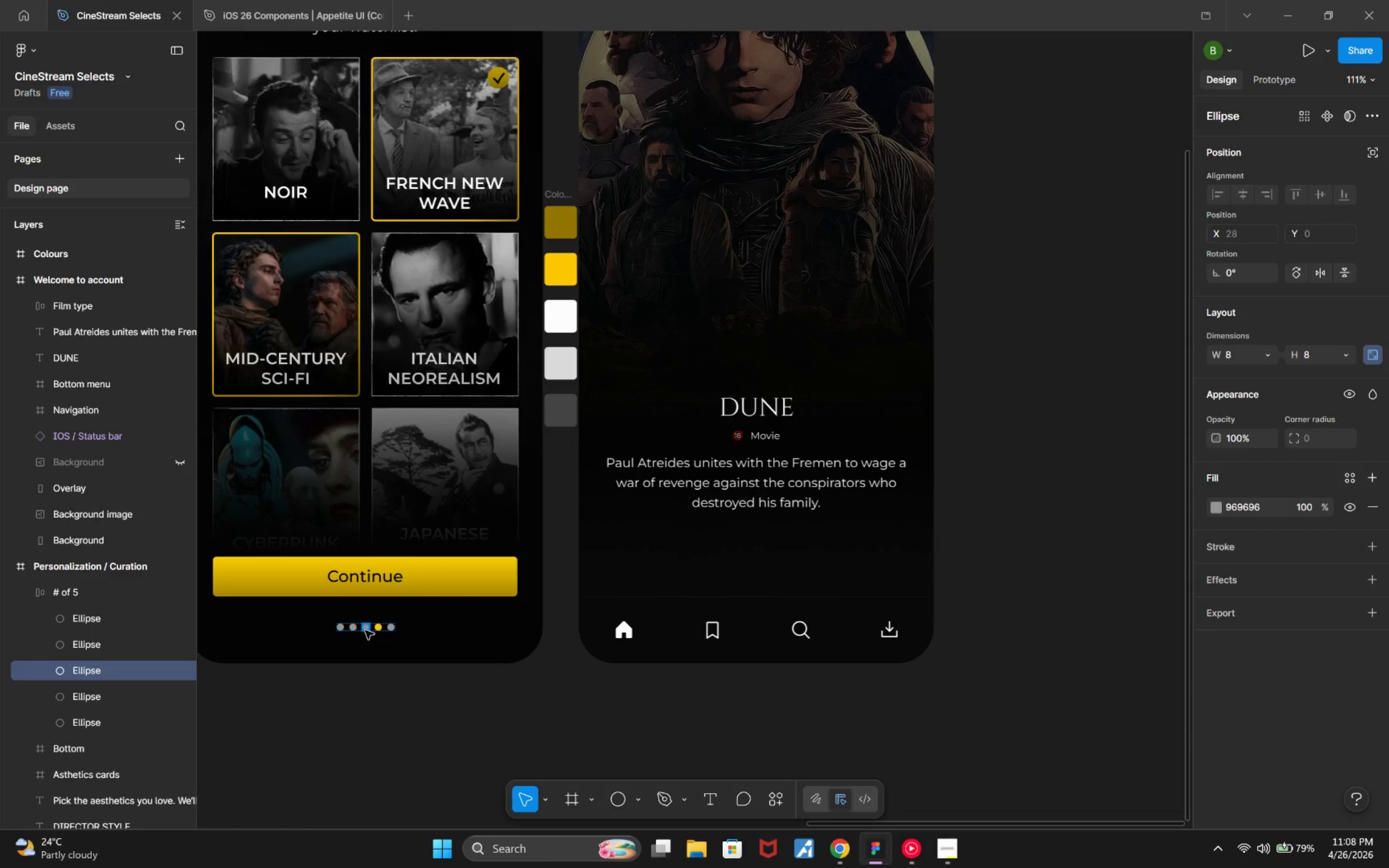 
left_click([365, 630])
 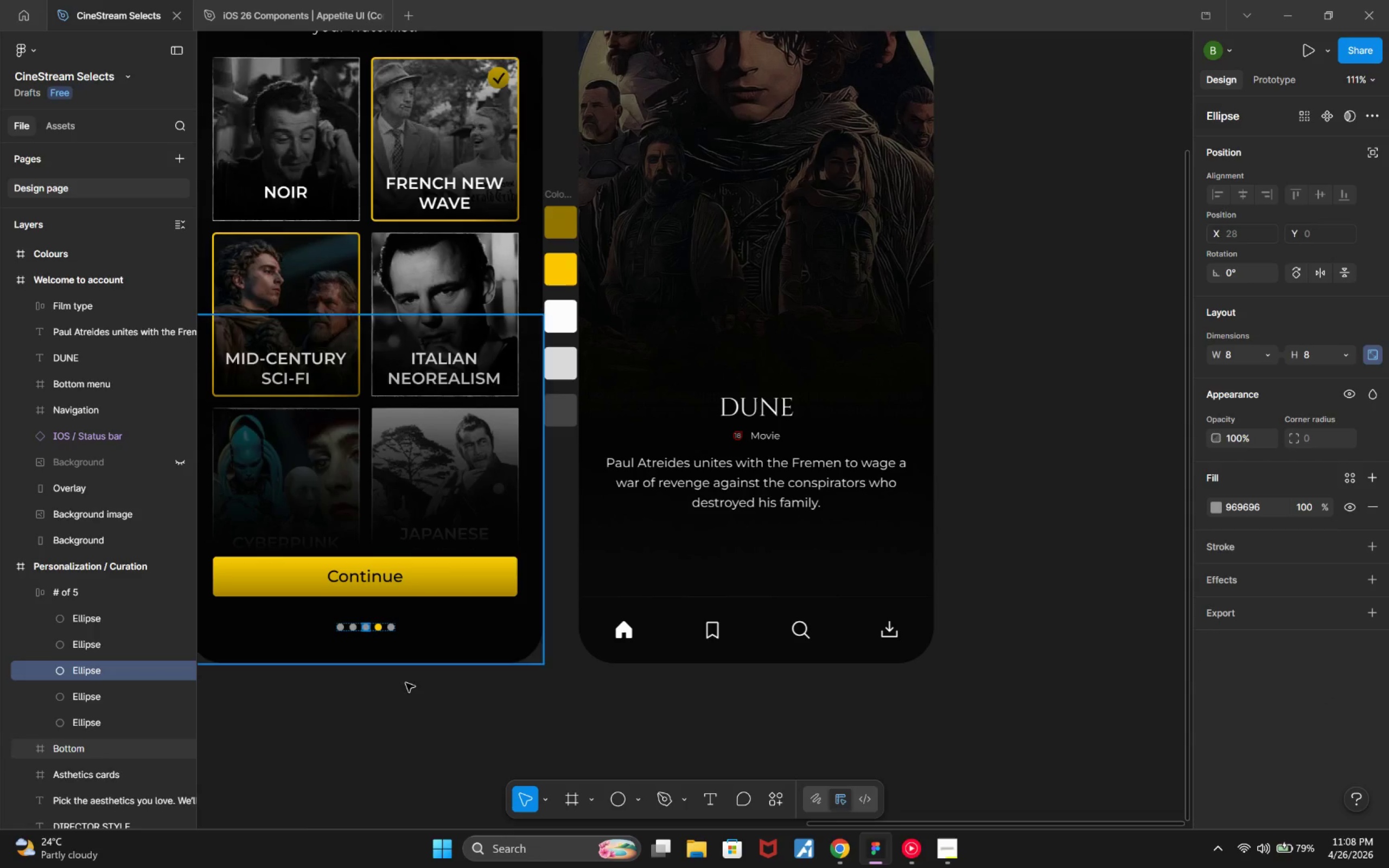 
left_click([406, 725])
 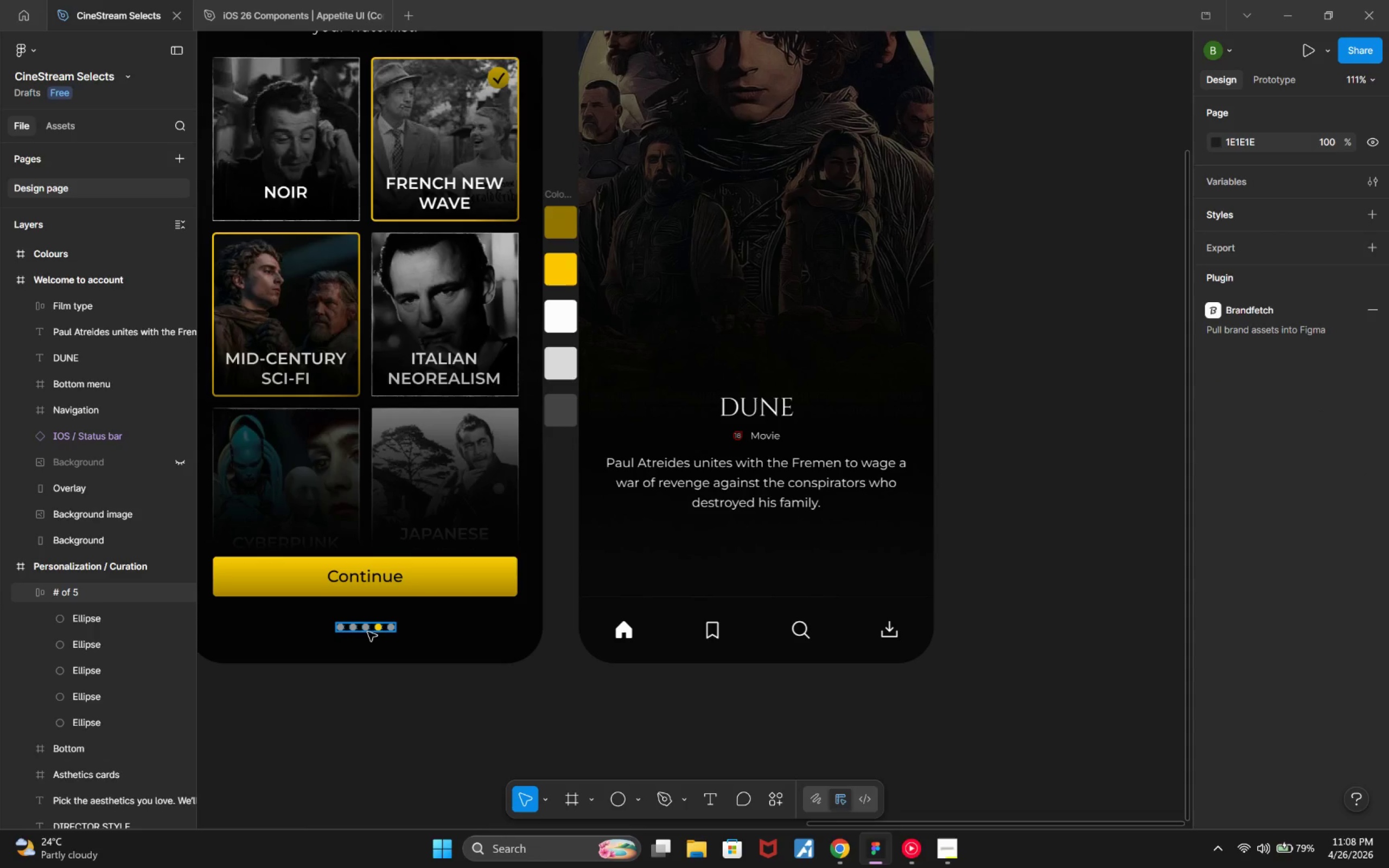 
left_click([368, 631])
 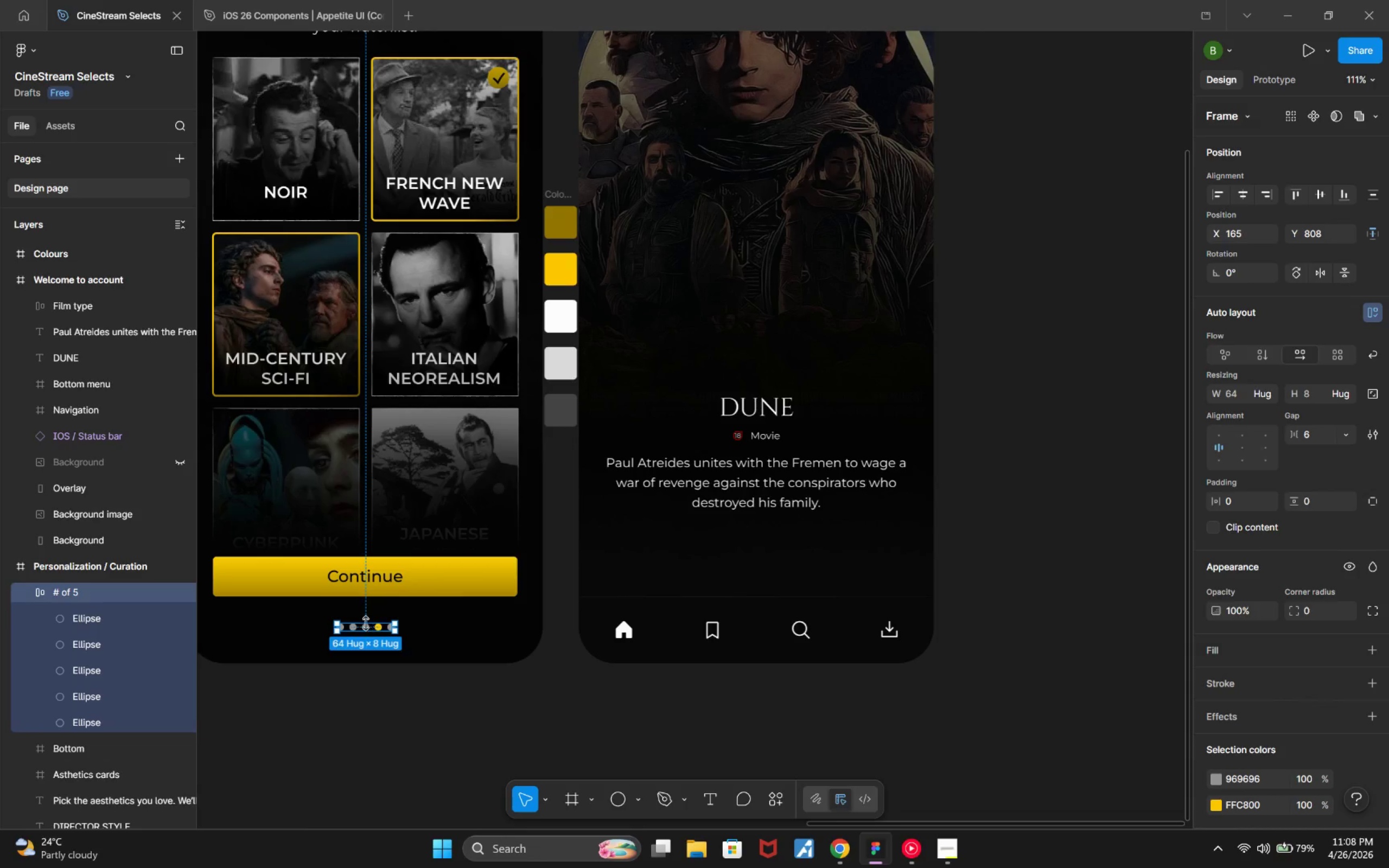 
hold_key(key=AltLeft, duration=3.08)
left_click_drag(start_coordinate=[366, 625], to_coordinate=[758, 552])
 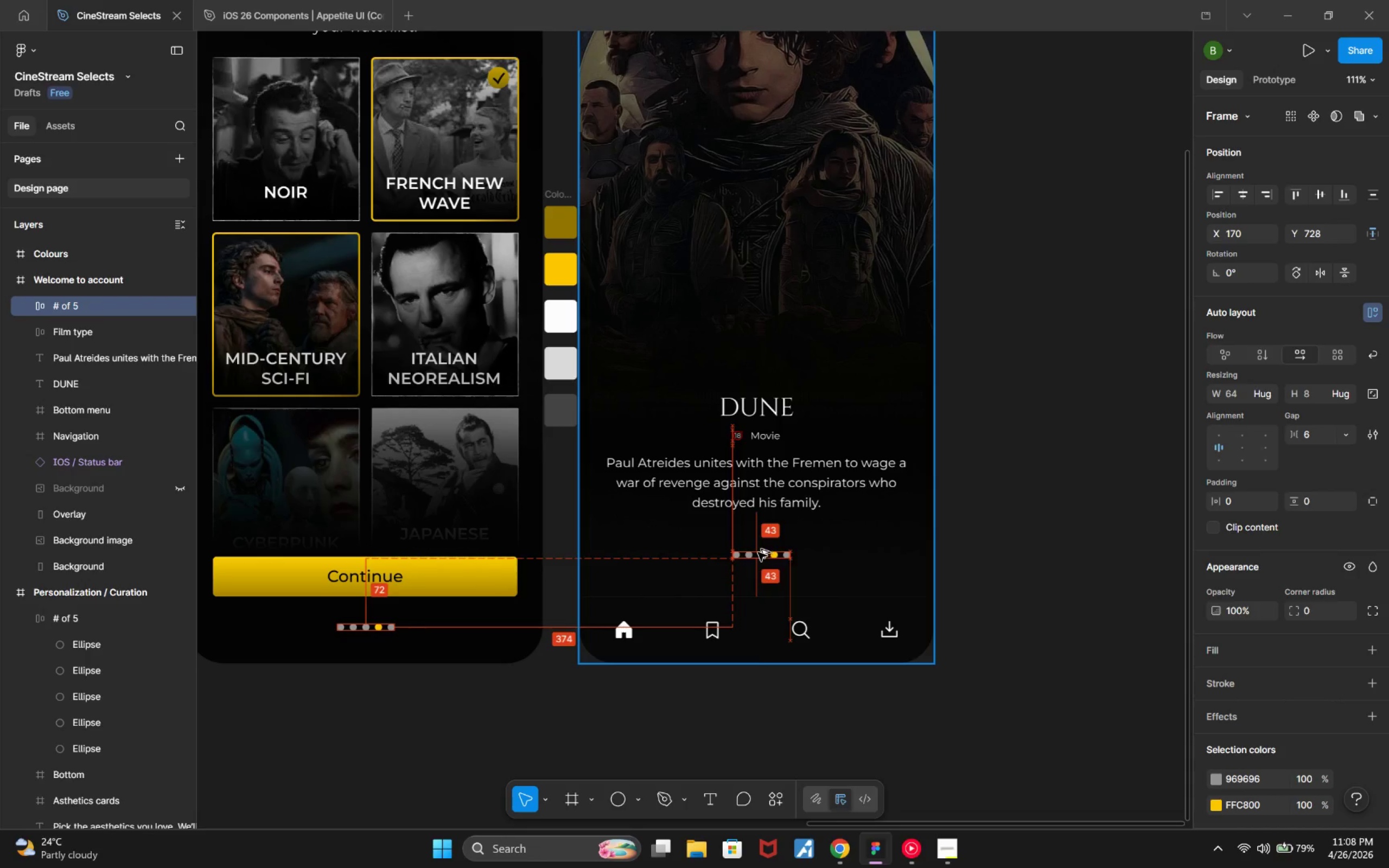 
left_click([757, 553])
 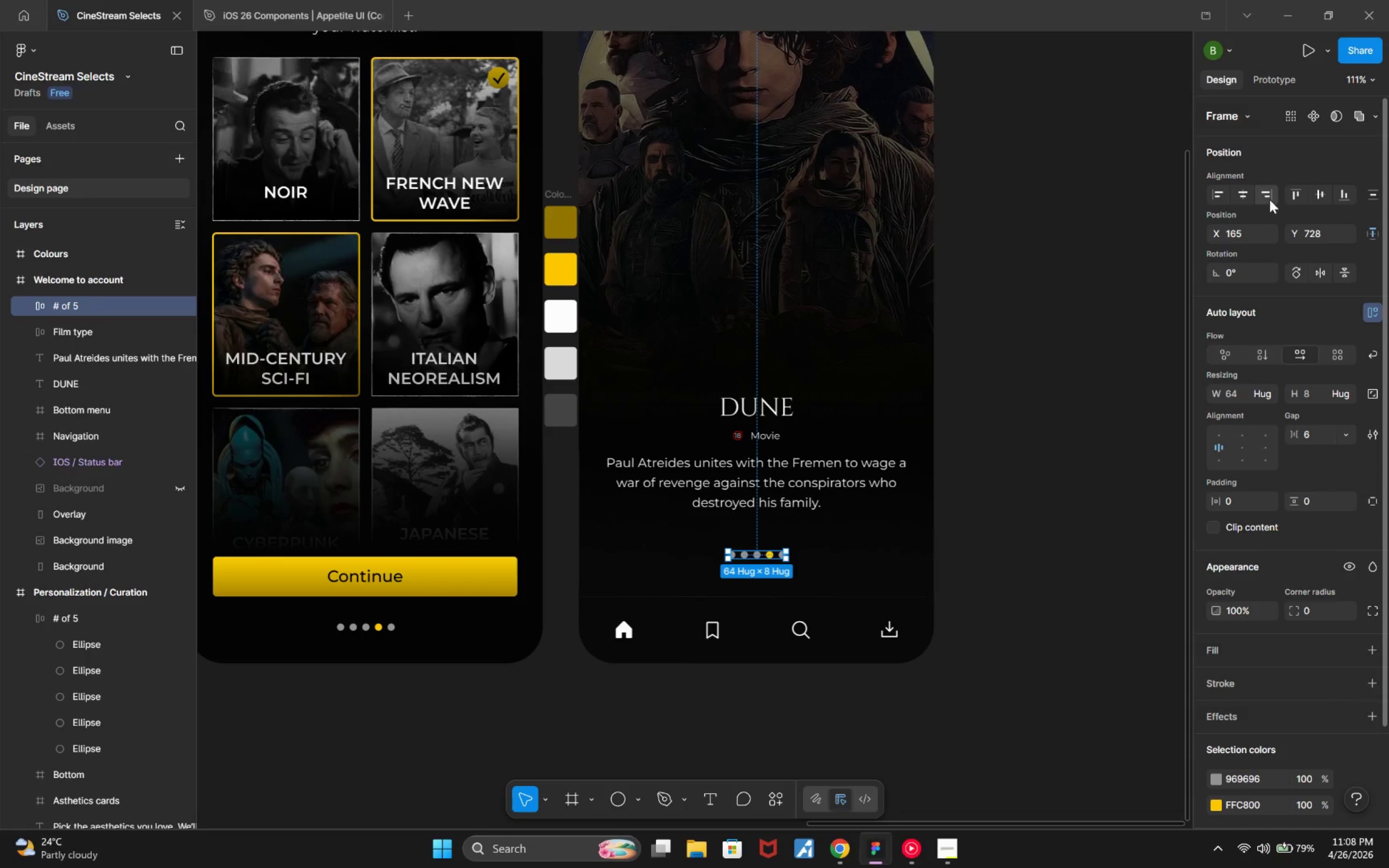 
left_click([1241, 194])
 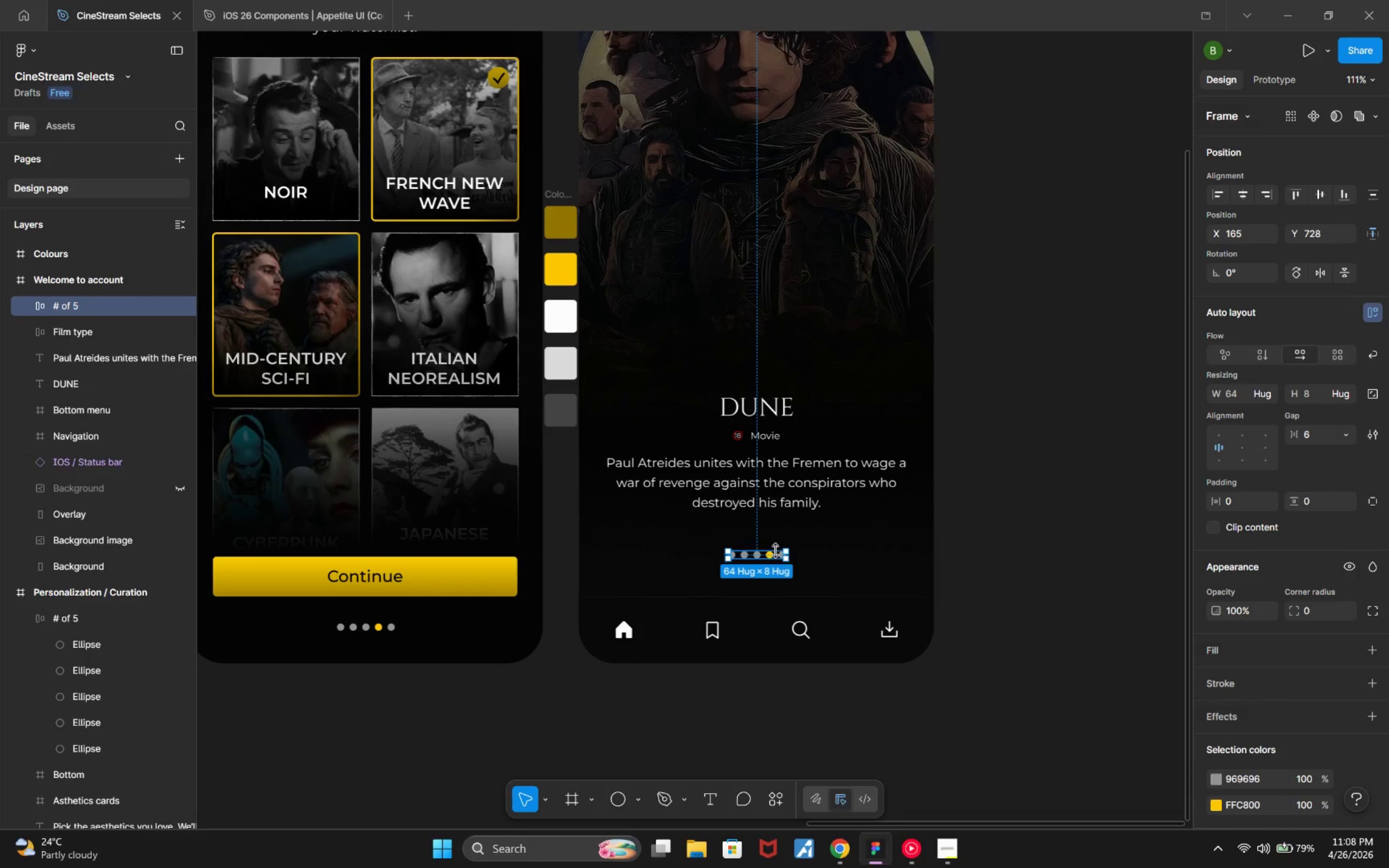 
left_click([763, 553])
 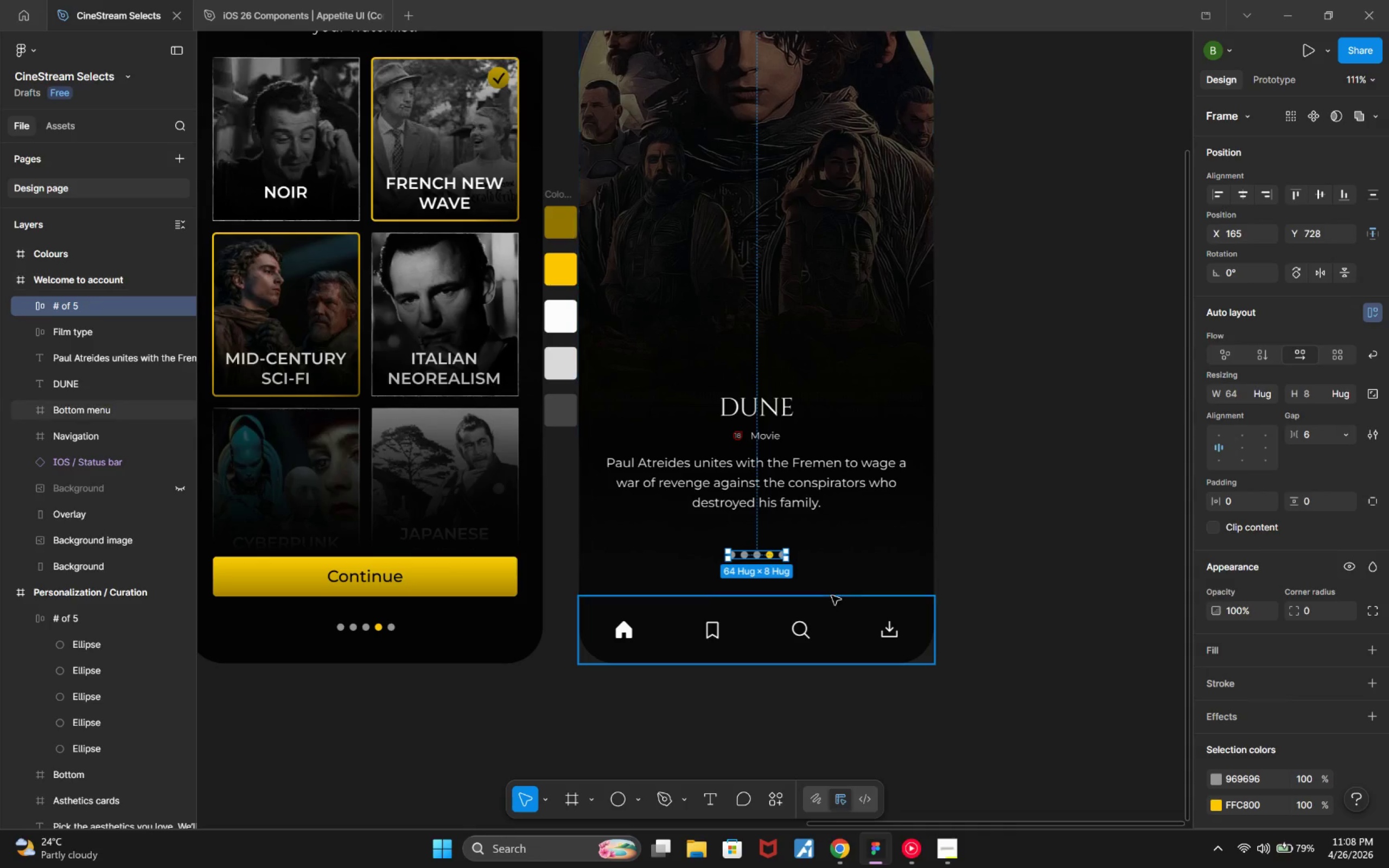 
key(Alt+ArrowDown)
 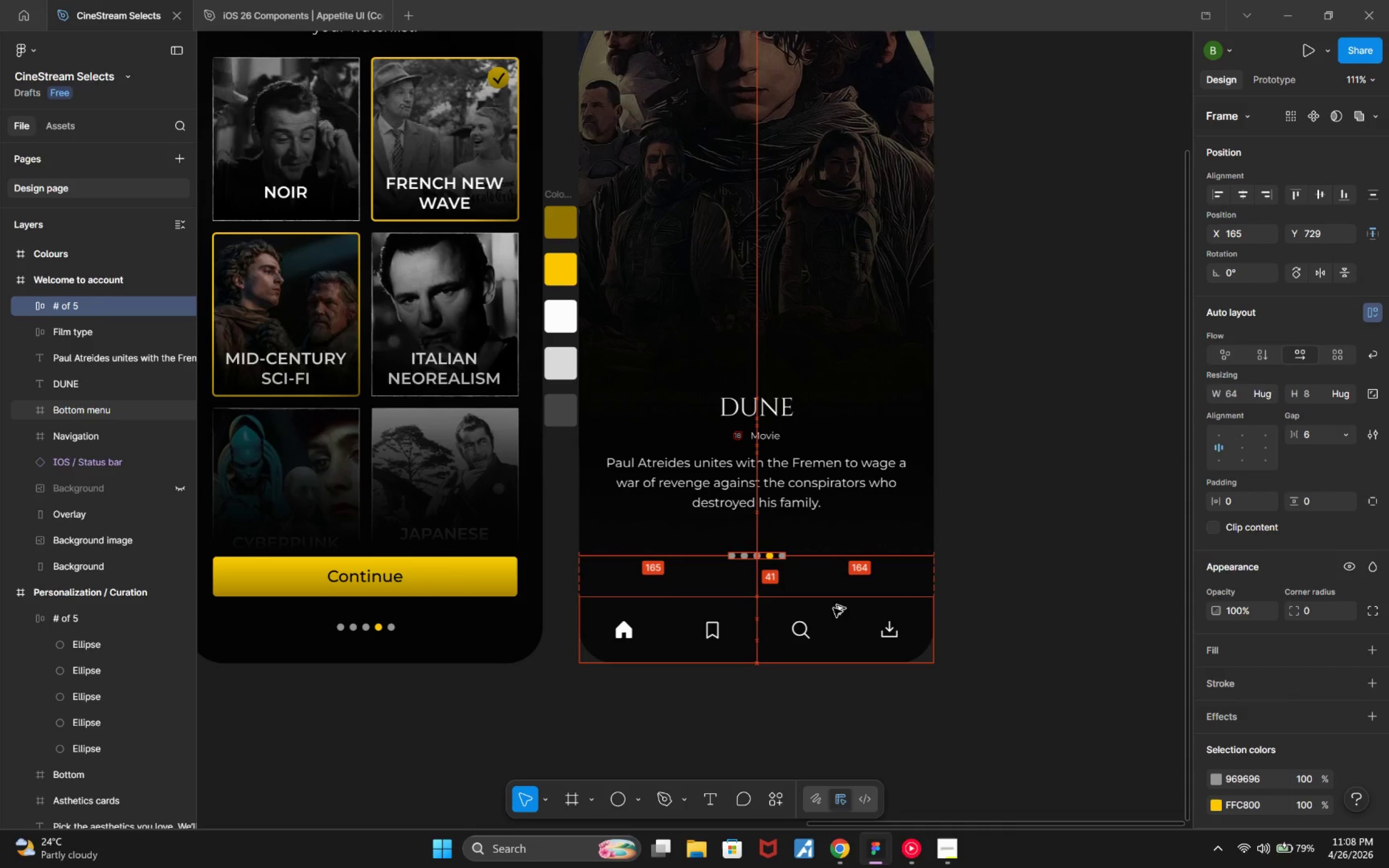 
key(Alt+ArrowDown)
 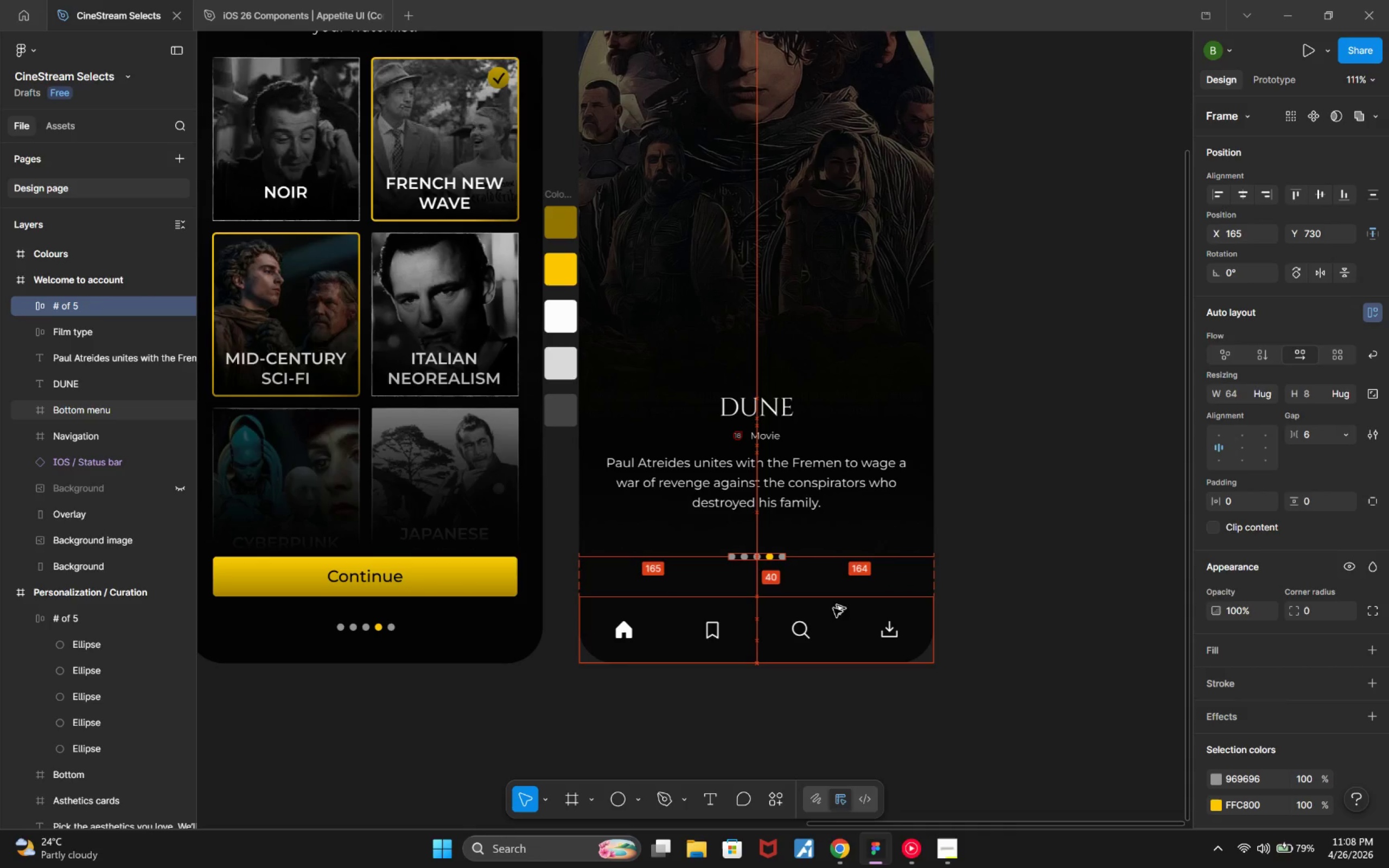 
key(Alt+ArrowDown)
 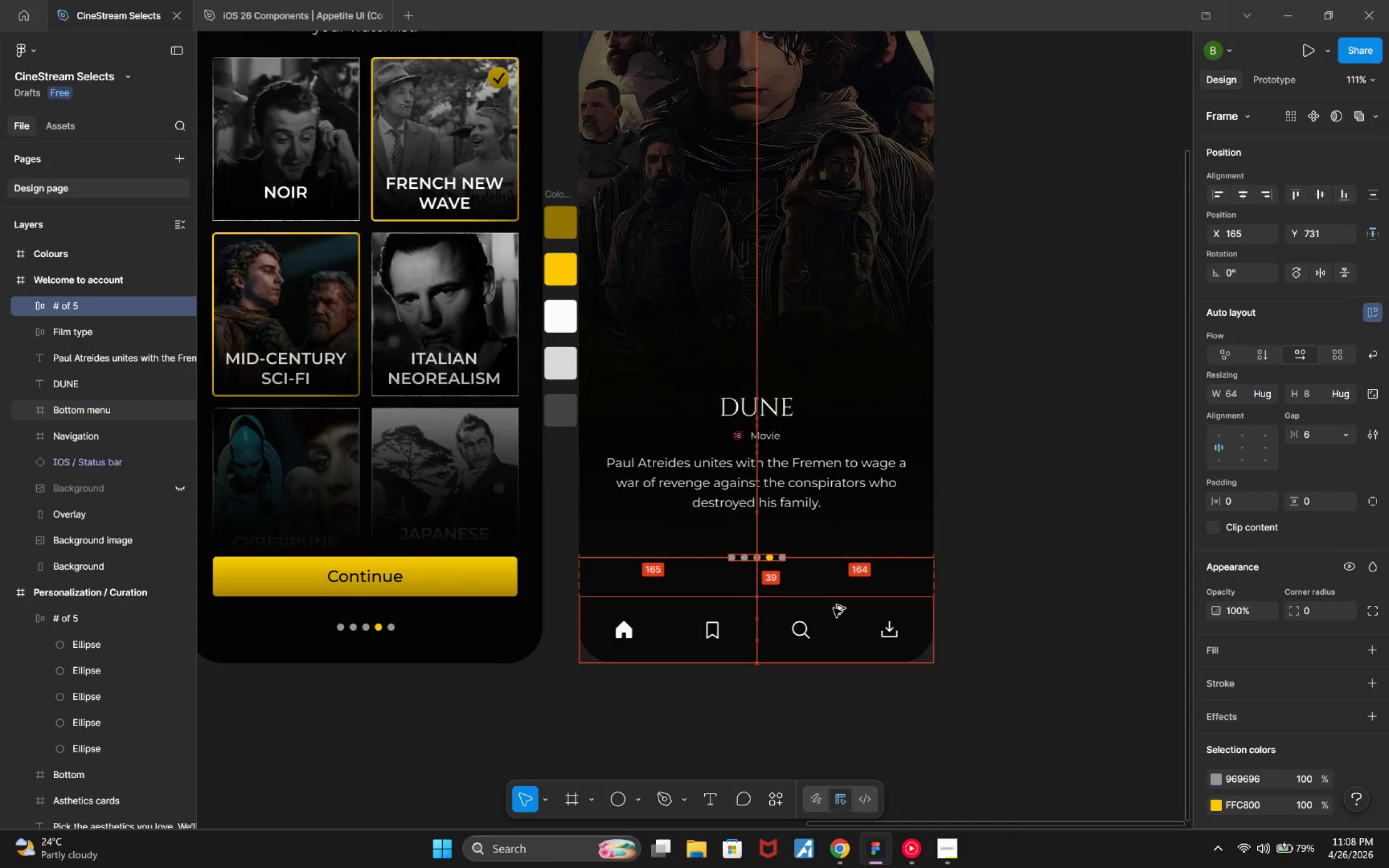 
key(Alt+ArrowUp)
 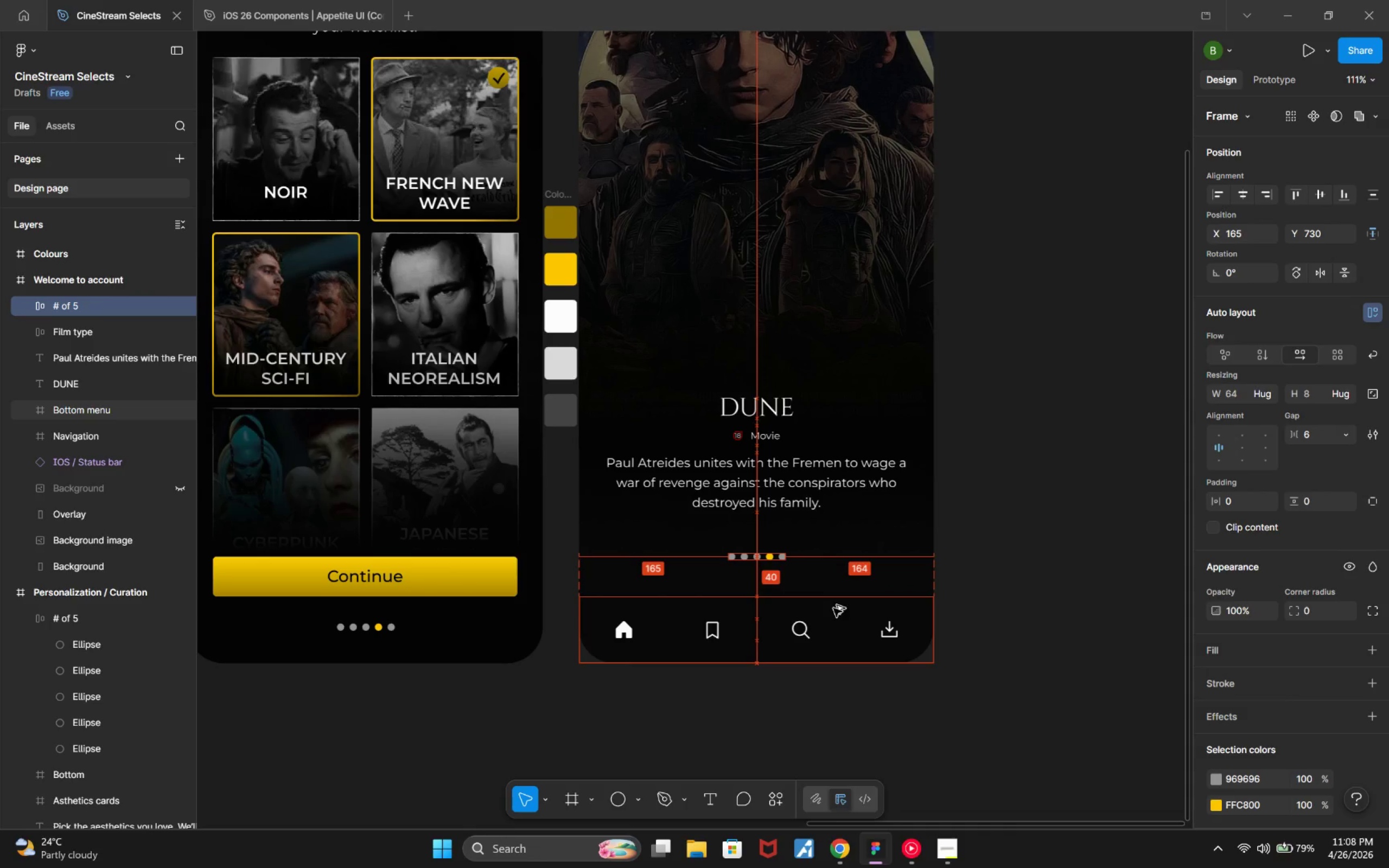 
key(Alt+ArrowUp)
 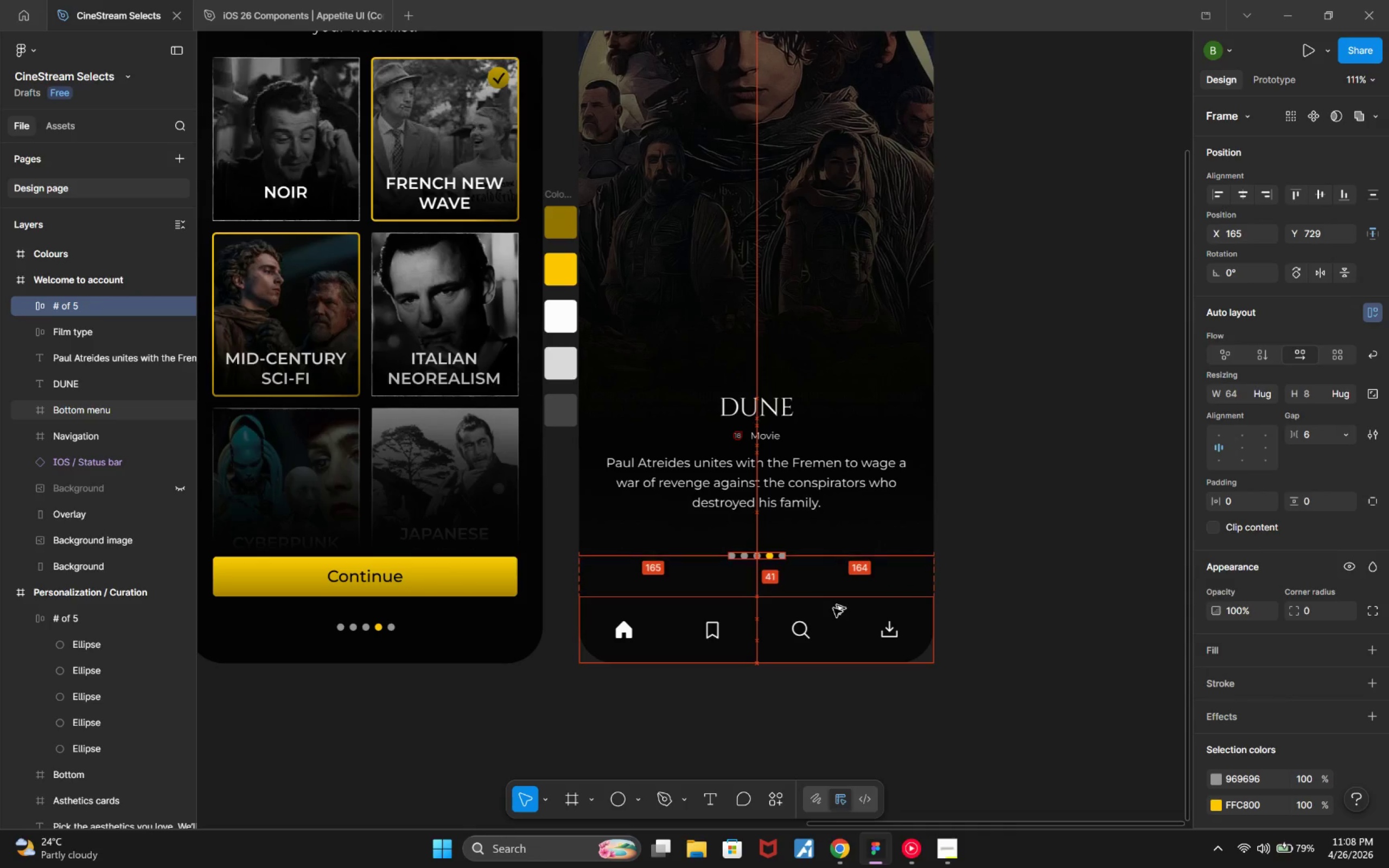 
key(Alt+ArrowUp)
 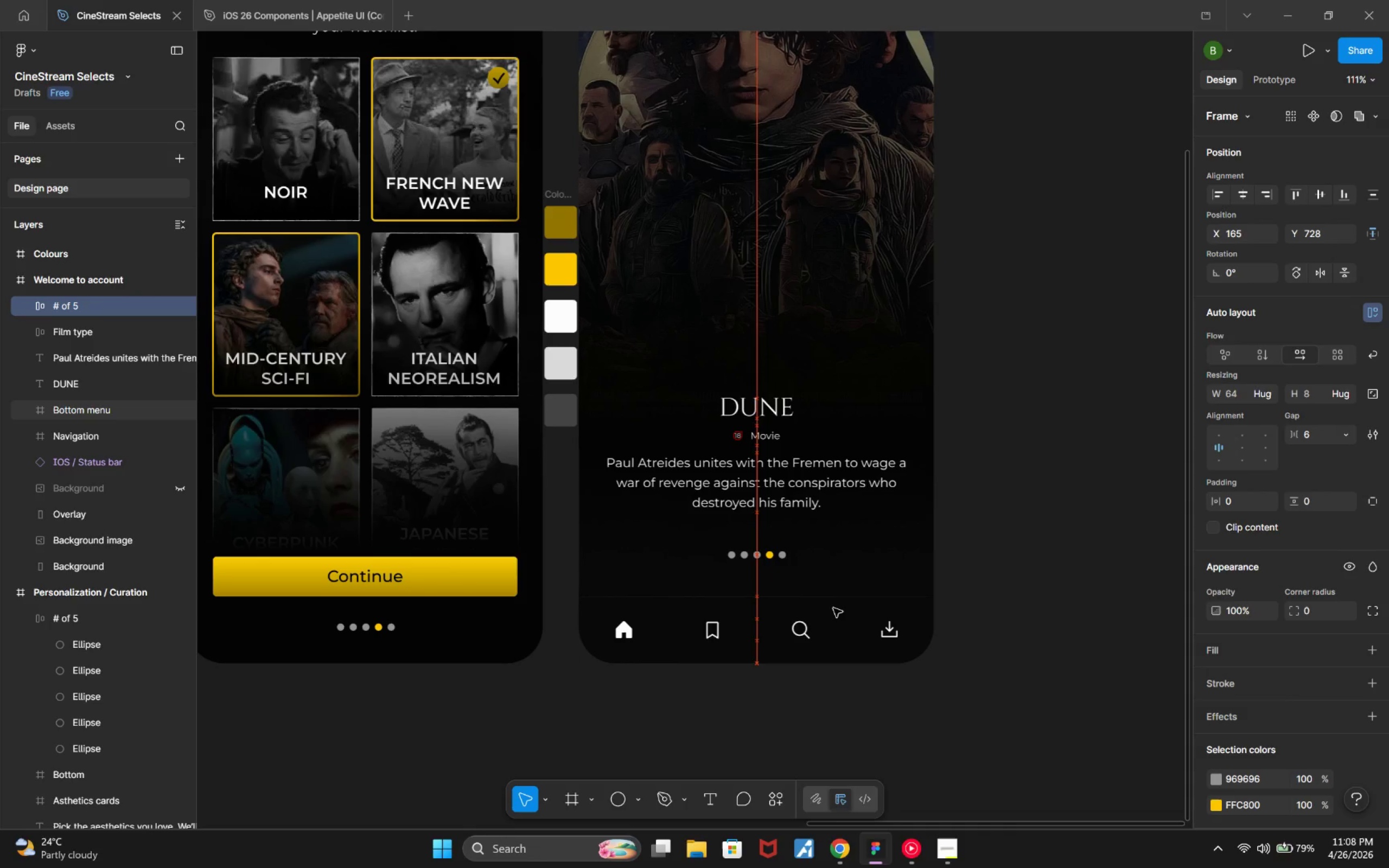 
key(Alt+Tab)
 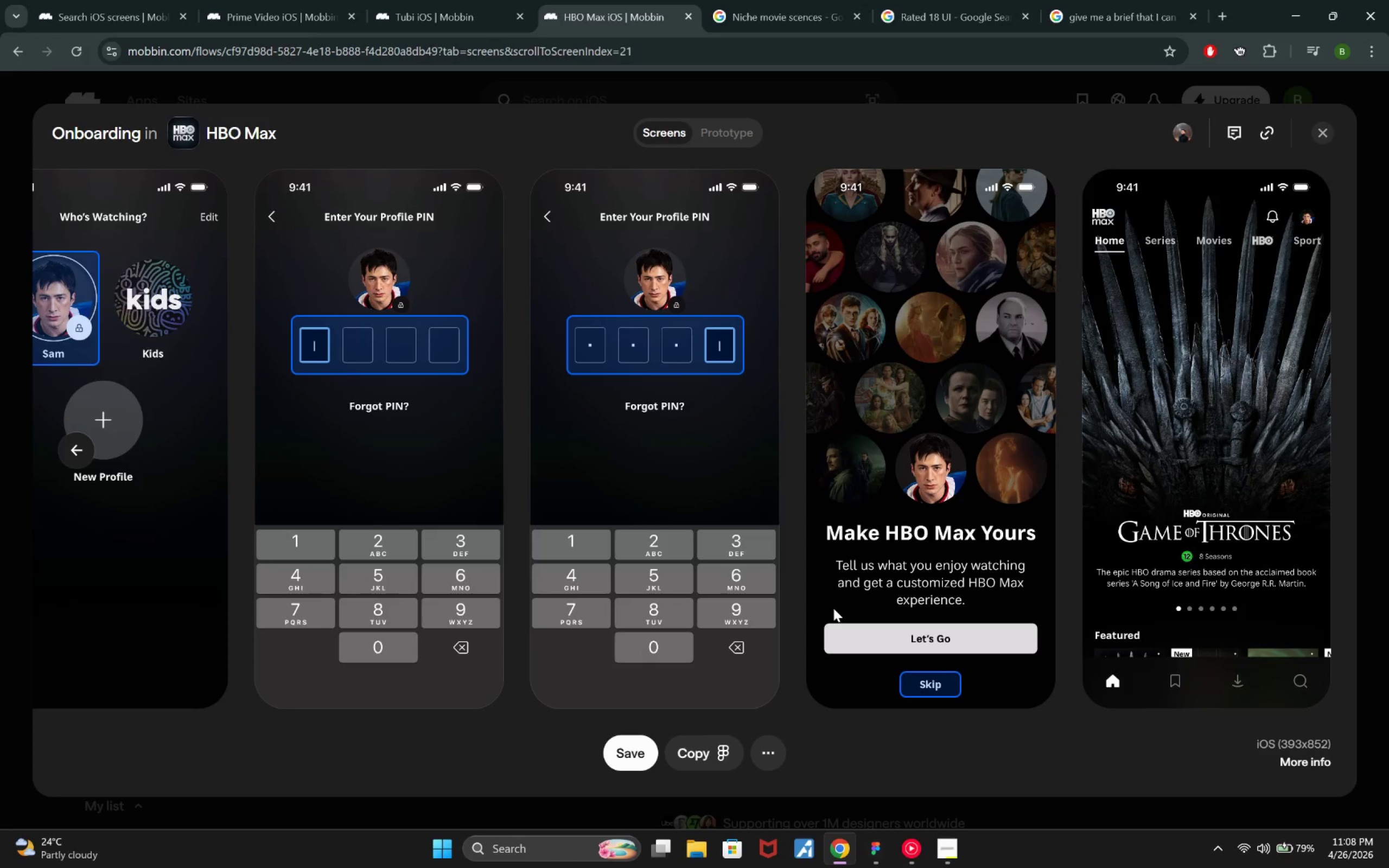 
key(Alt+Tab)
 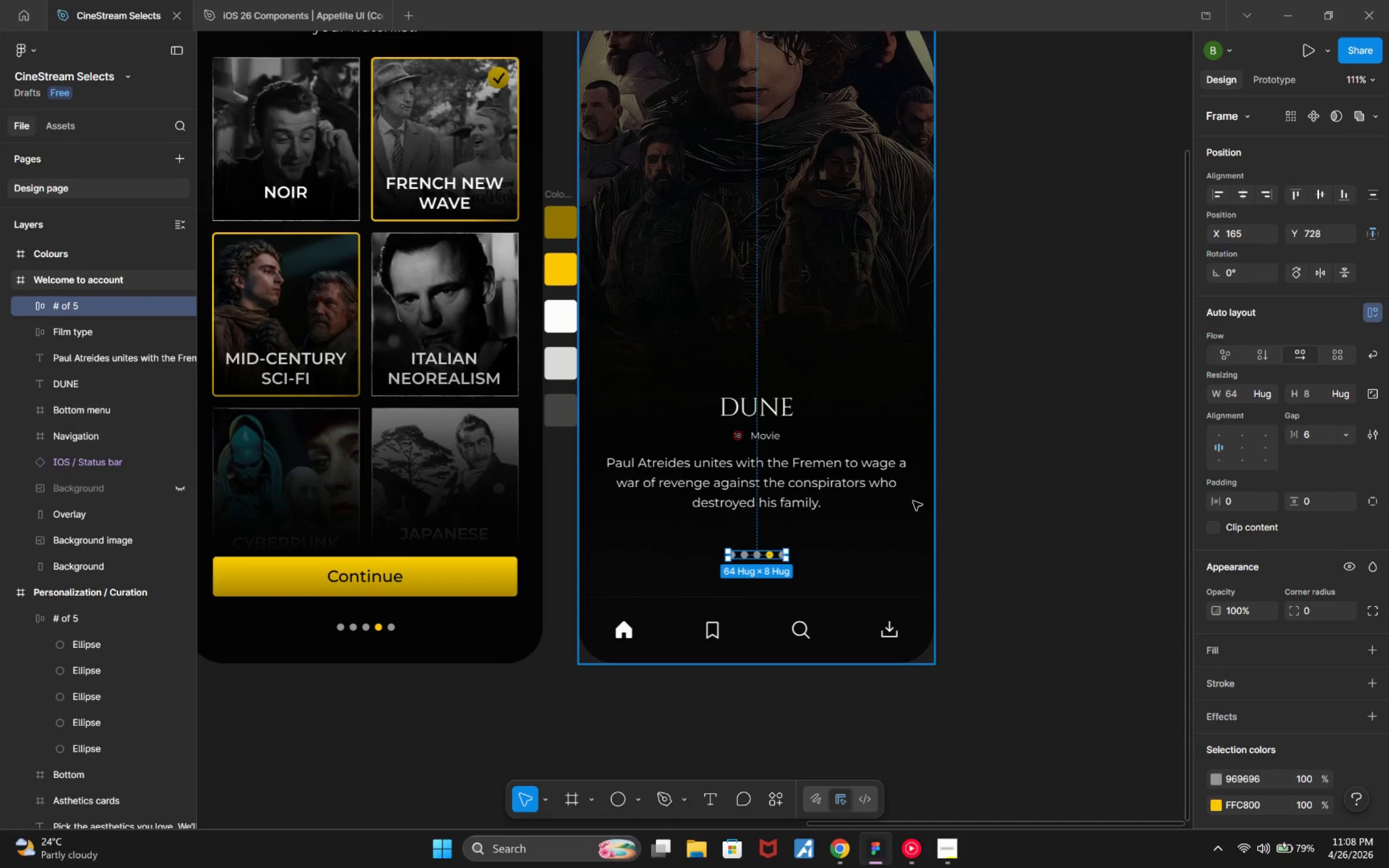 
key(Alt+Tab)
 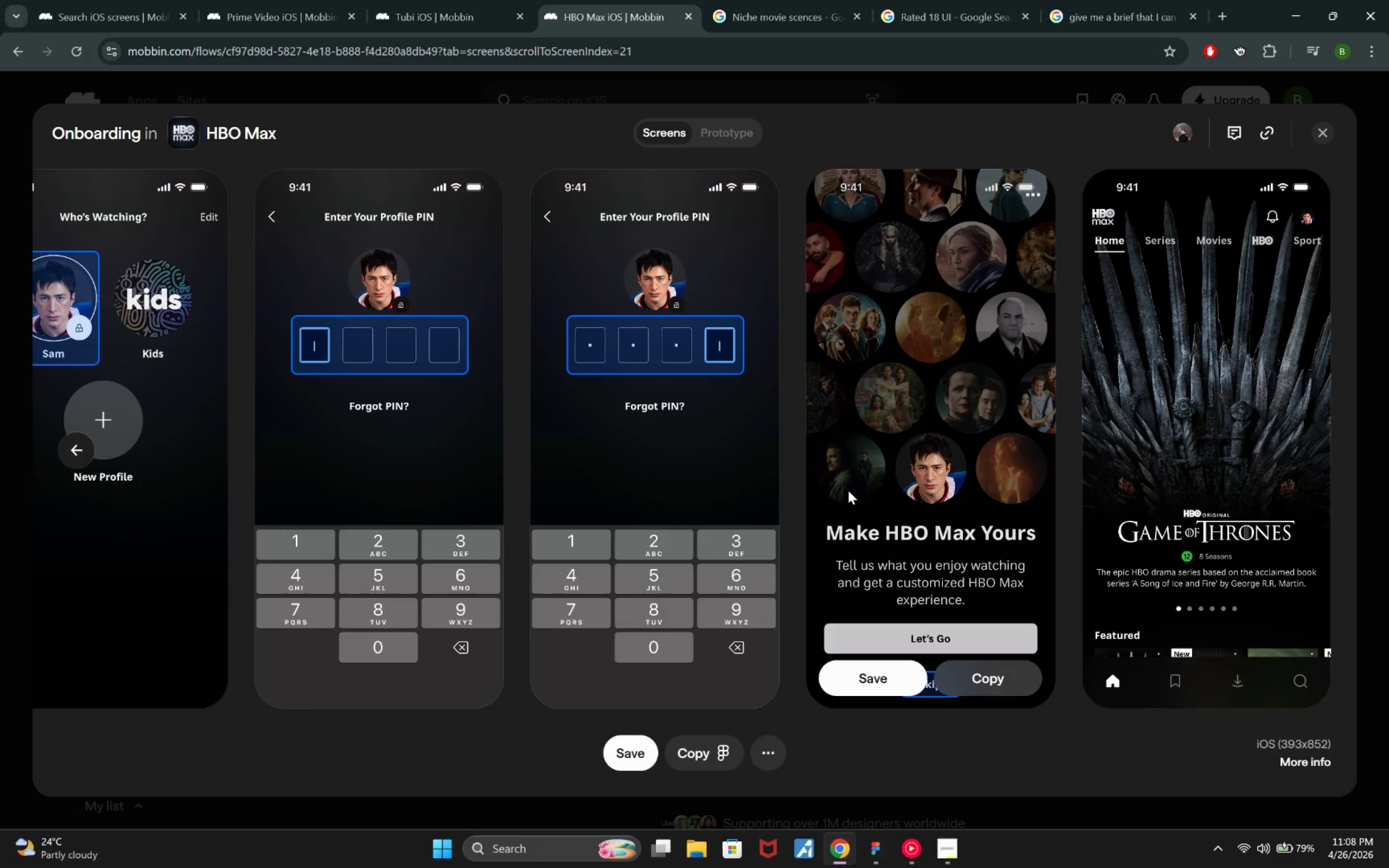 
wait(6.62)
 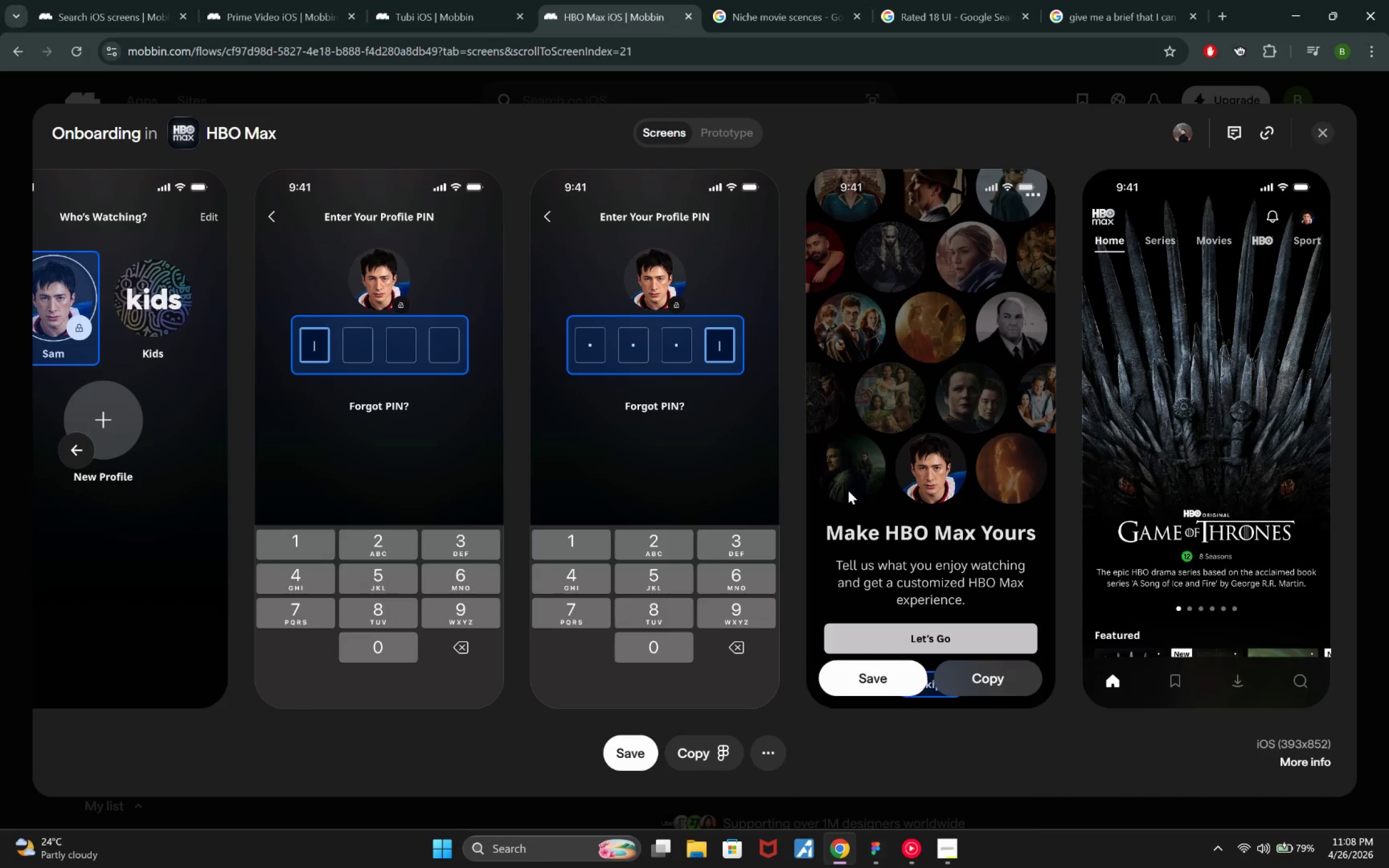 
key(Alt+Tab)
 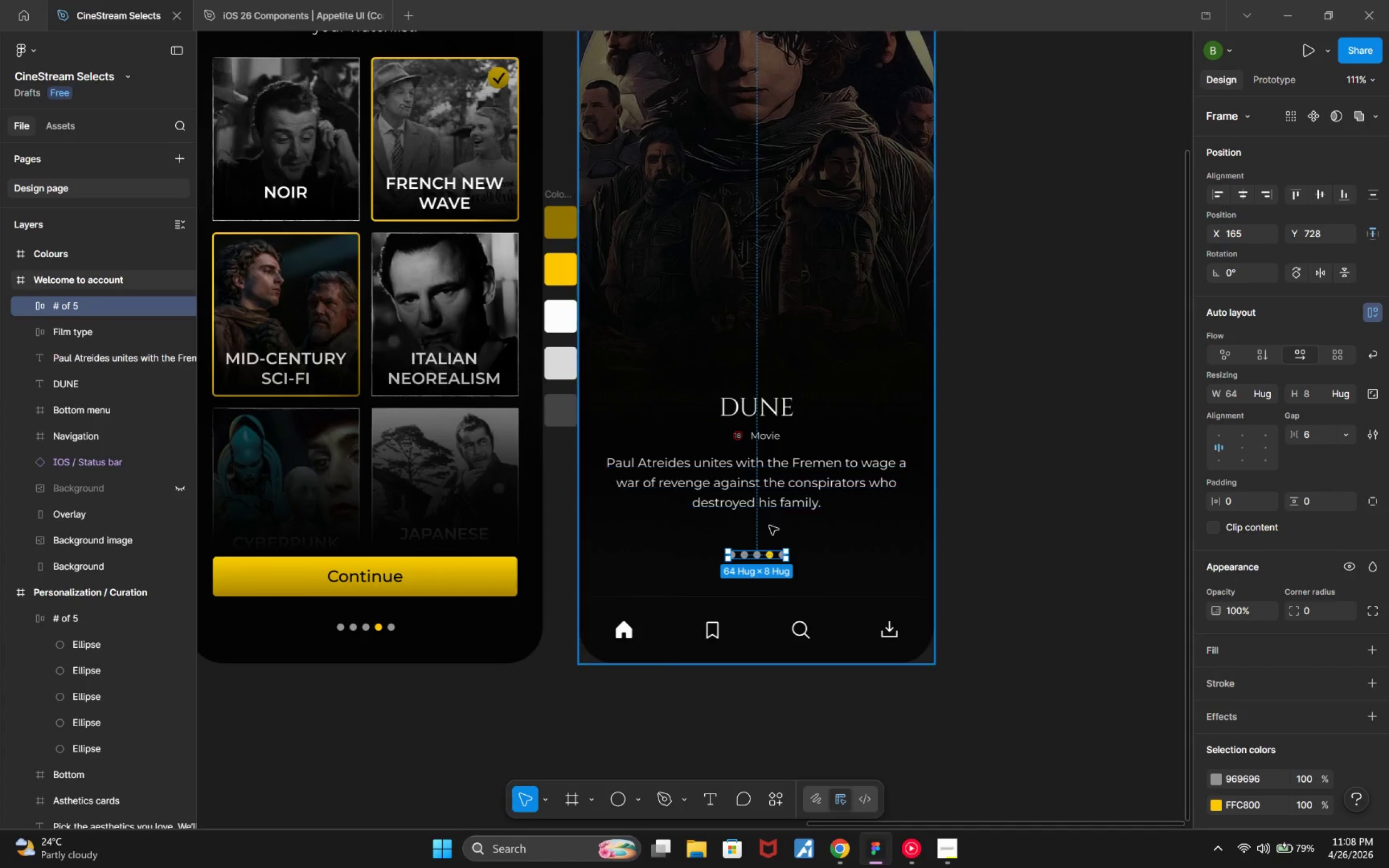 
left_click_drag(start_coordinate=[759, 558], to_coordinate=[750, 534])
 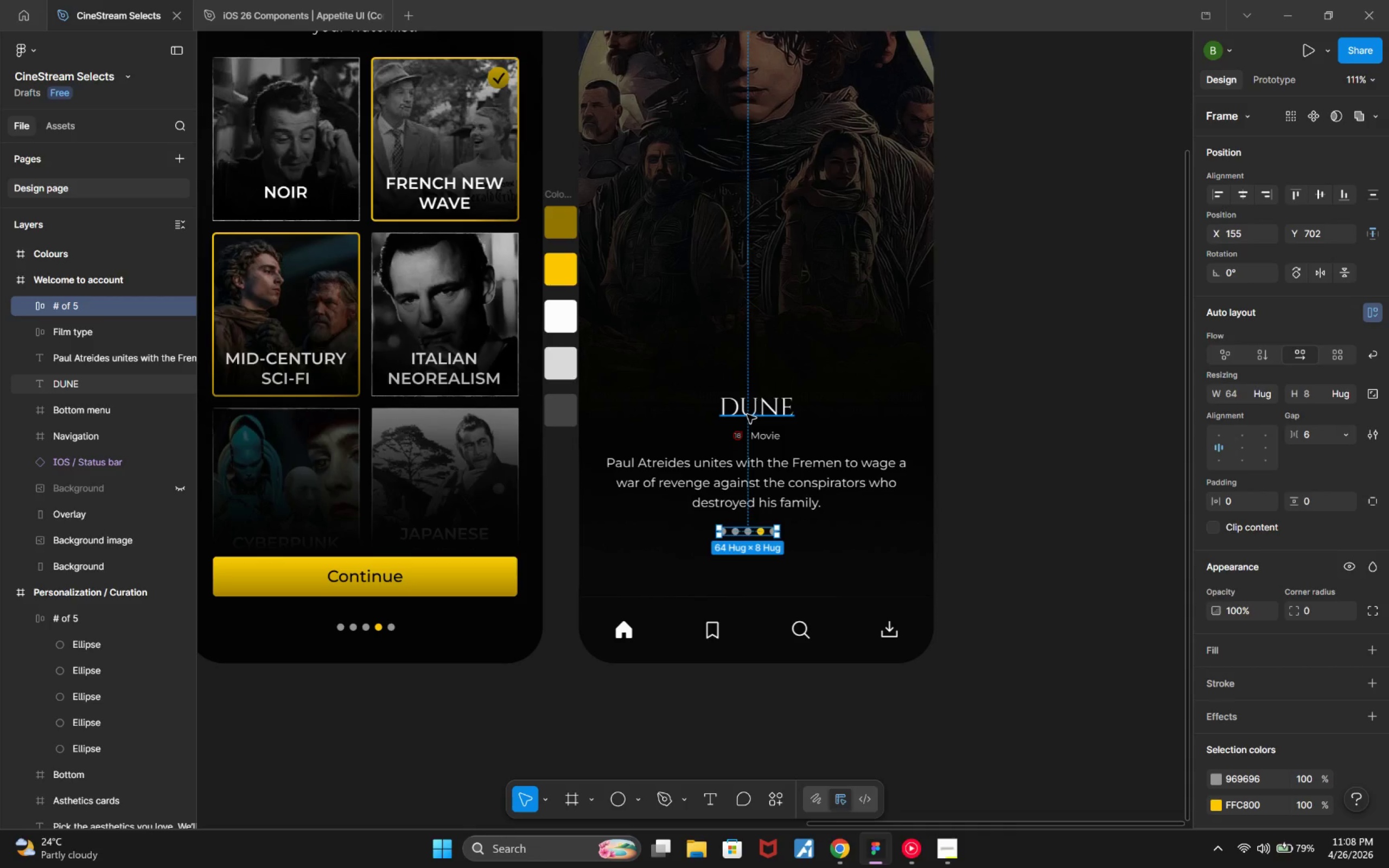 
scroll: coordinate [685, 509], scroll_direction: up, amount: 4.0
 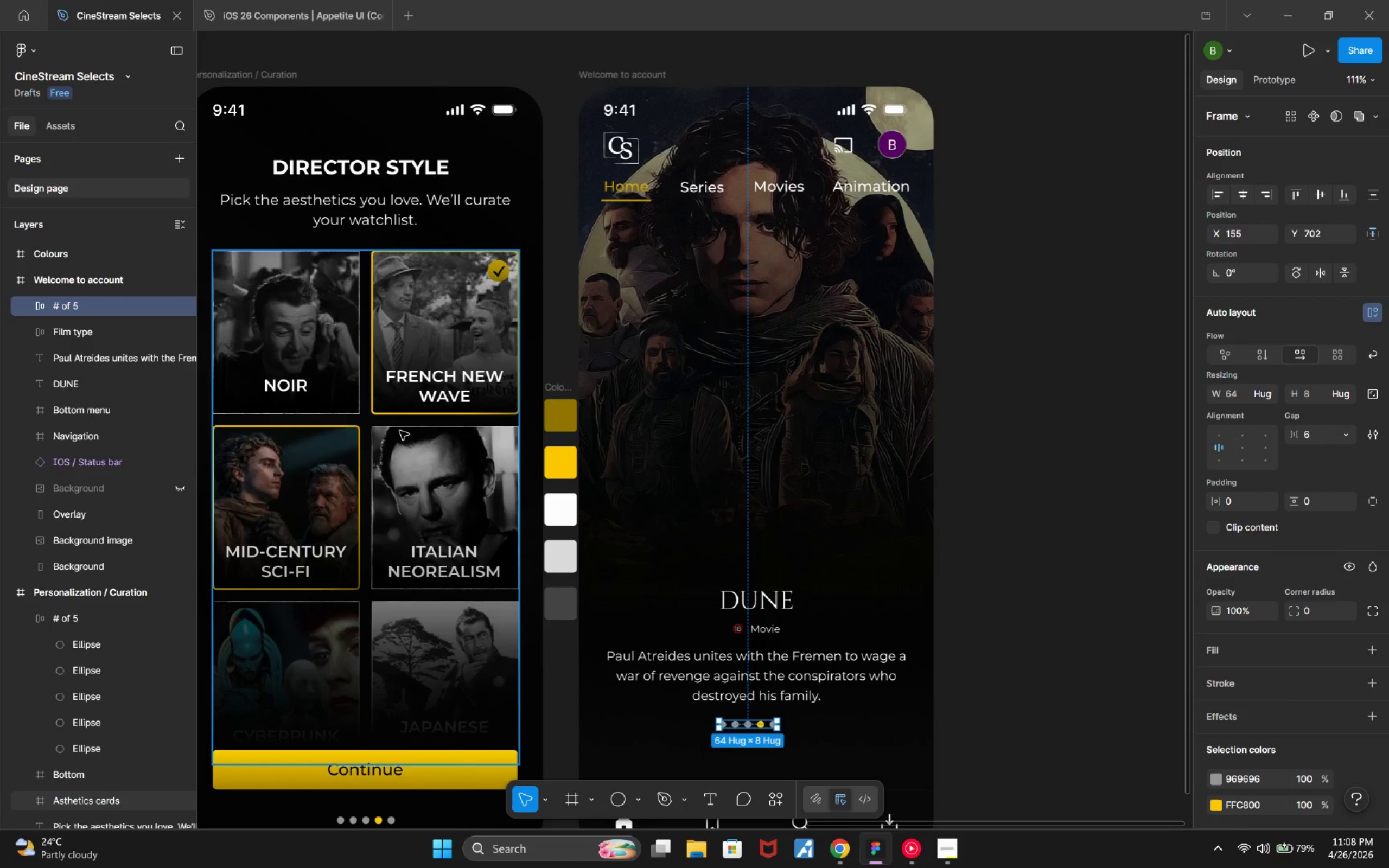 
hold_key(key=ControlLeft, duration=0.61)
scroll: coordinate [489, 482], scroll_direction: down, amount: 5.0
 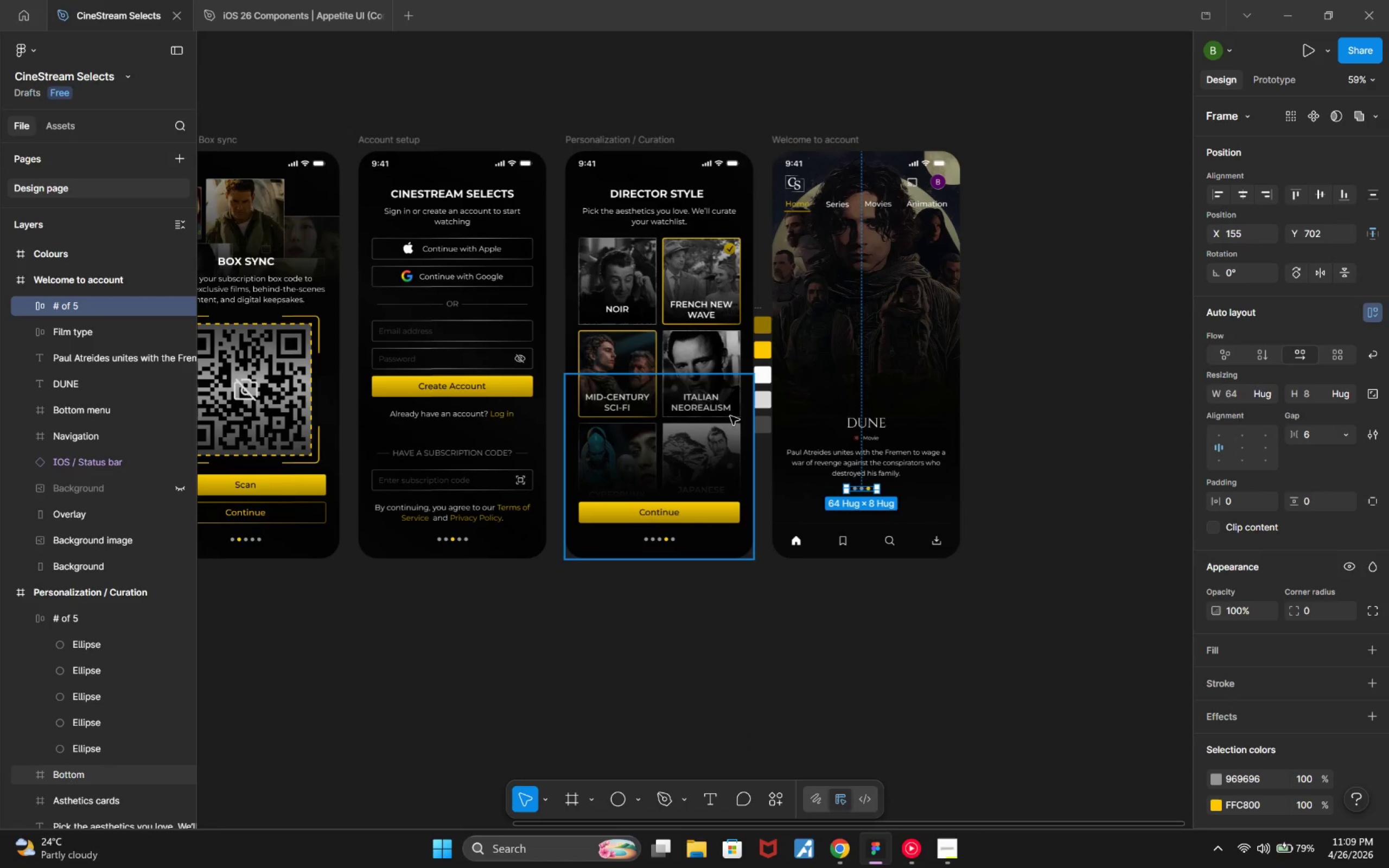 
hold_key(key=ControlLeft, duration=0.86)
scroll: coordinate [728, 439], scroll_direction: up, amount: 6.0
 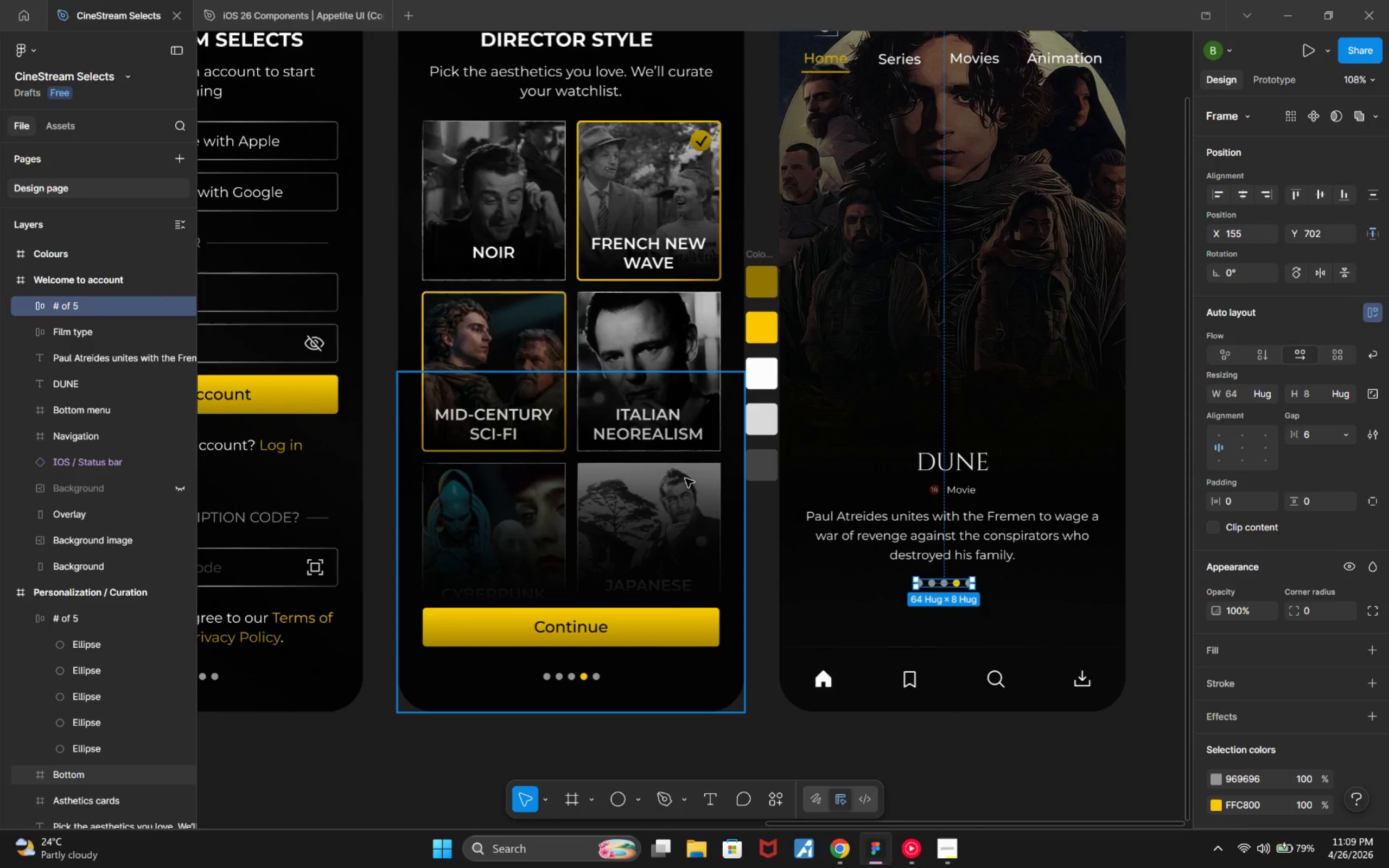 
key(Alt+Tab)
 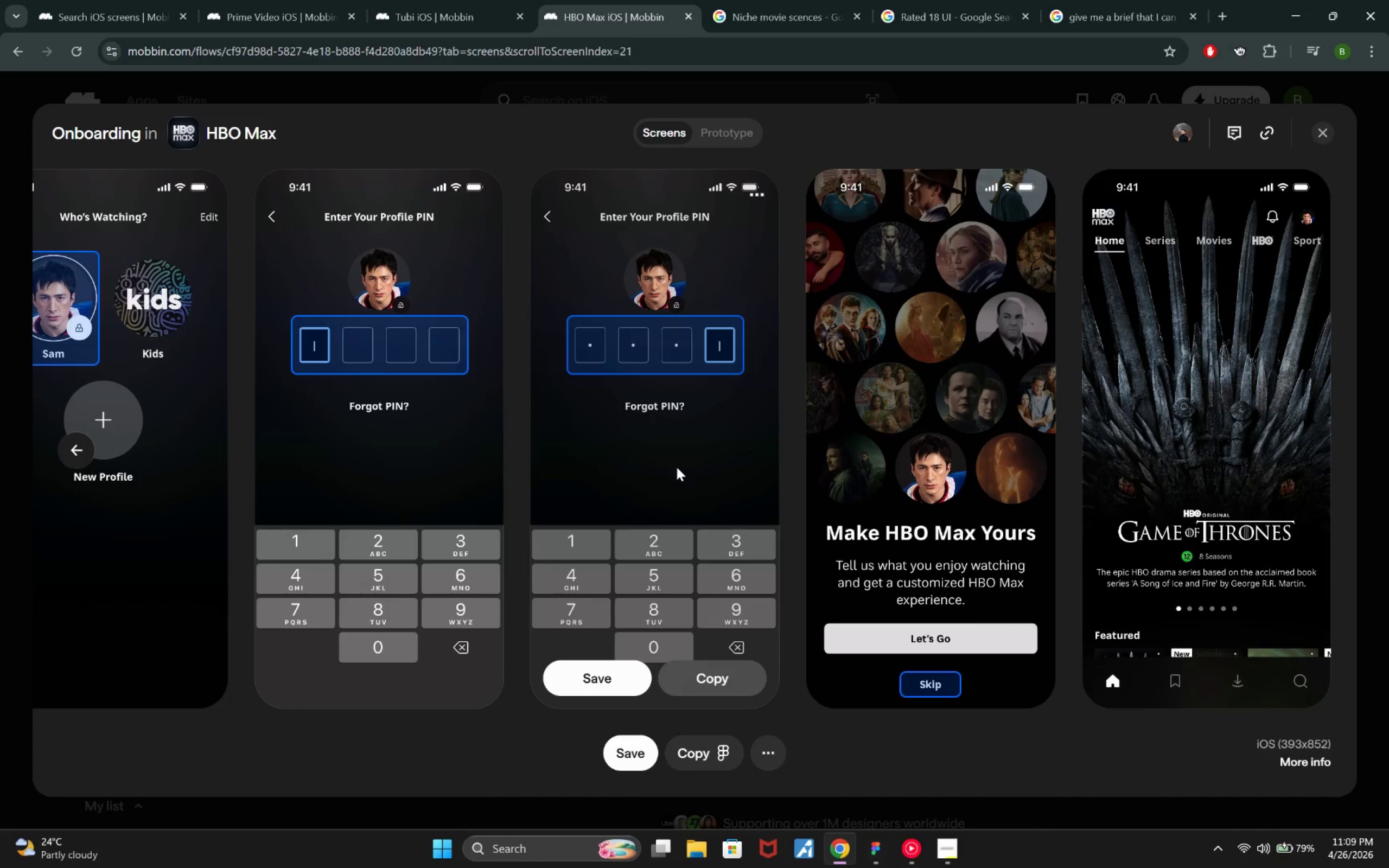 
key(Alt+Tab)
 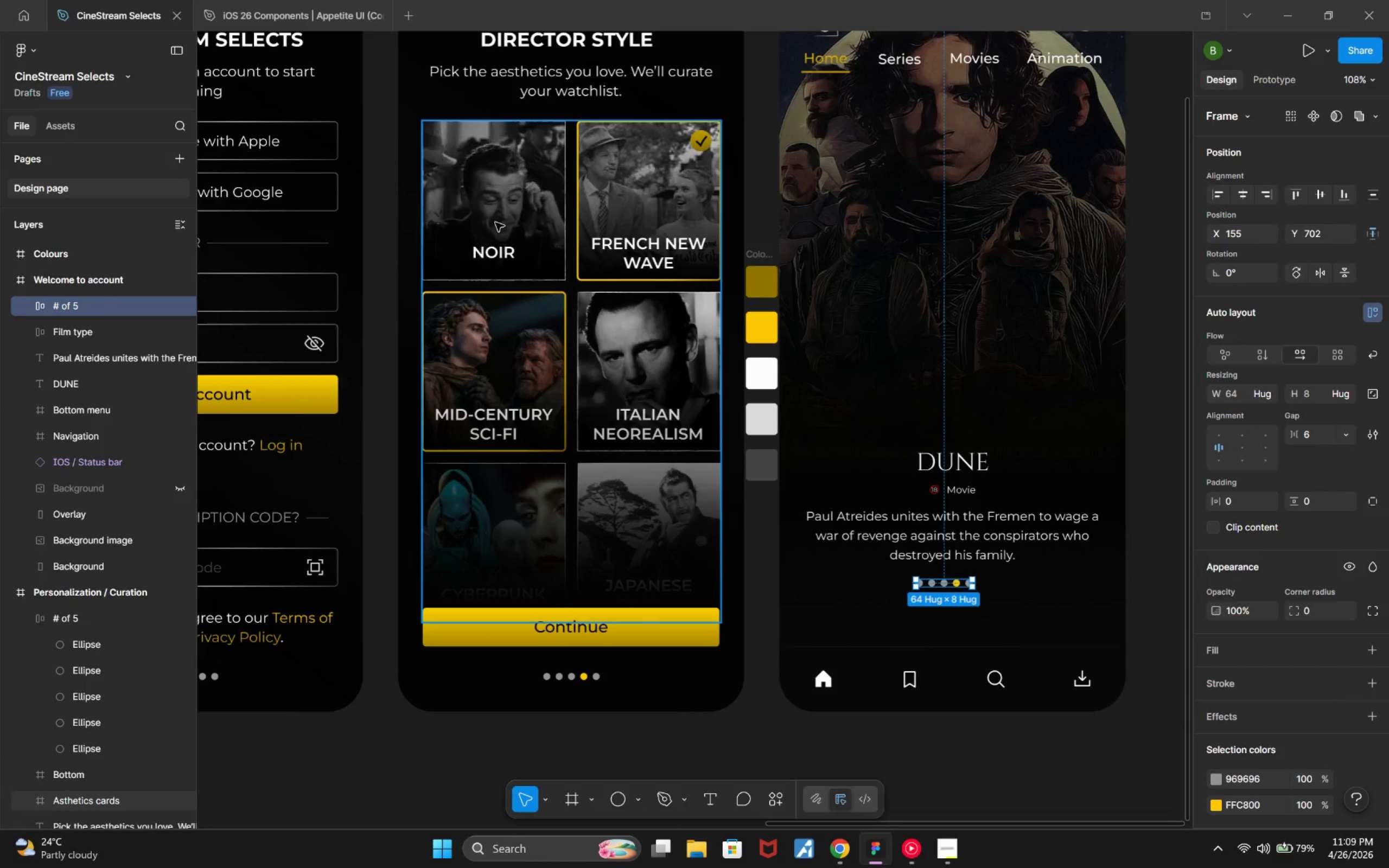 
double_click([495, 222])
 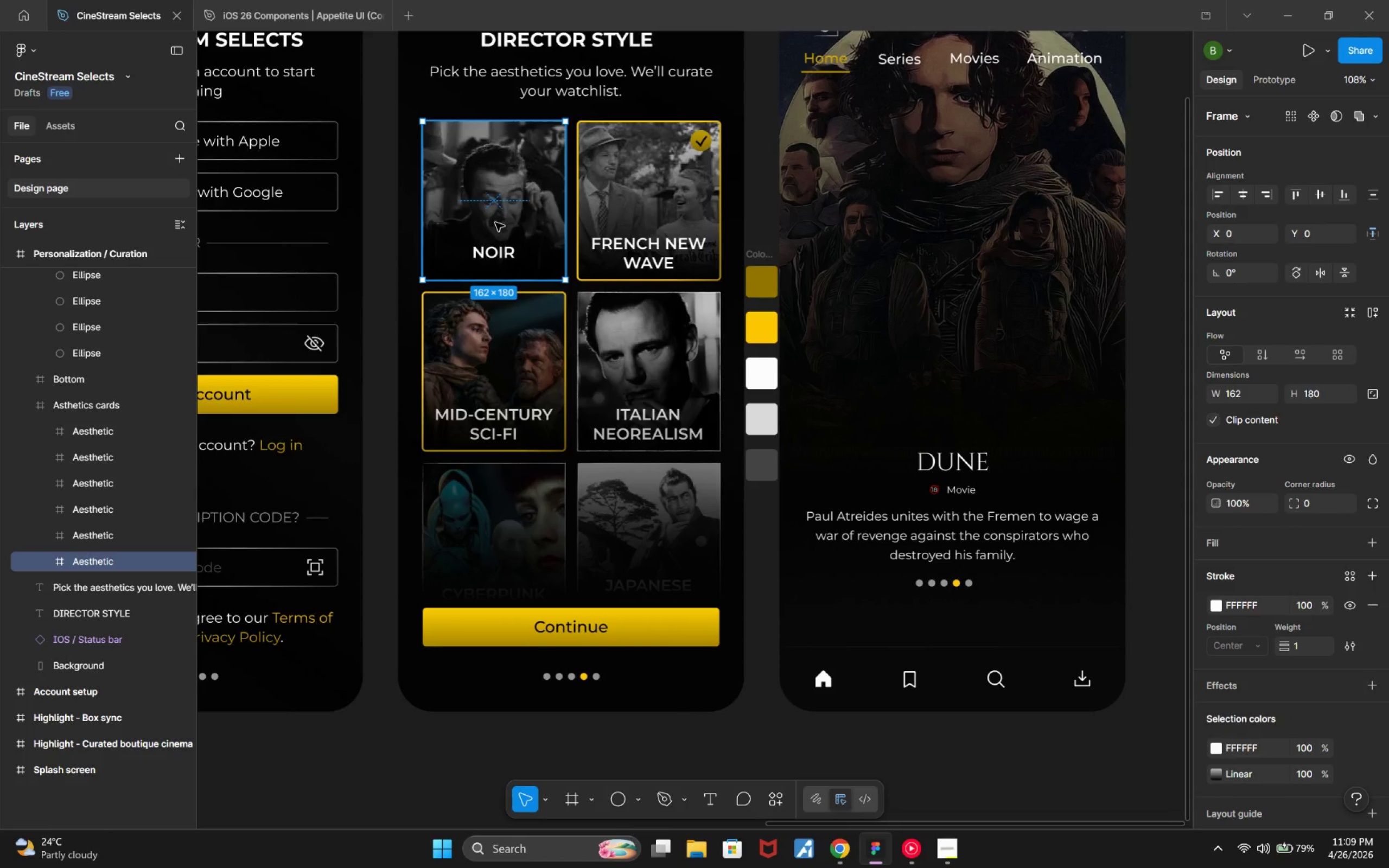 
hold_key(key=AltLeft, duration=5.87)
left_click_drag(start_coordinate=[495, 222], to_coordinate=[862, 709])
 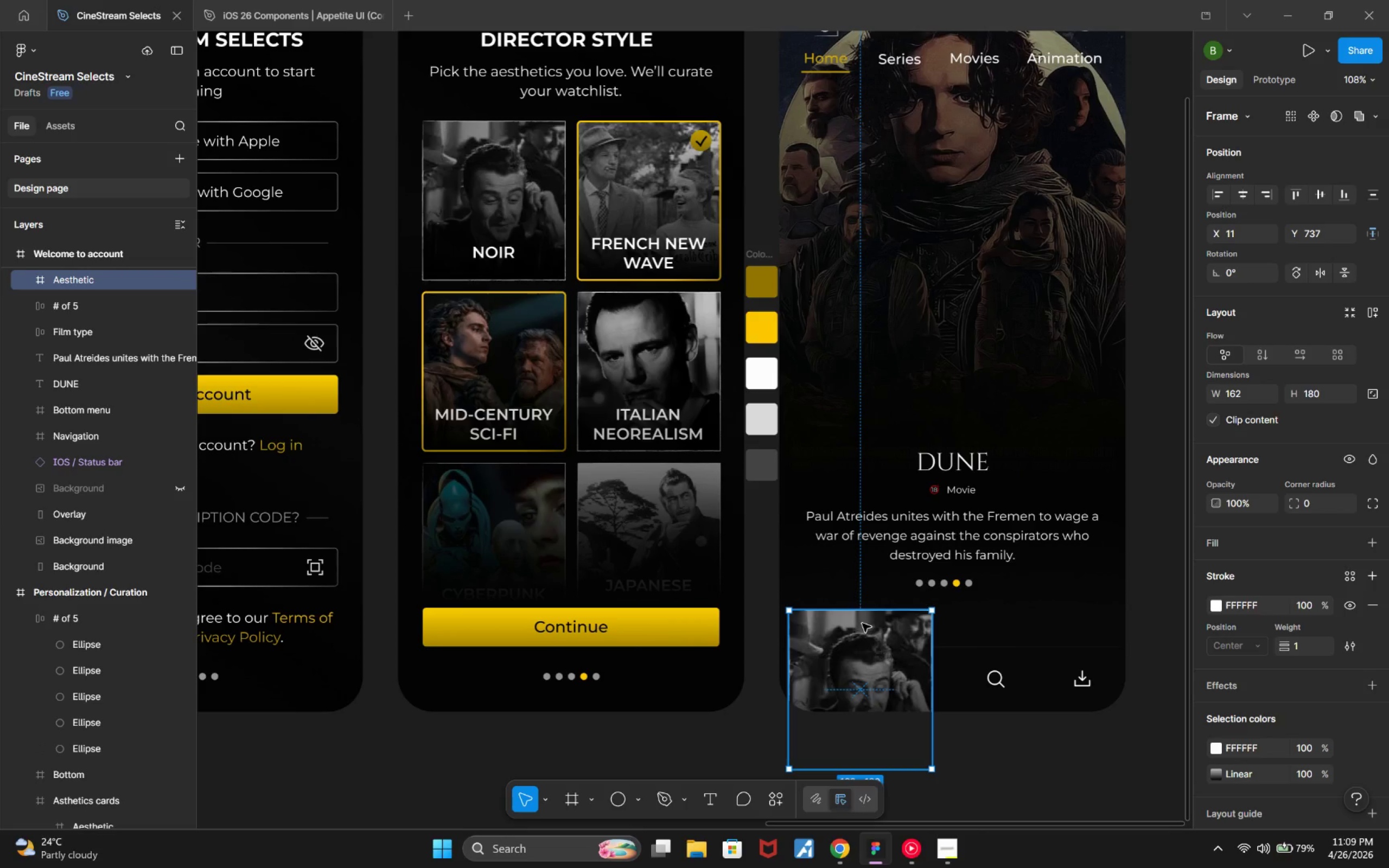 
hold_key(key=AltLeft, duration=0.53)
 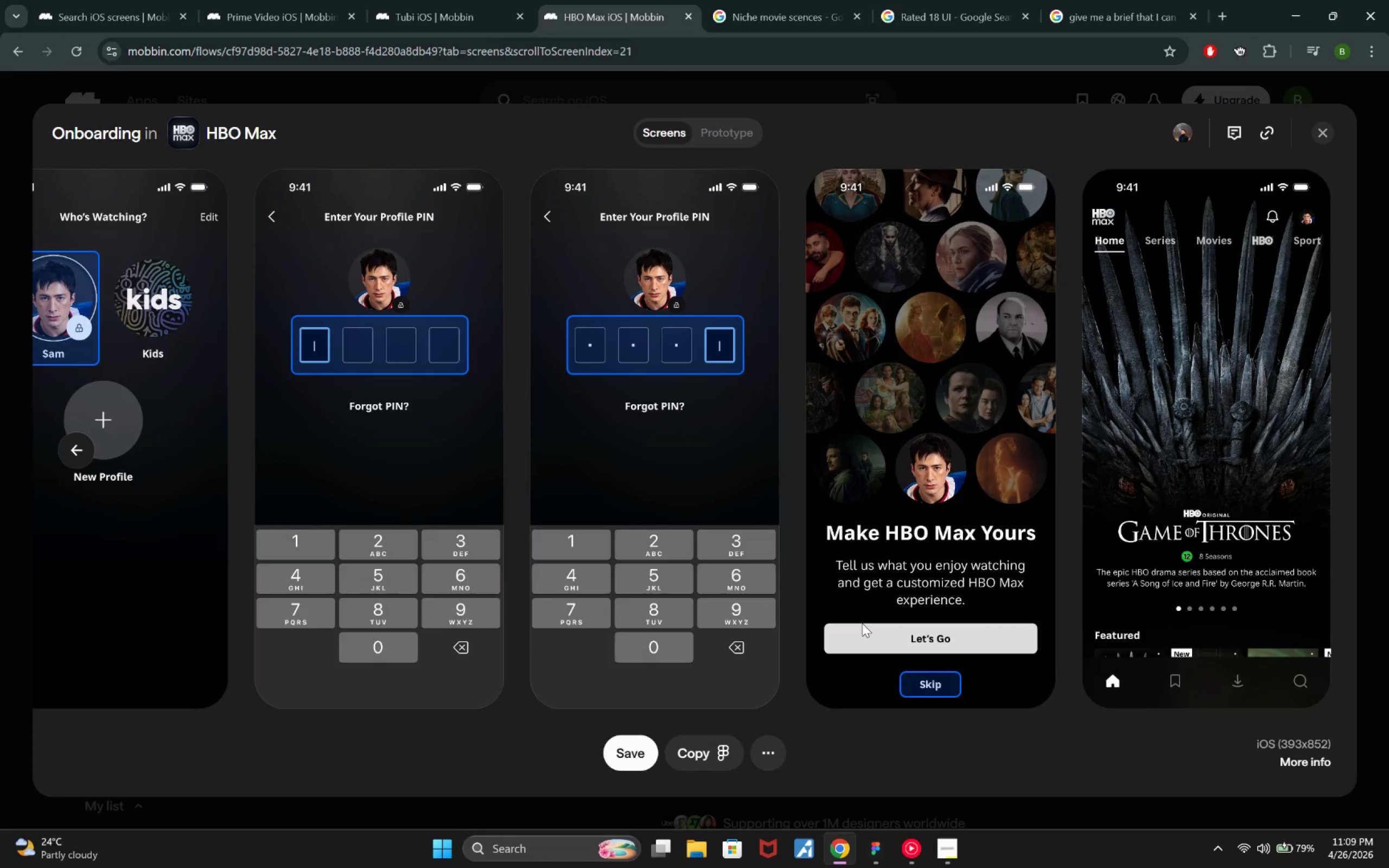 
hold_key(key=Tab, duration=0.34)
 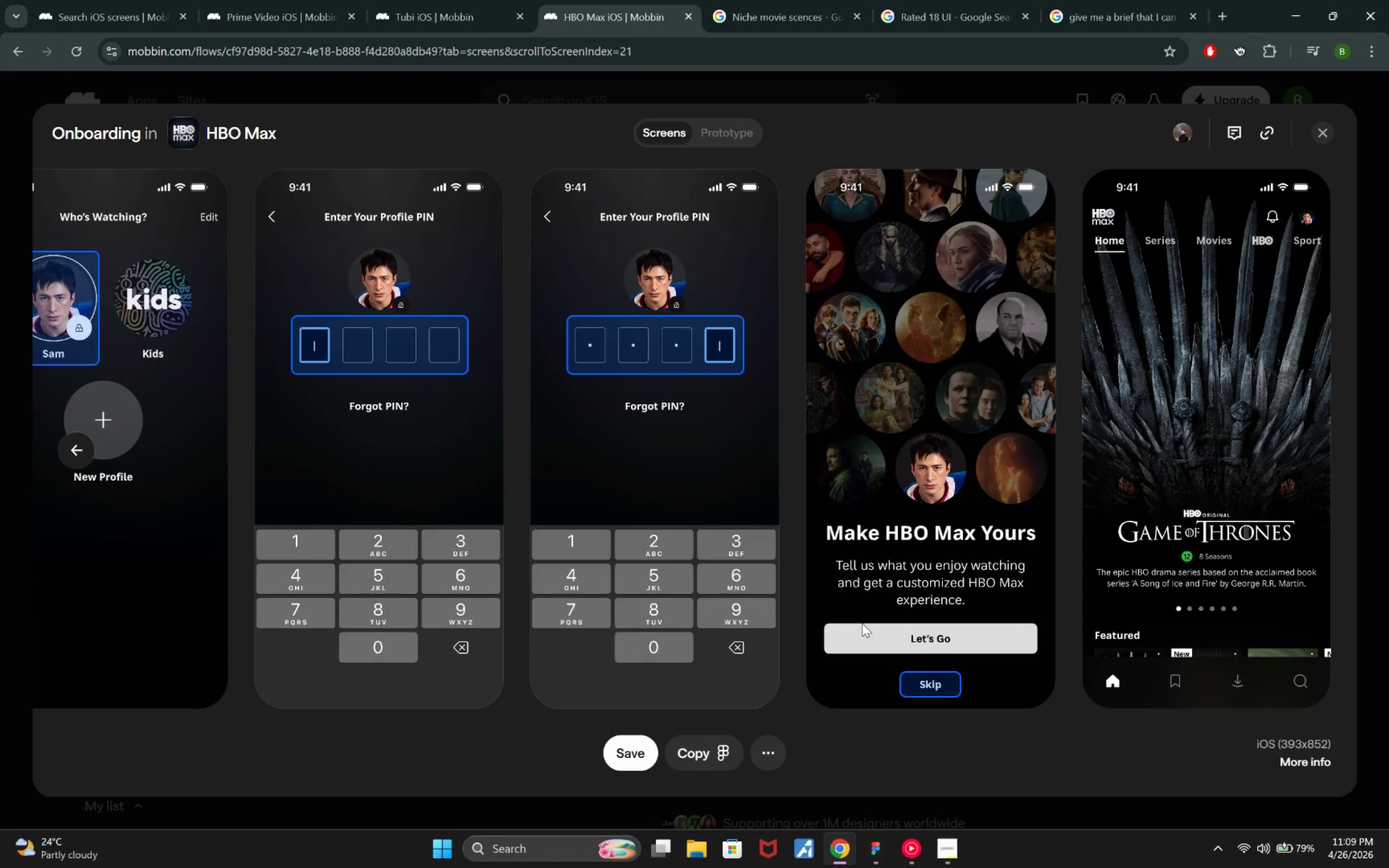 
key(Alt+Tab)
 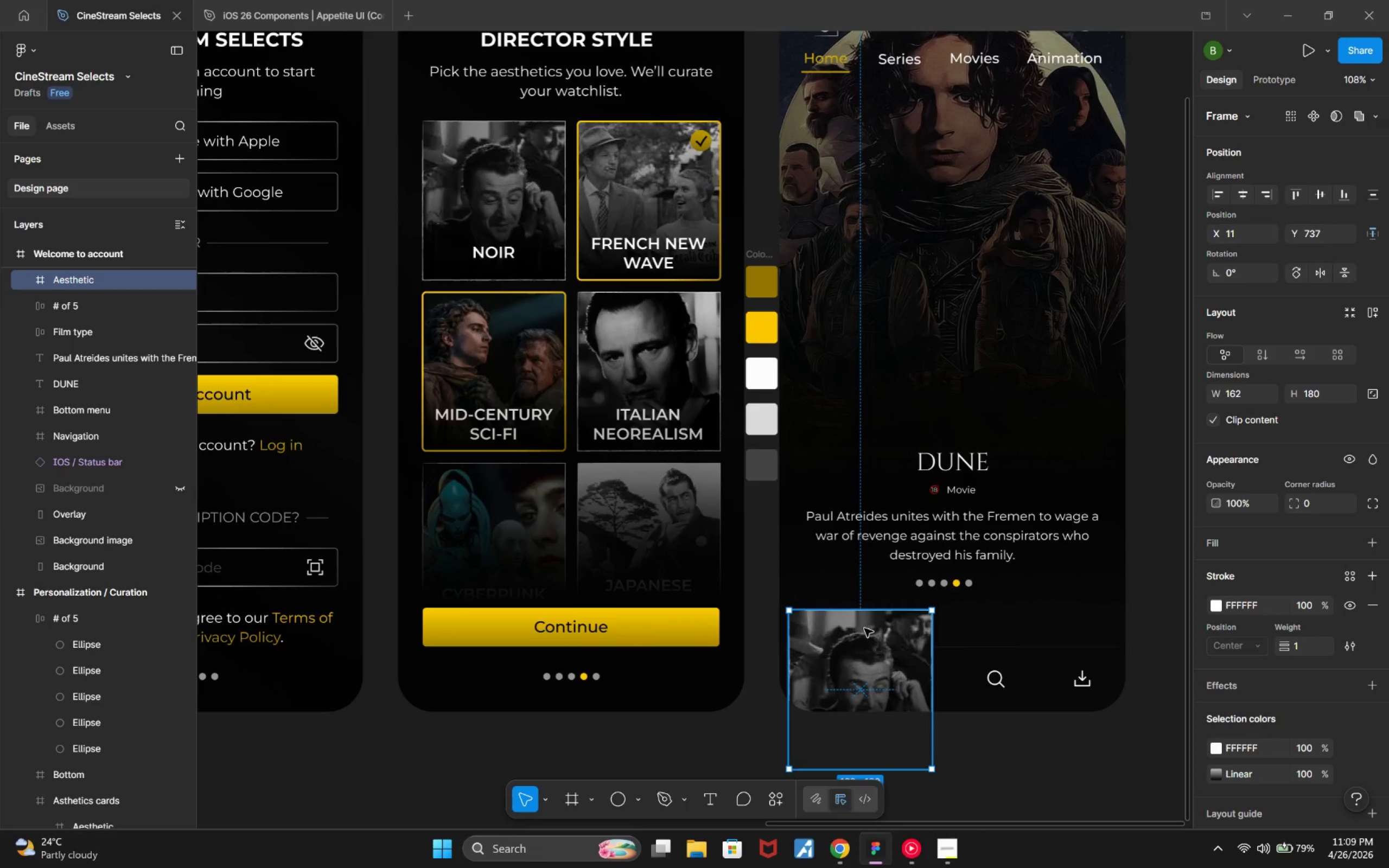 
left_click_drag(start_coordinate=[902, 628], to_coordinate=[850, 622])
 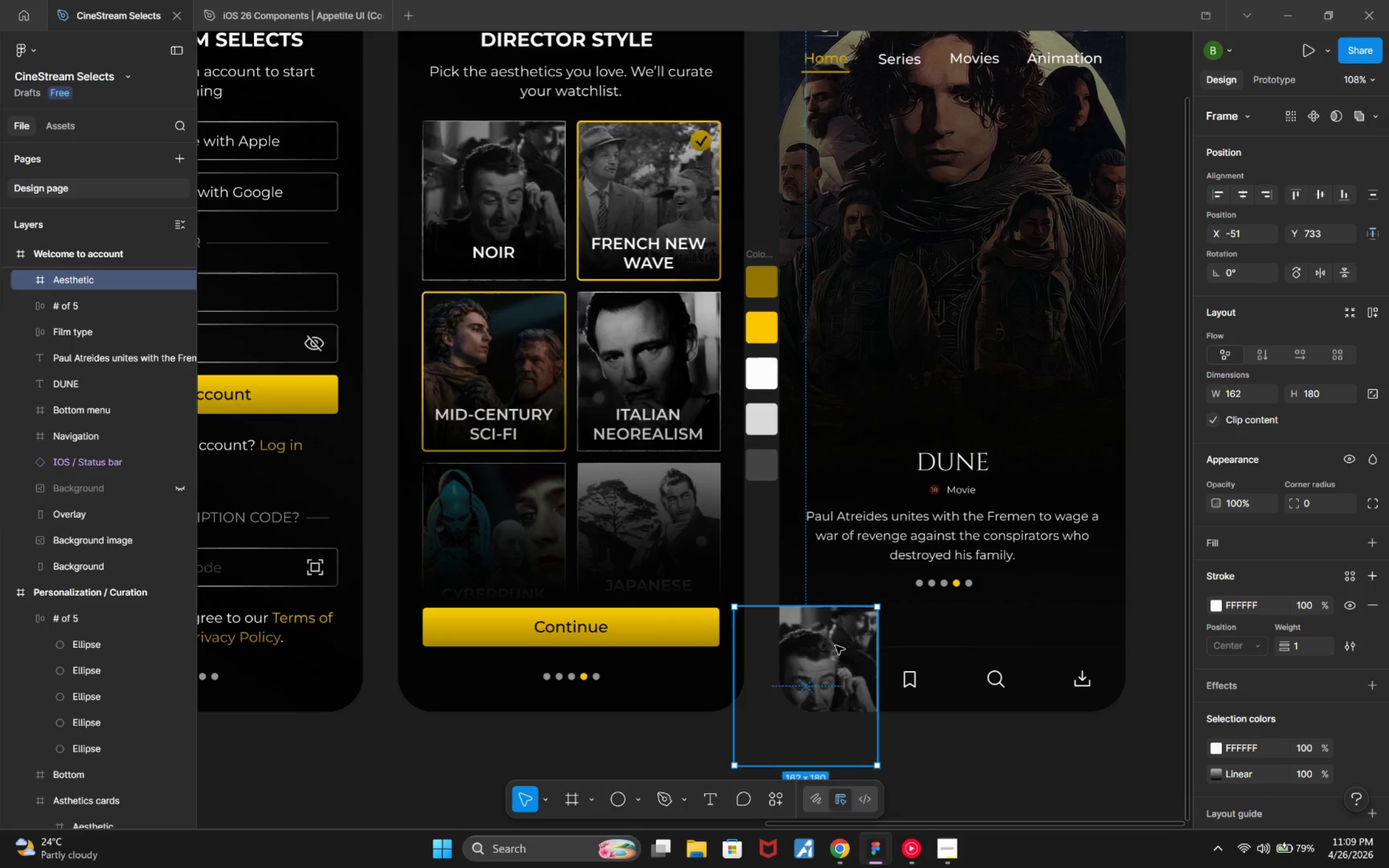 
wait(5.38)
 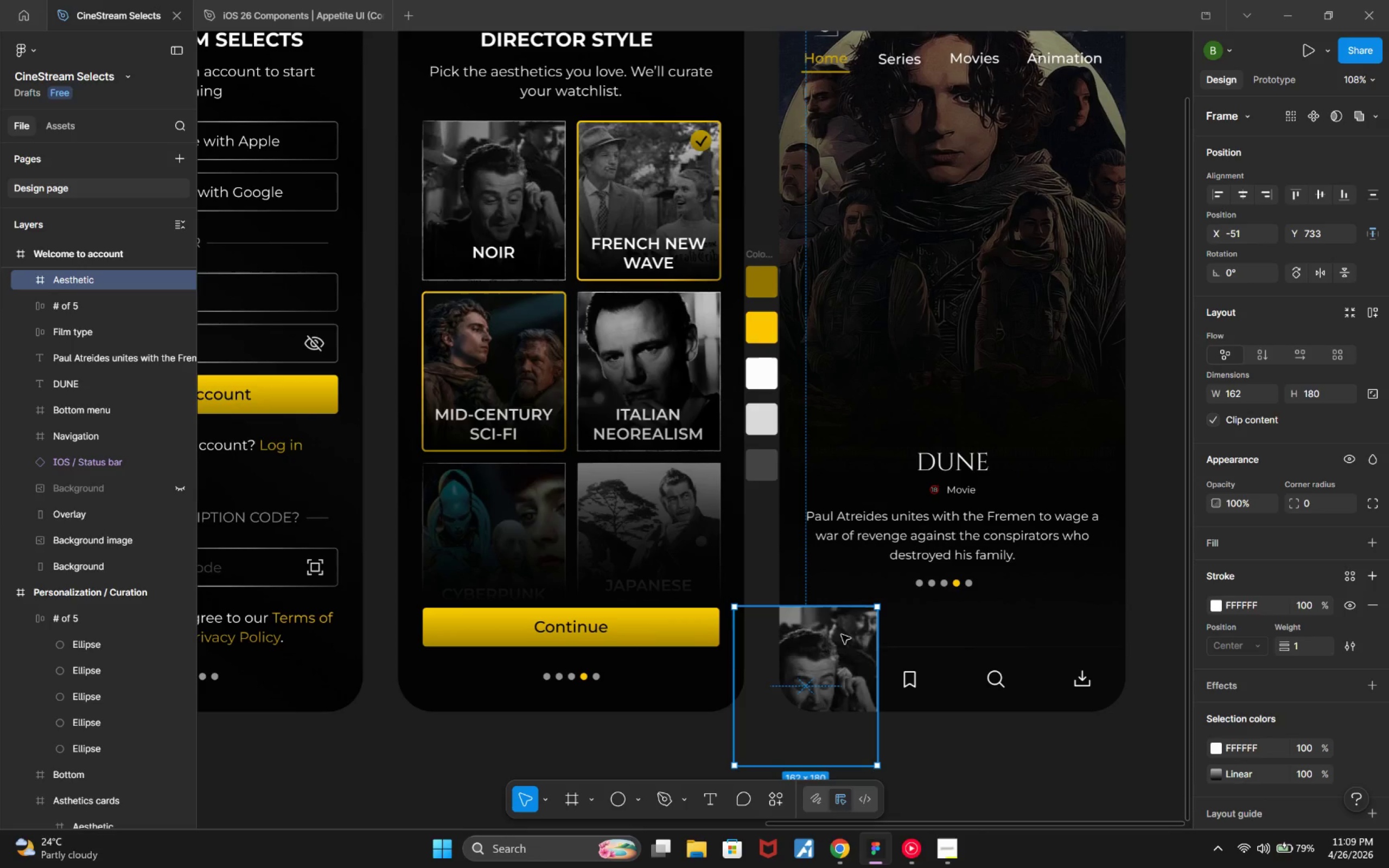 
key(Alt+Tab)
 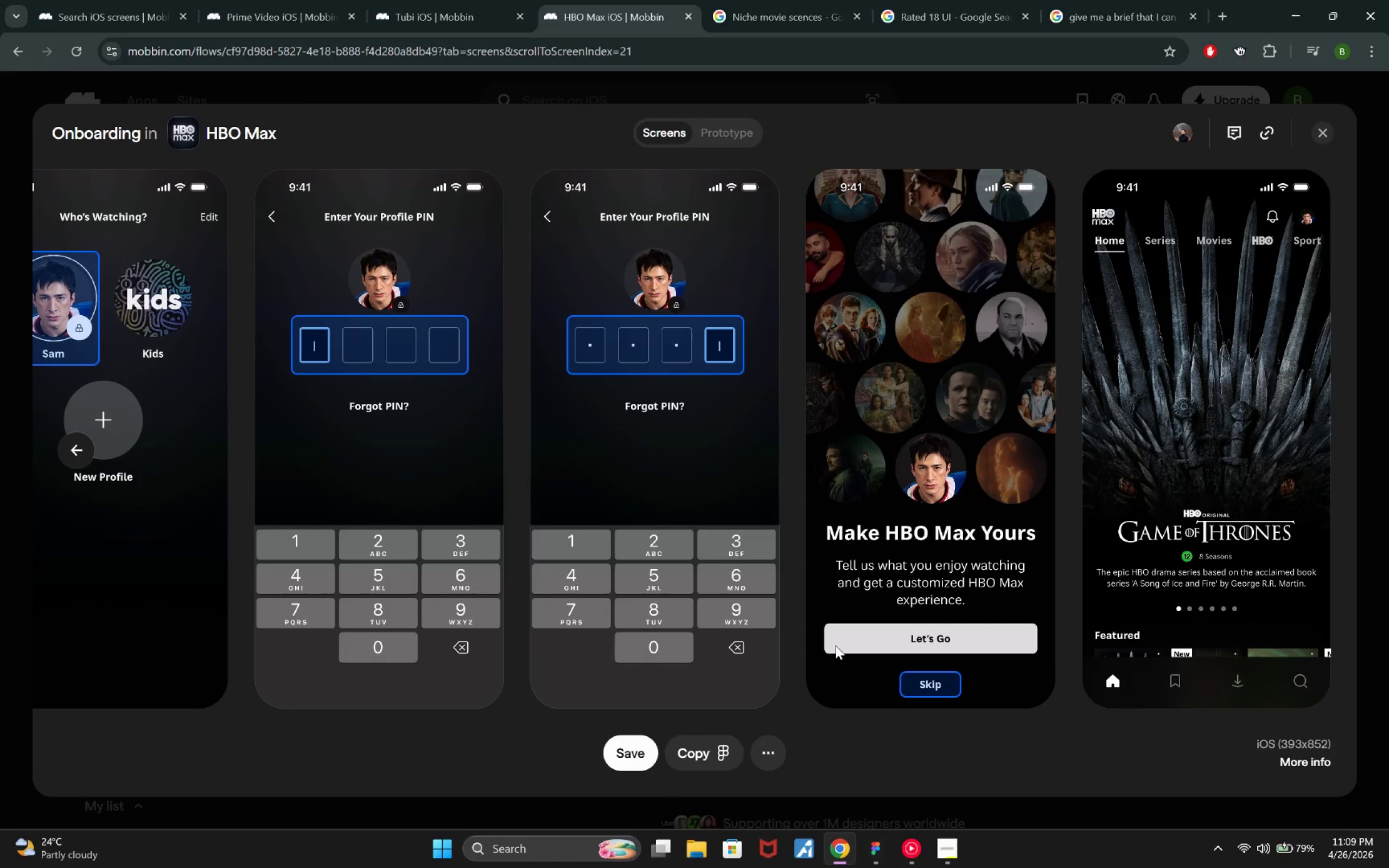 
key(Alt+Tab)
 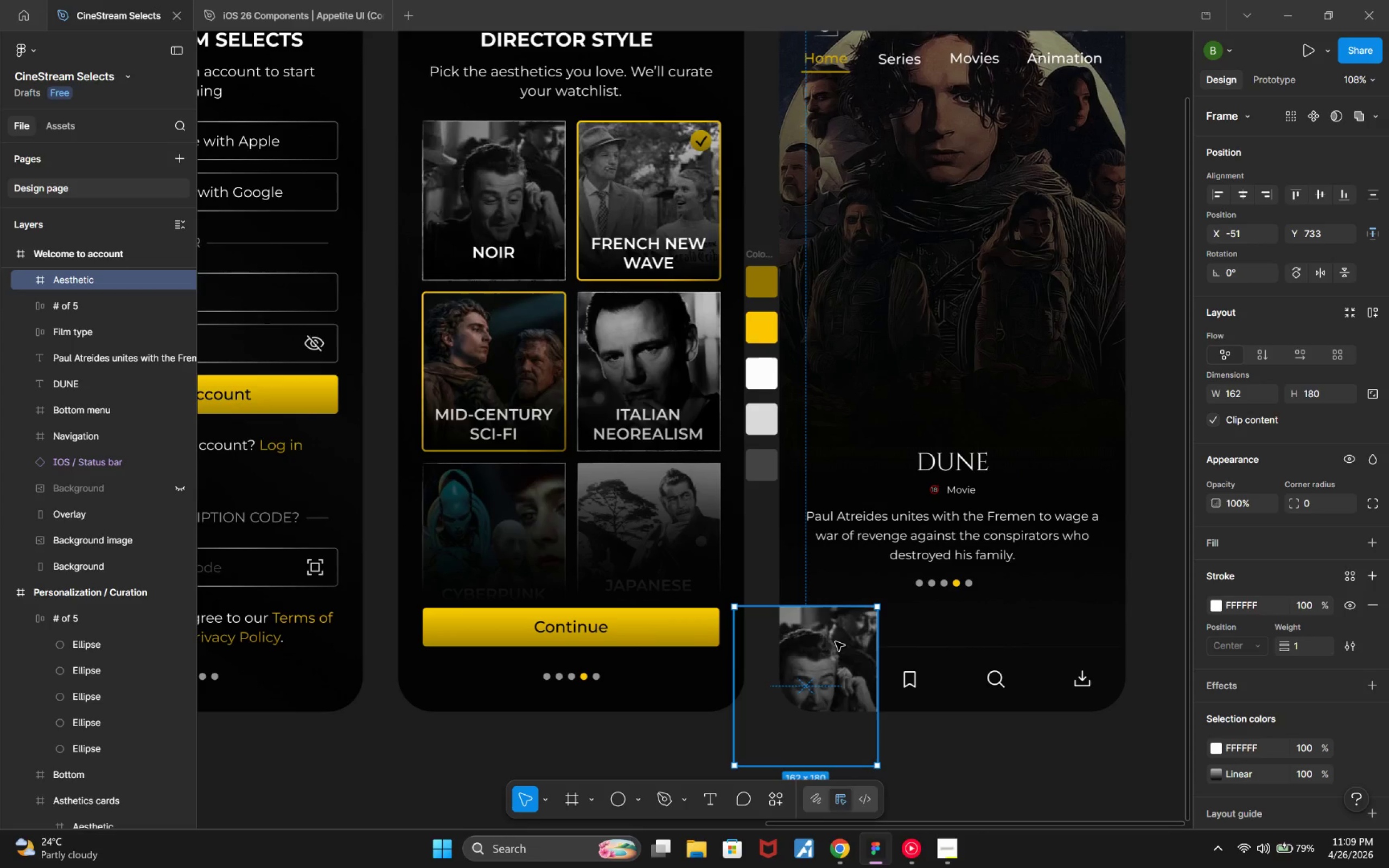 
left_click_drag(start_coordinate=[839, 634], to_coordinate=[841, 654])
 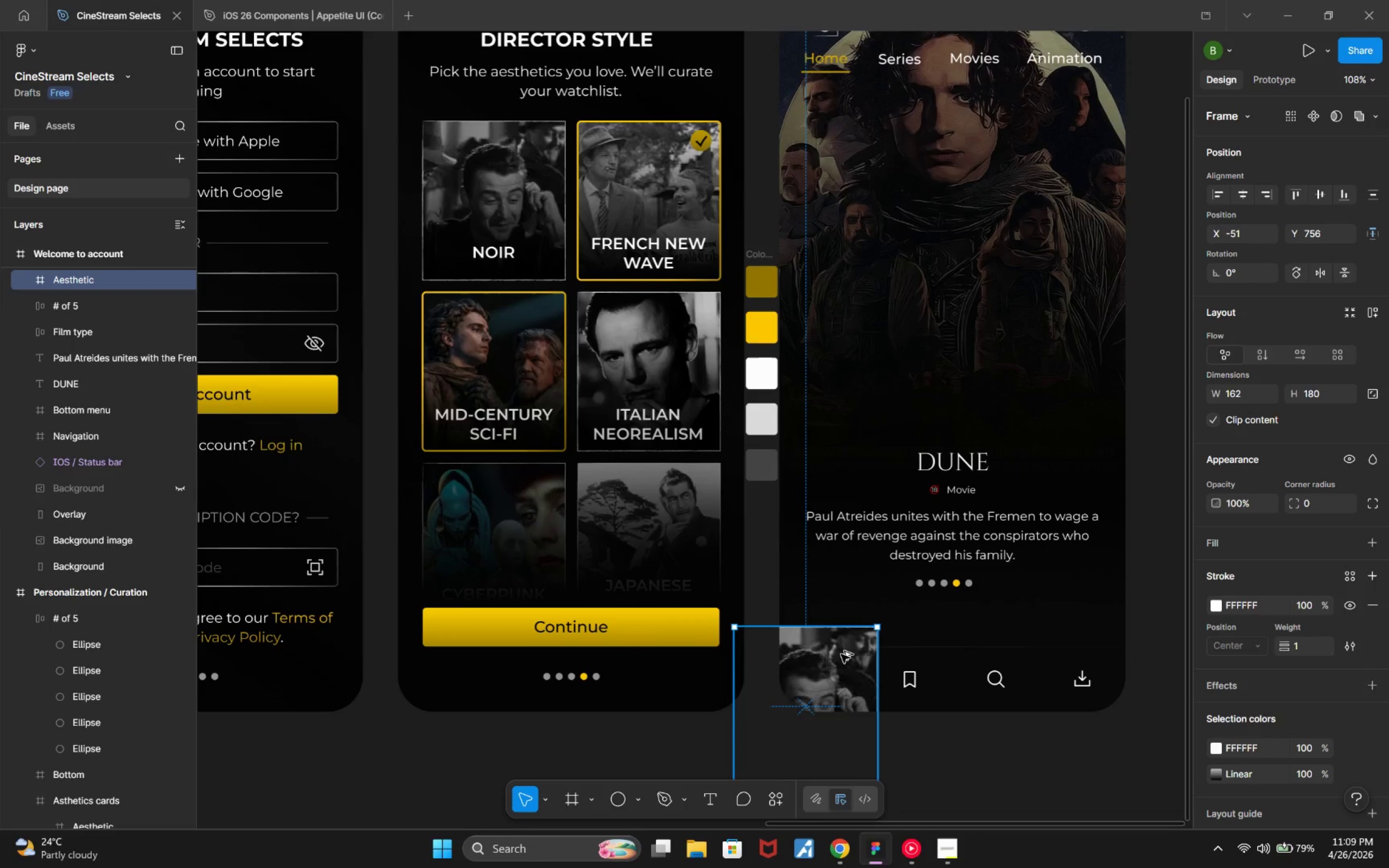 
key(Alt+Tab)
 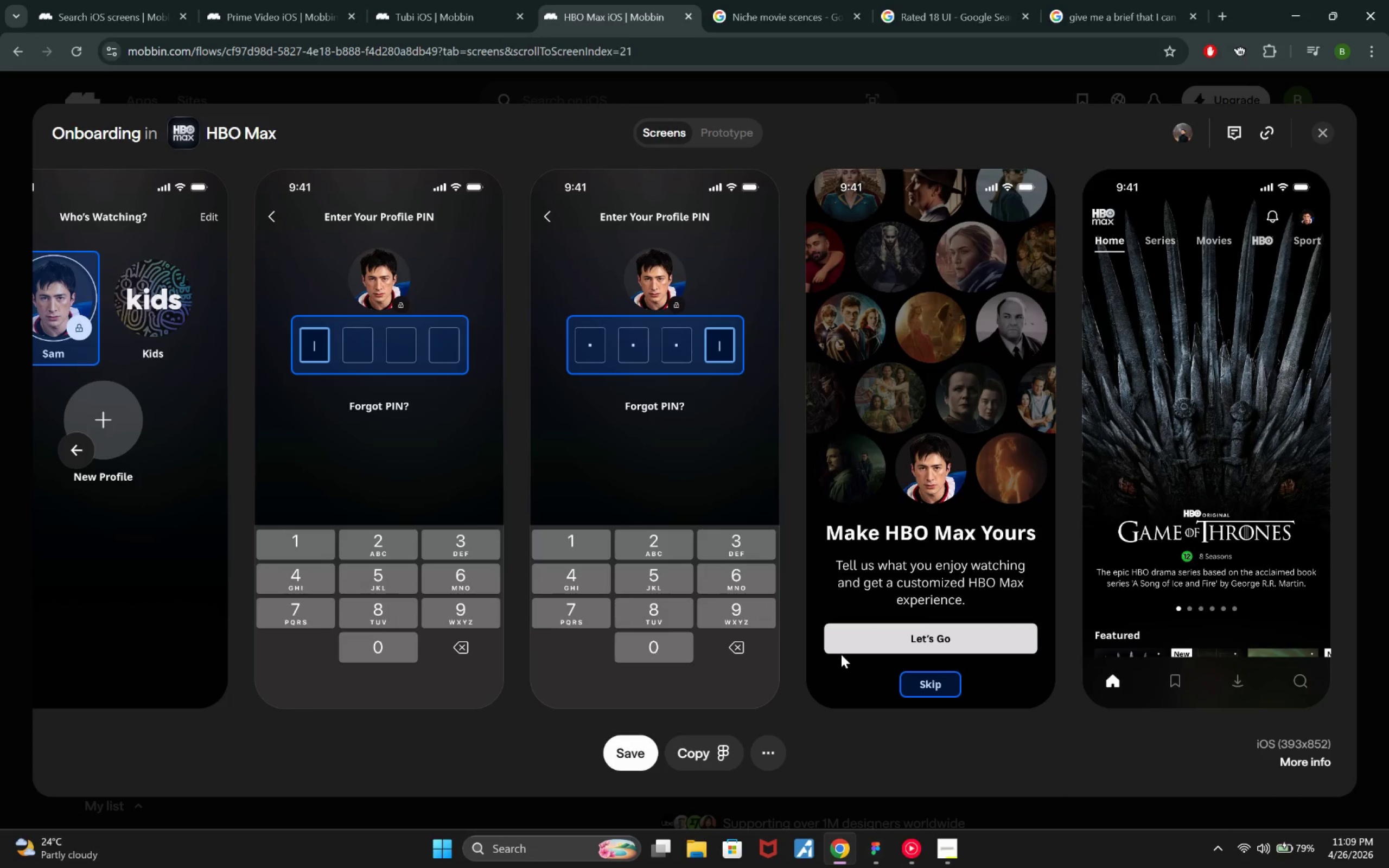 
key(Alt+Tab)
 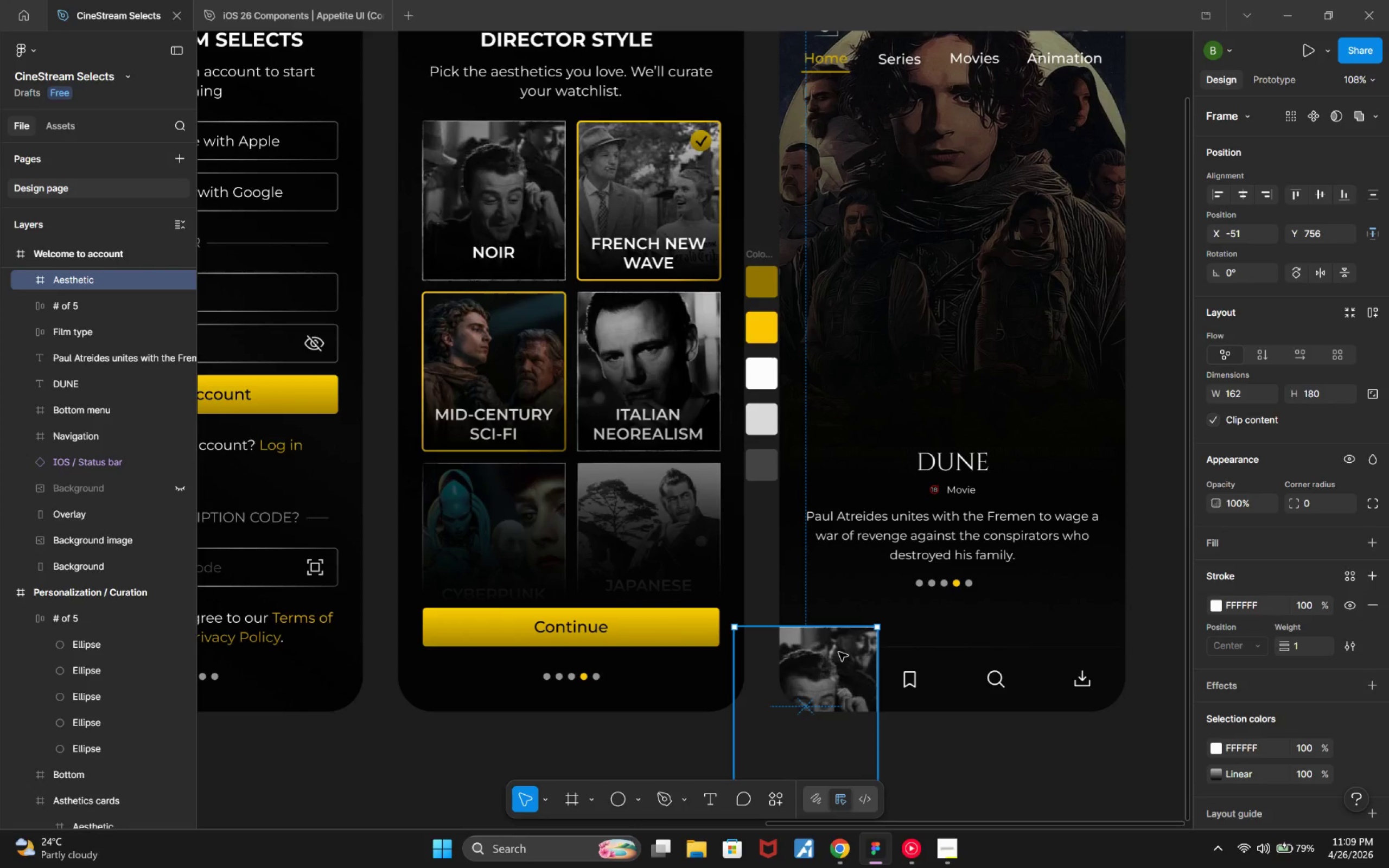 
left_click_drag(start_coordinate=[838, 650], to_coordinate=[846, 654])
 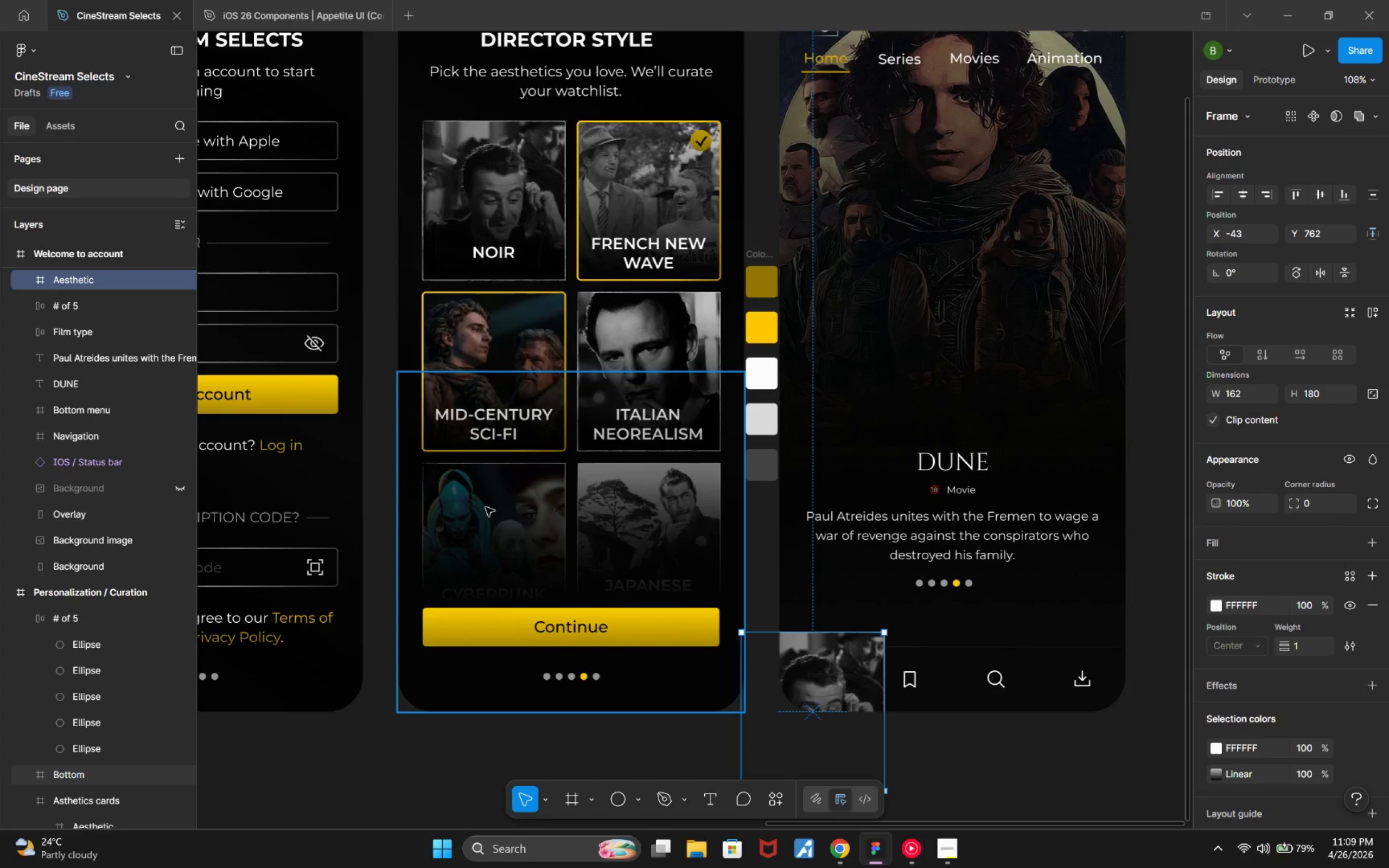 
key(Alt+Tab)
 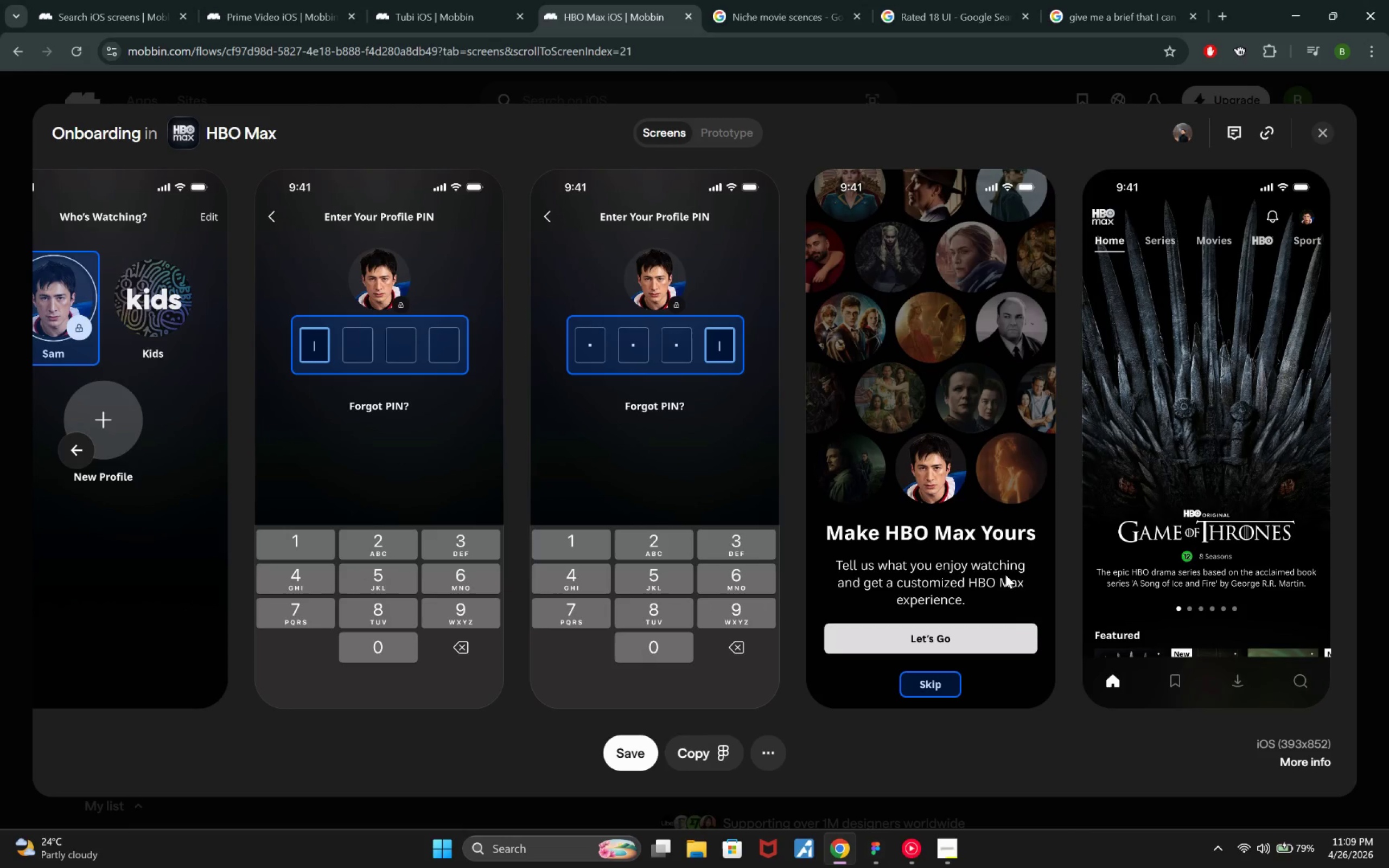 
key(Alt+Tab)
 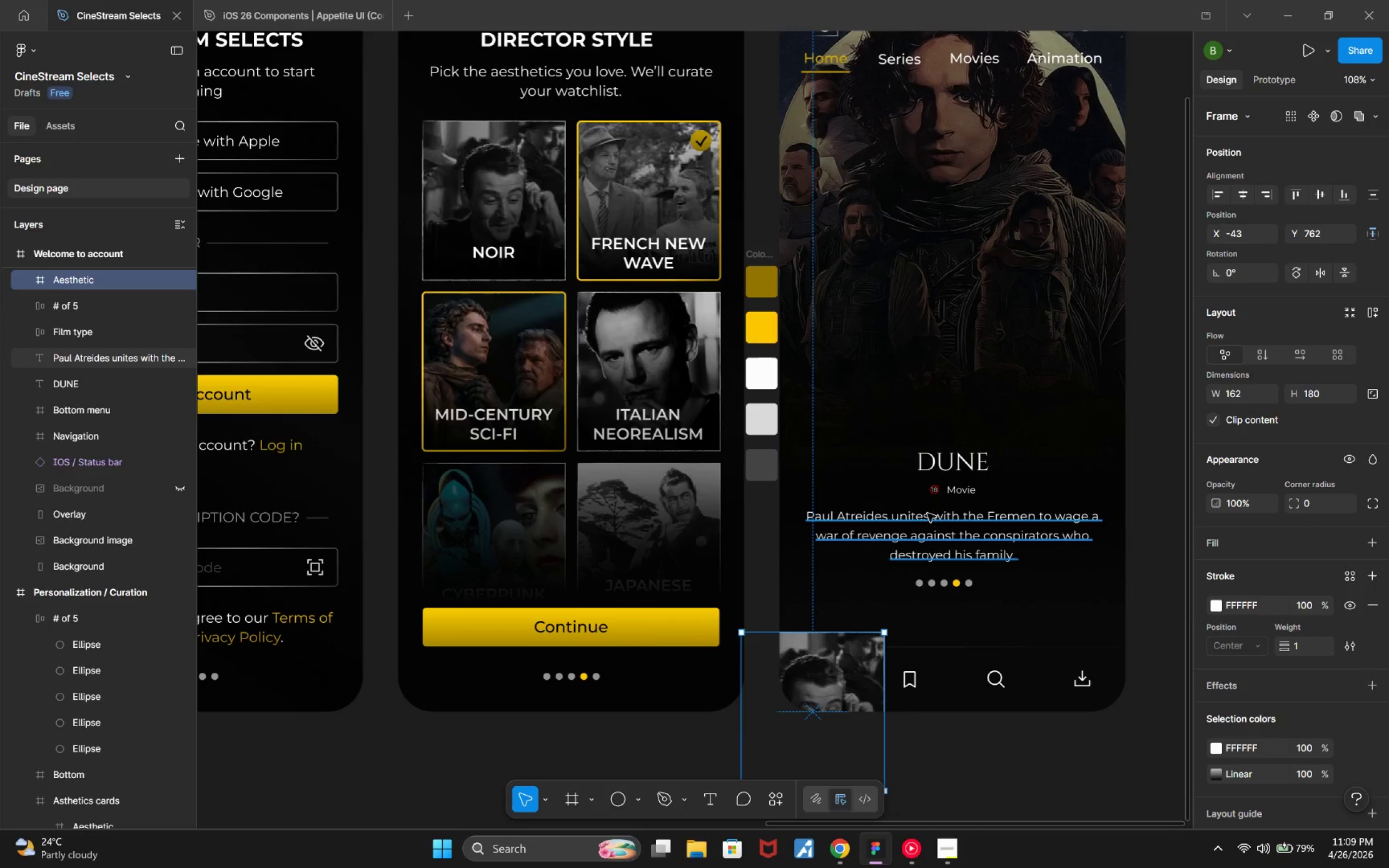 
mouse_move([959, 583])
 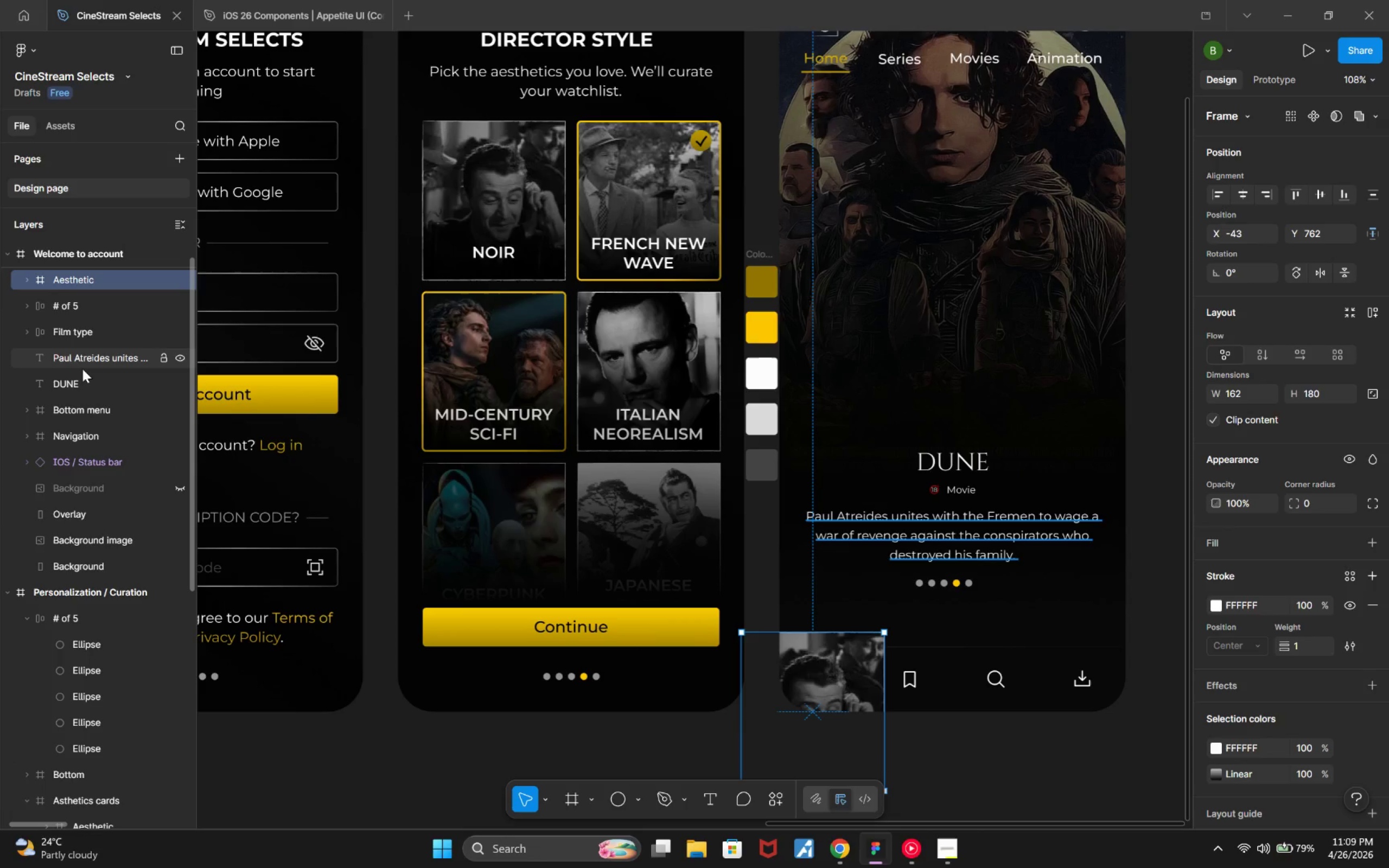 
left_click([88, 389])
 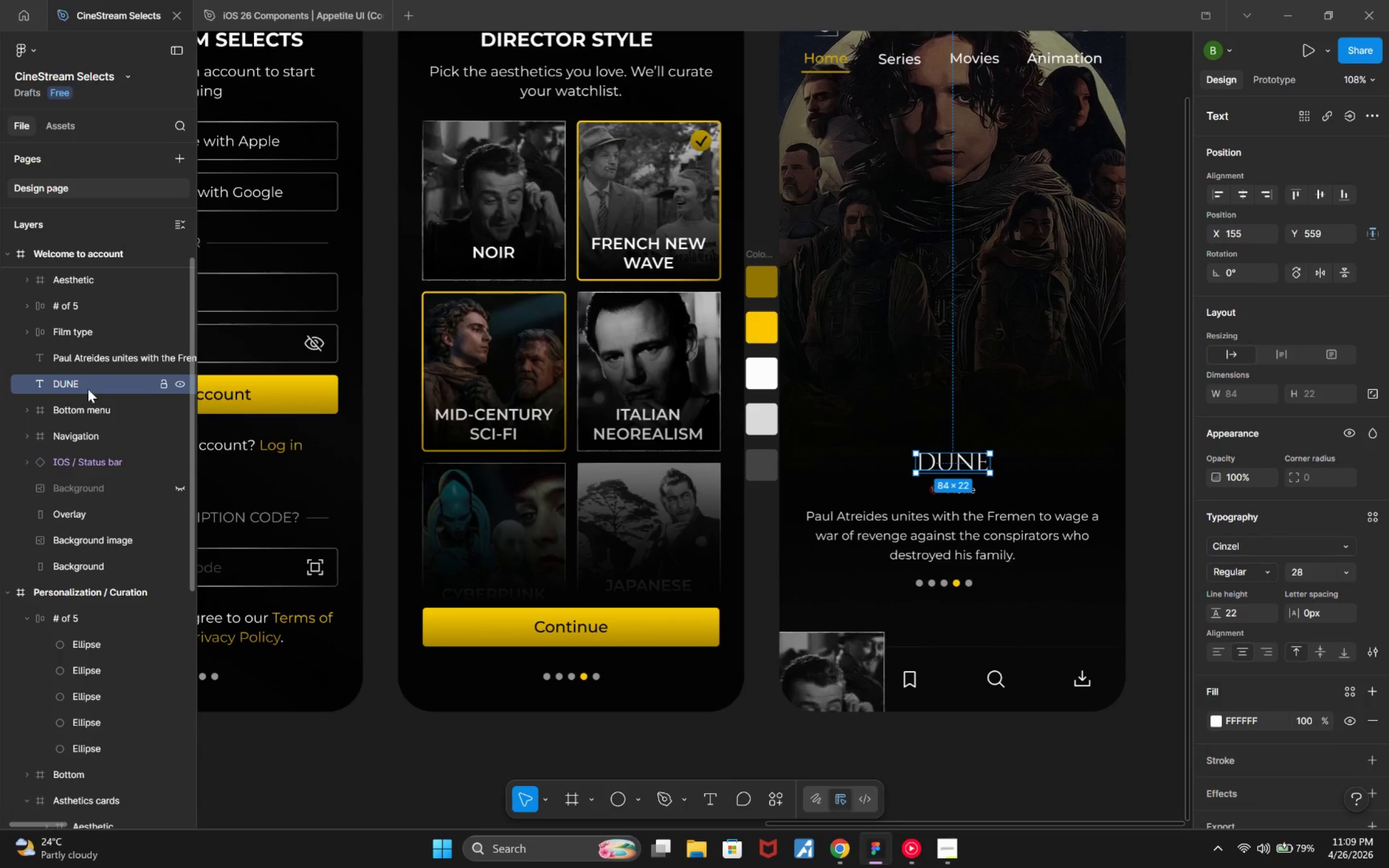 
hold_key(key=ControlLeft, duration=3.16)
left_click([74, 357])
 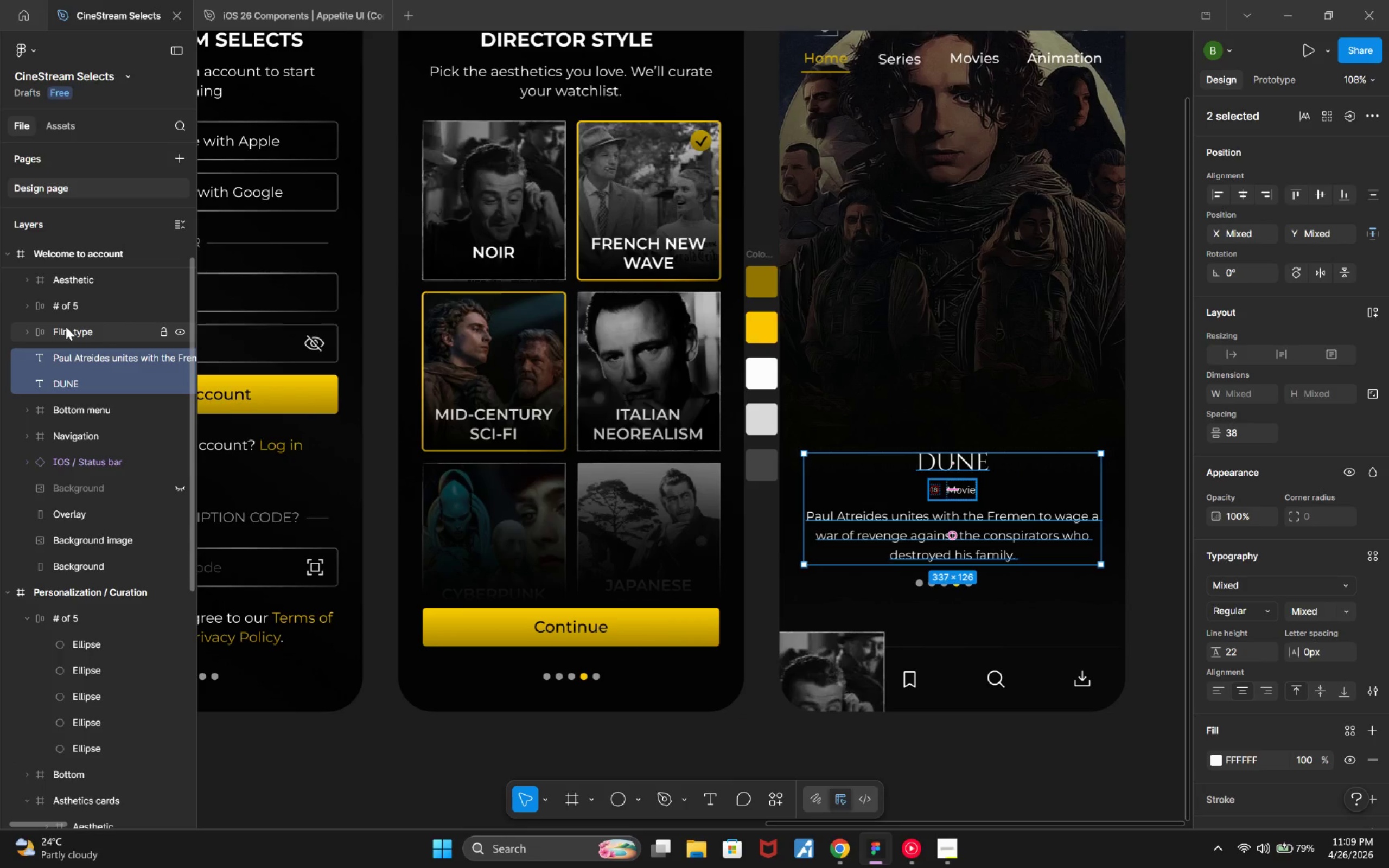 
left_click([66, 327])
 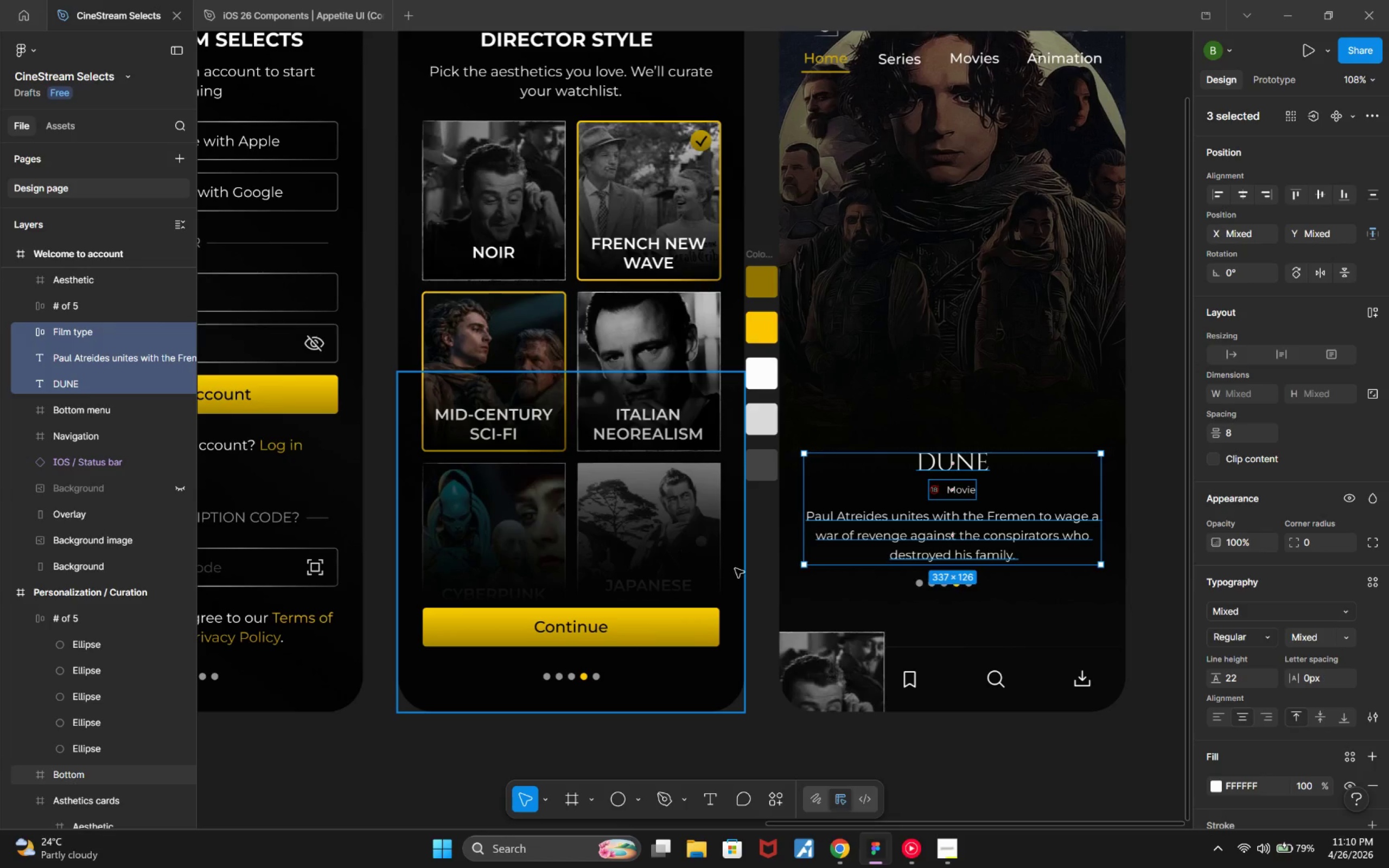 
hold_key(key=ArrowUp, duration=1.09)
 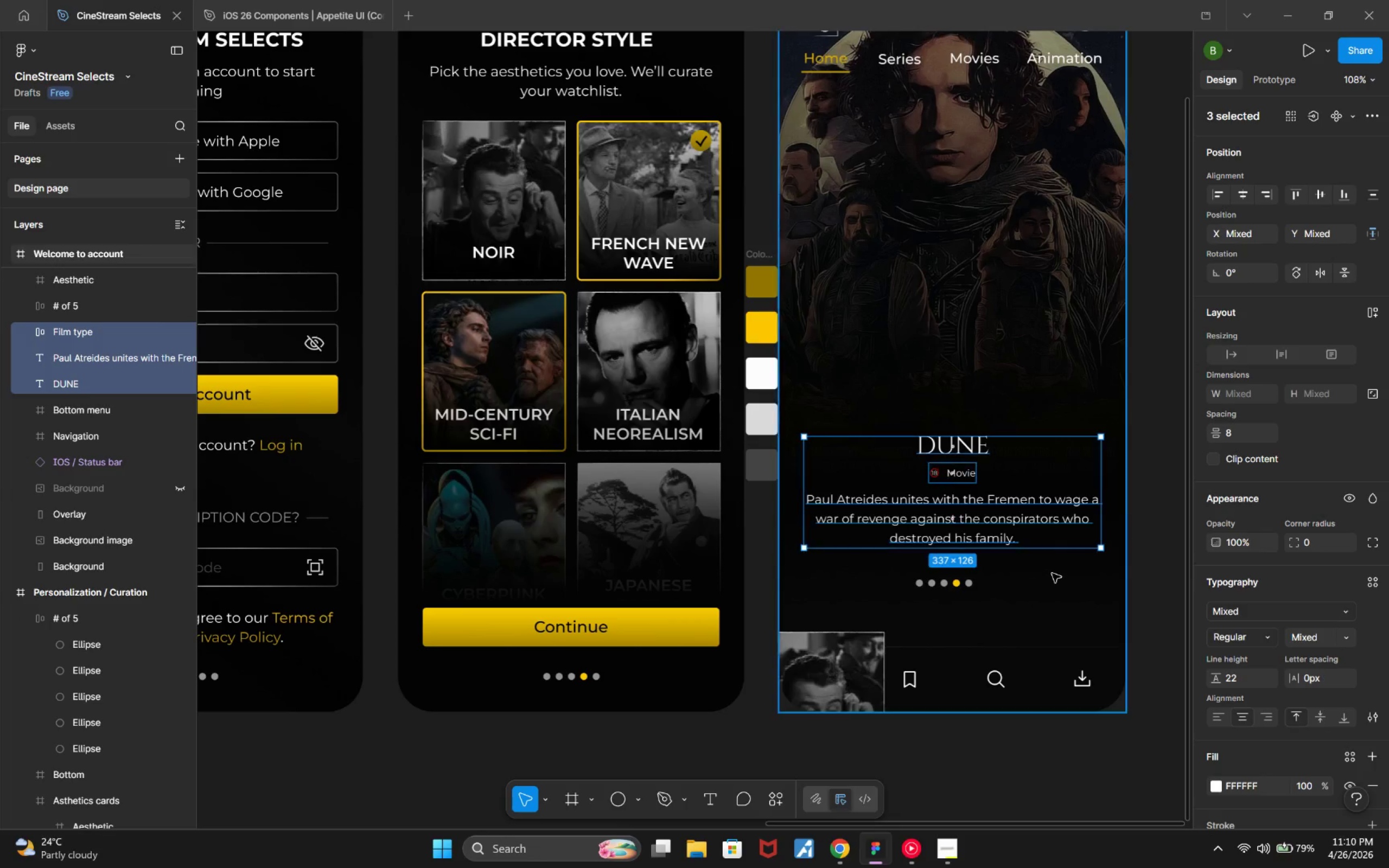 
left_click([1052, 575])
 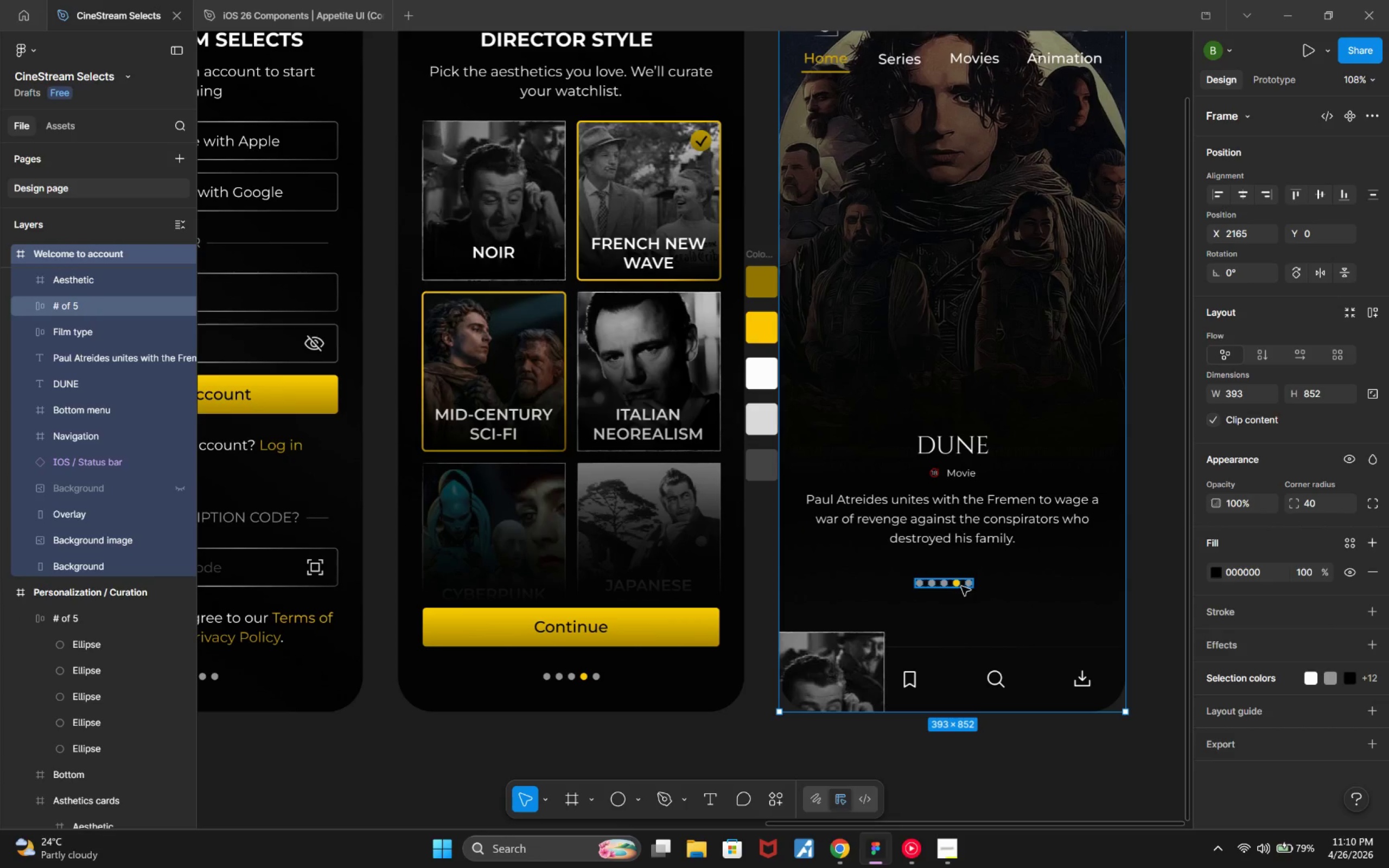 
left_click([961, 586])
 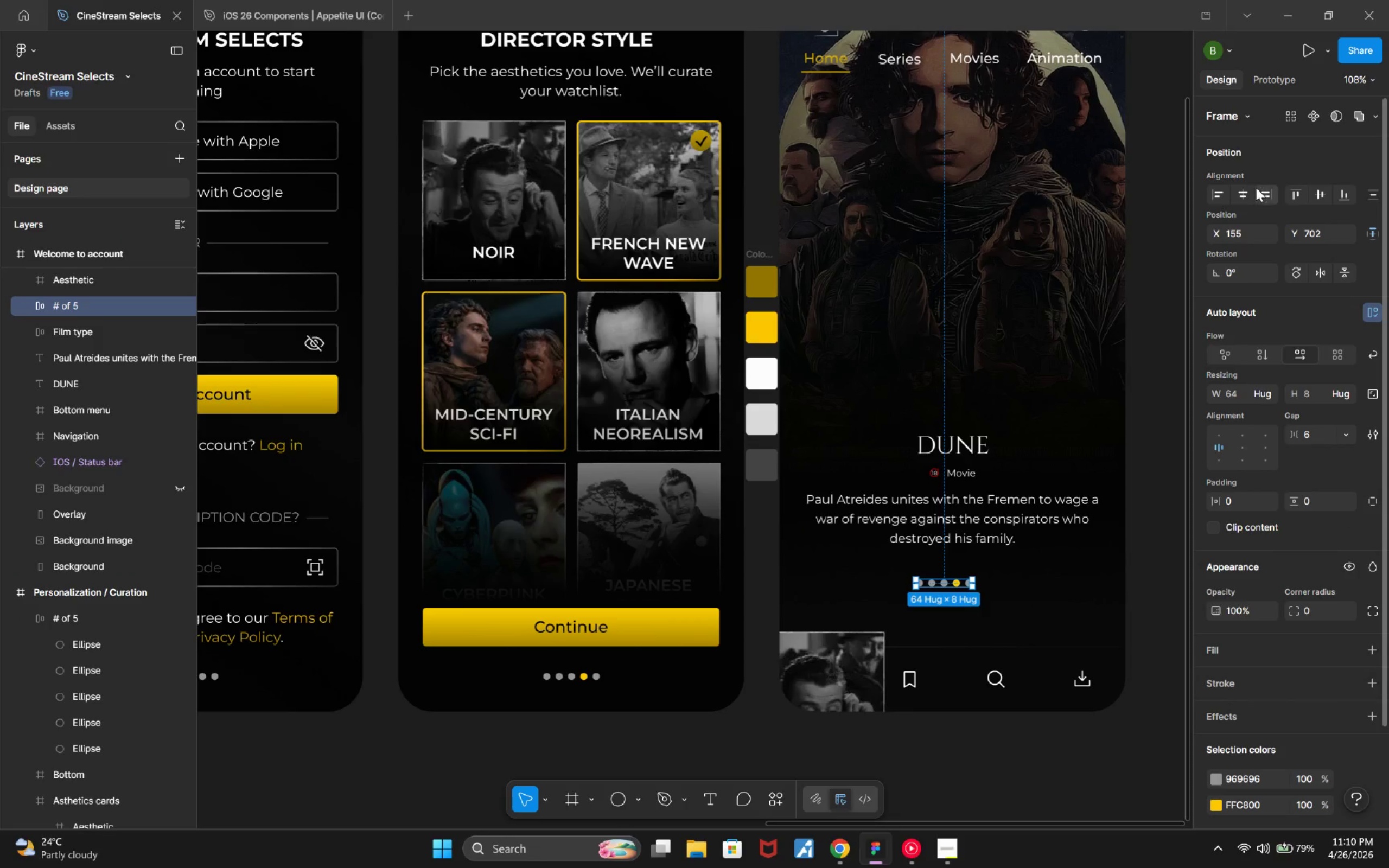 
left_click([1246, 193])
 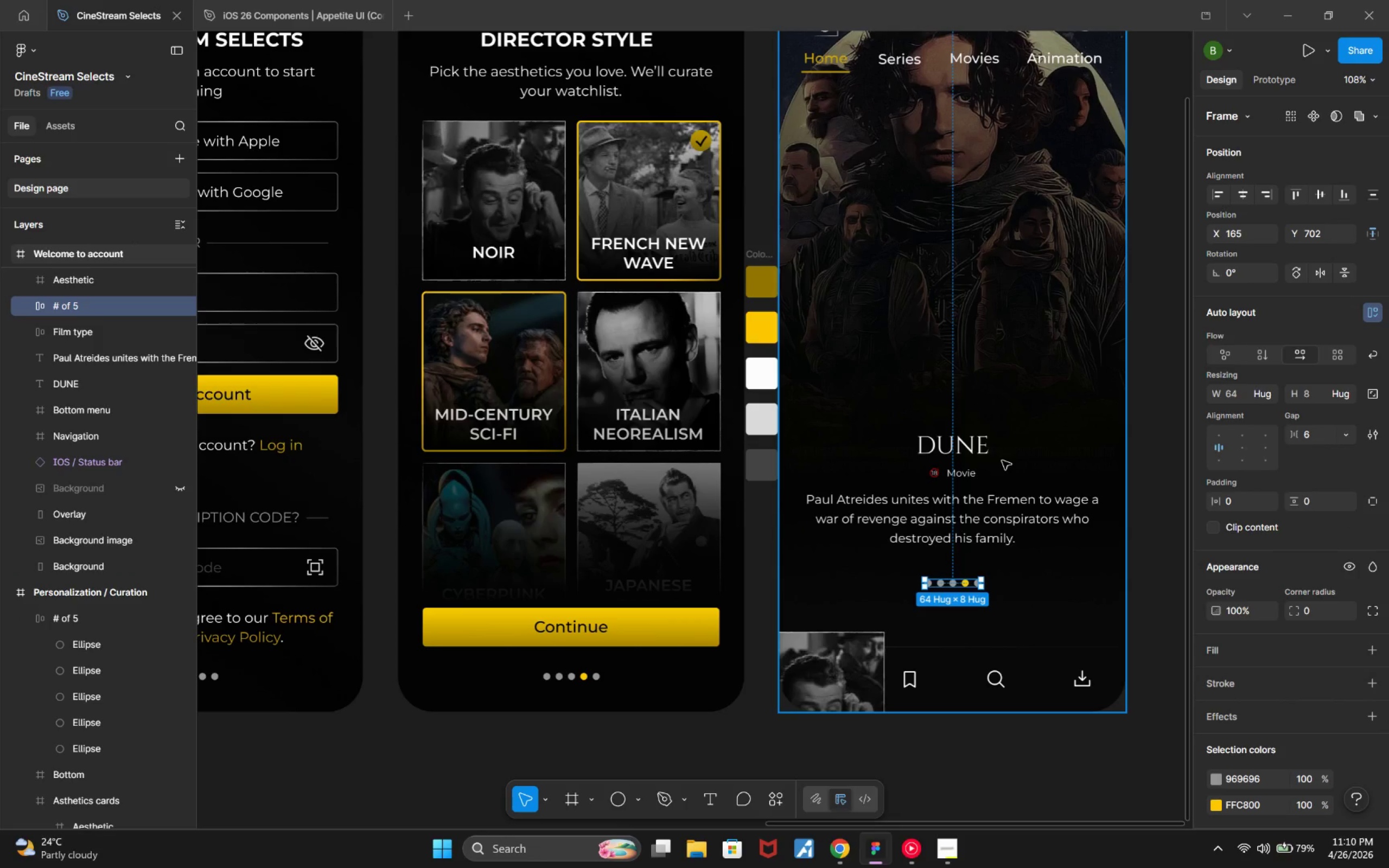 
hold_key(key=ArrowUp, duration=0.9)
 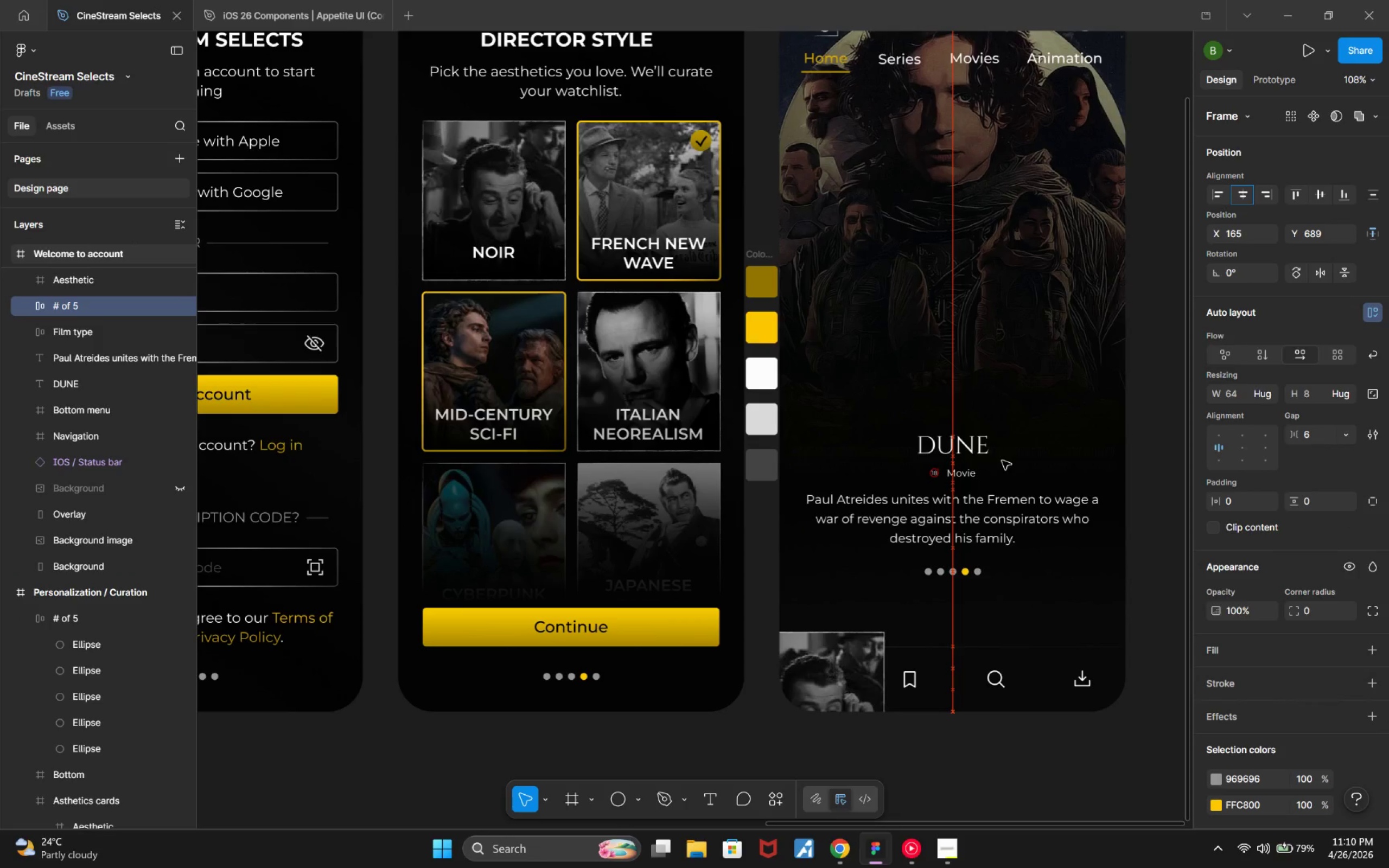 
key(ArrowUp)
 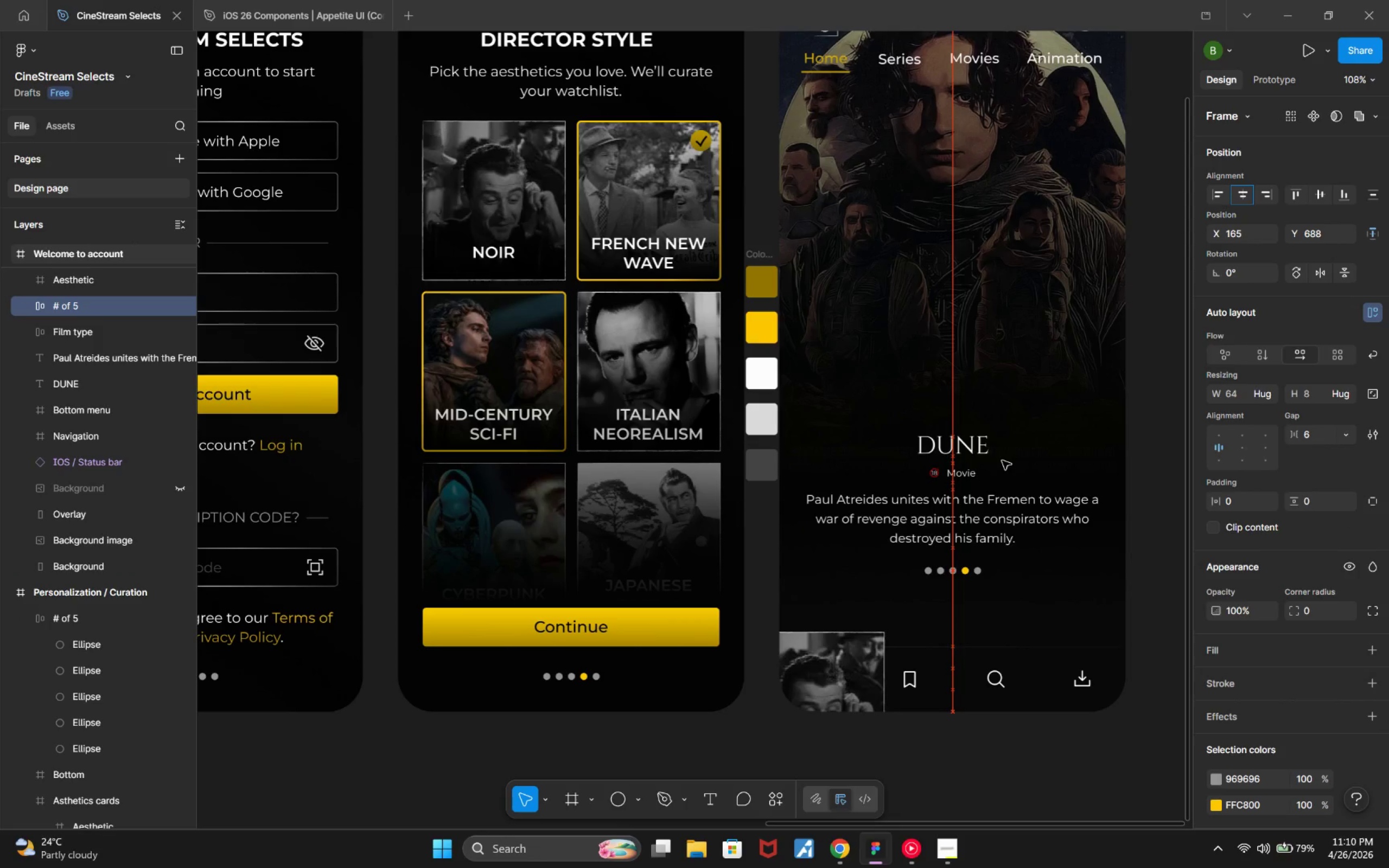 
key(ArrowUp)
 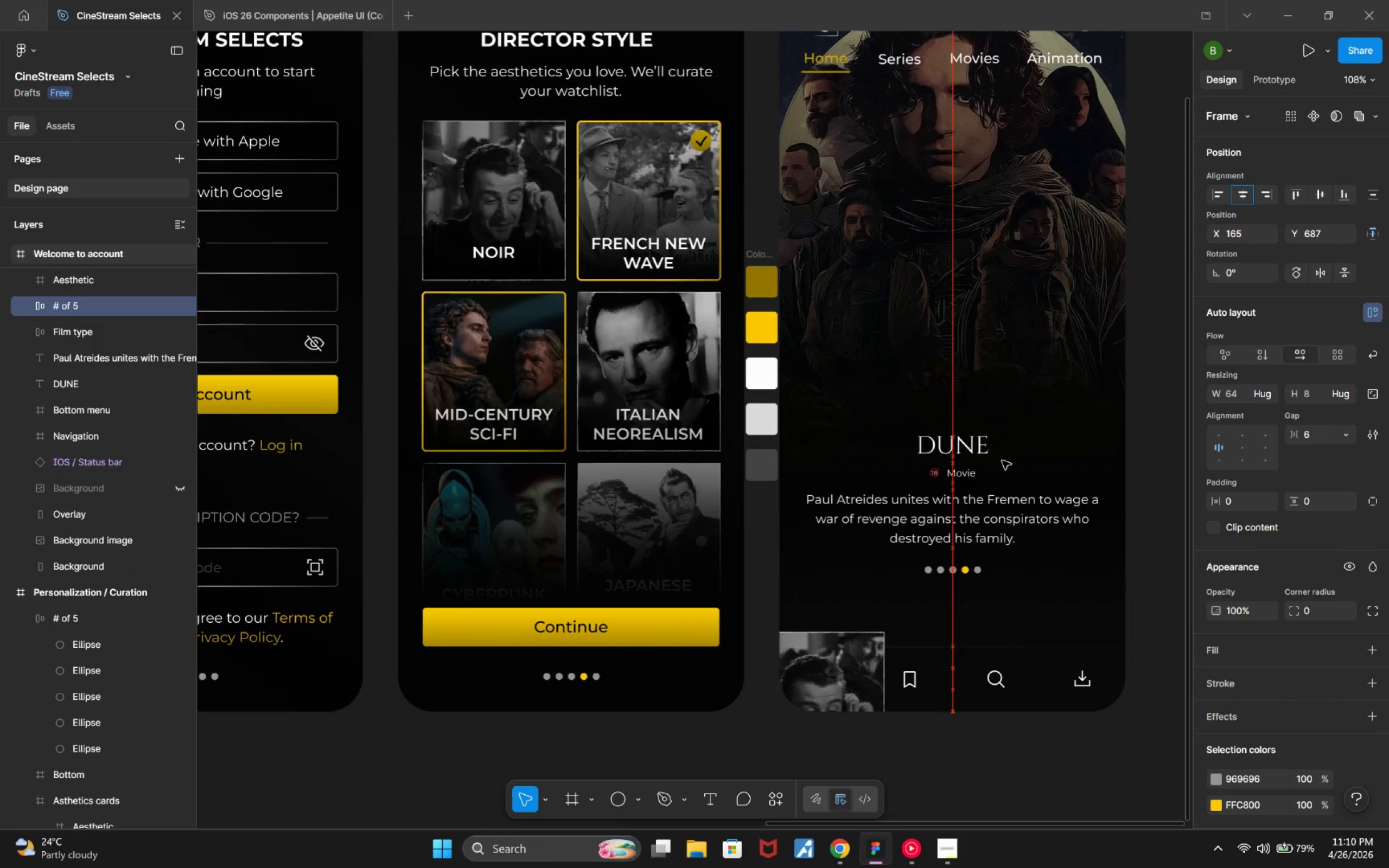 
key(ArrowUp)
 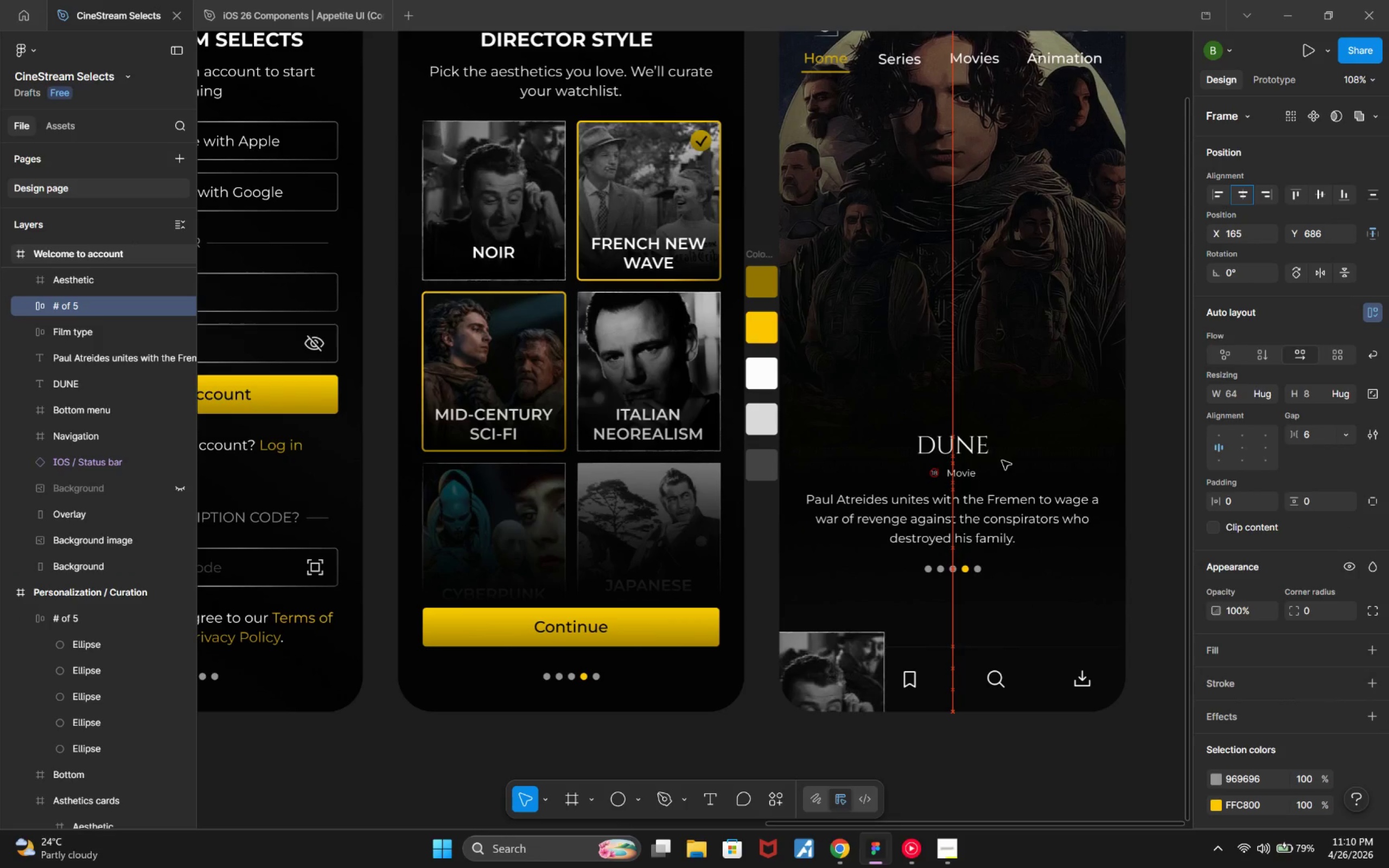 
key(ArrowUp)
 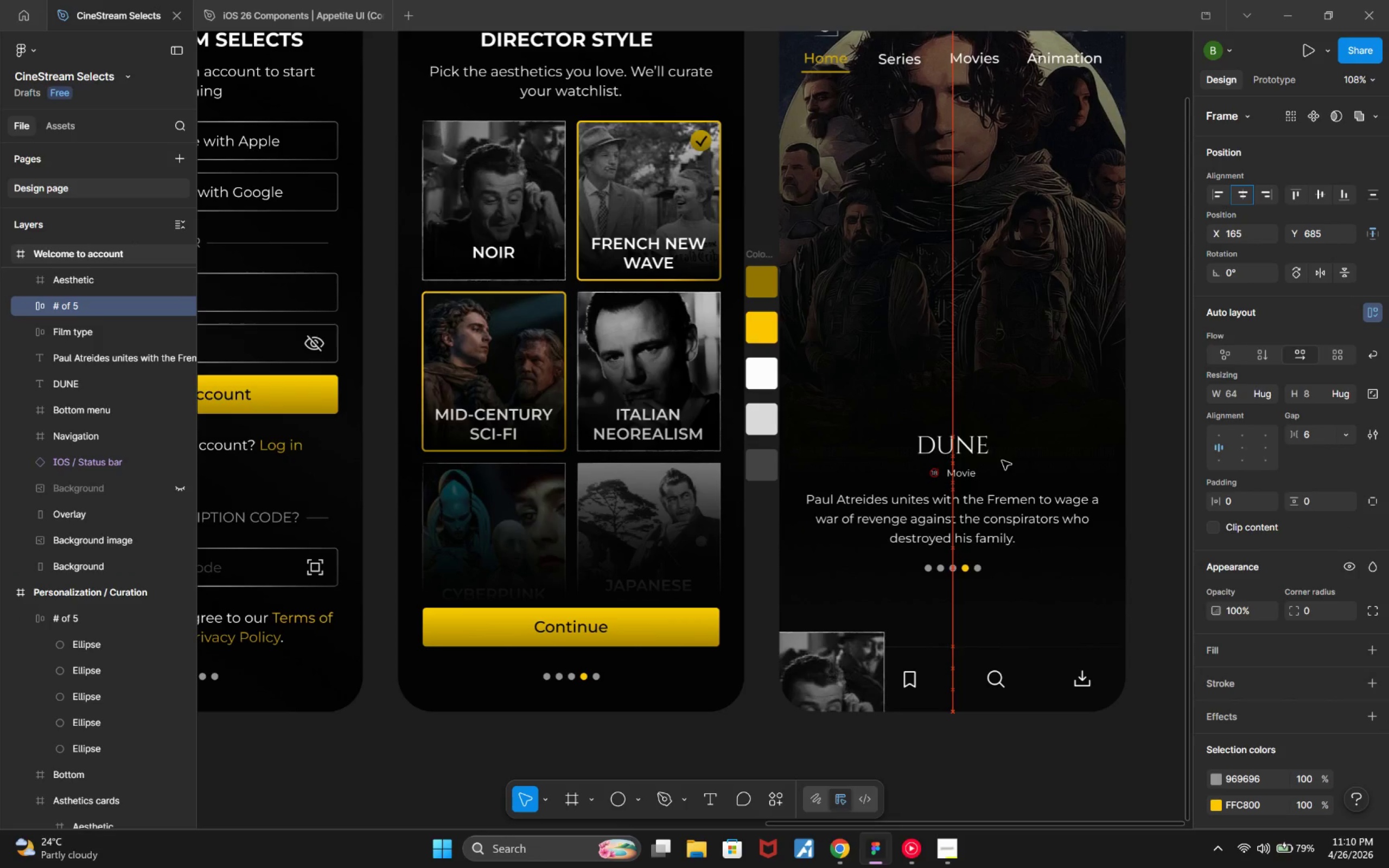 
key(ArrowUp)
 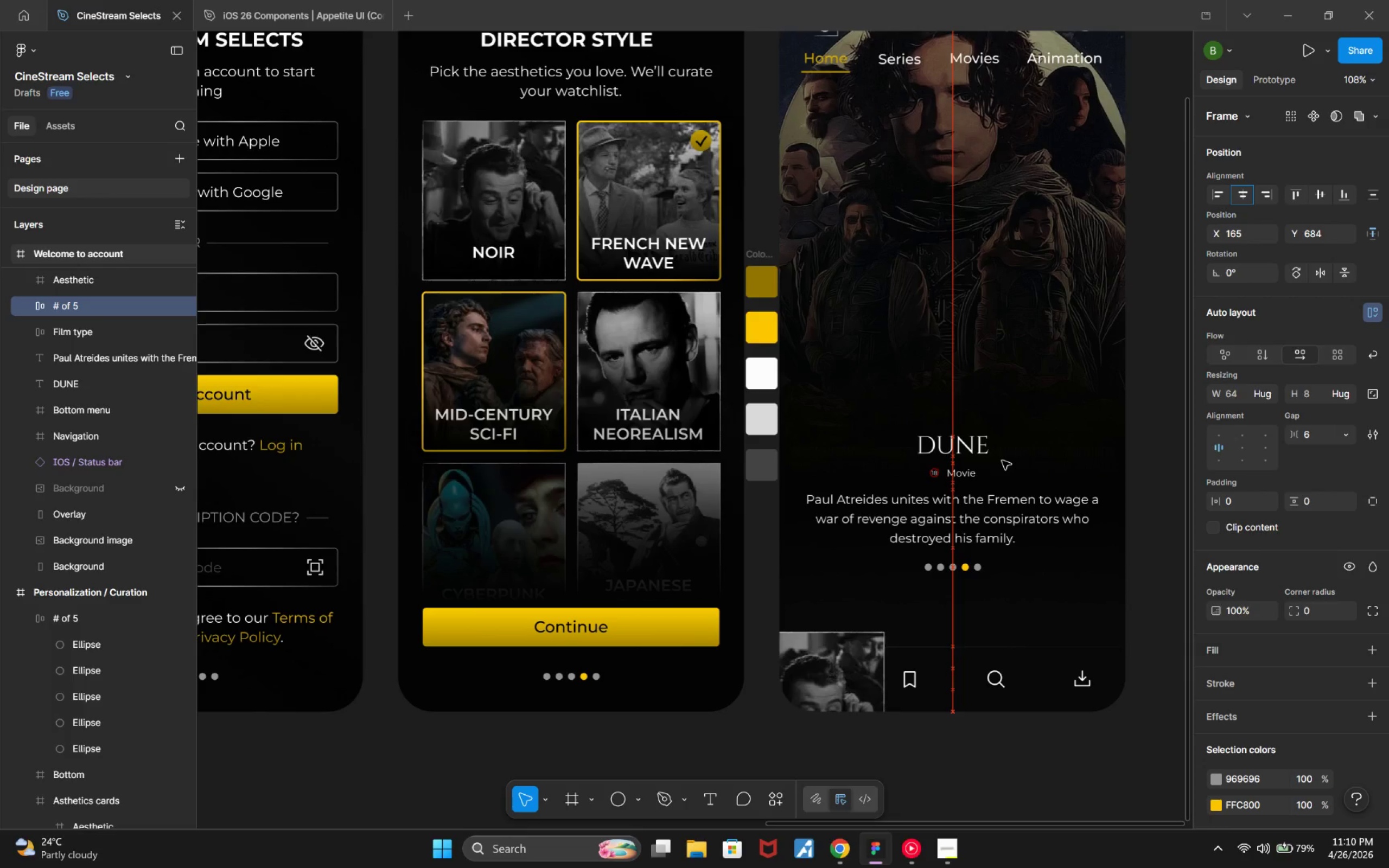 
key(ArrowUp)
 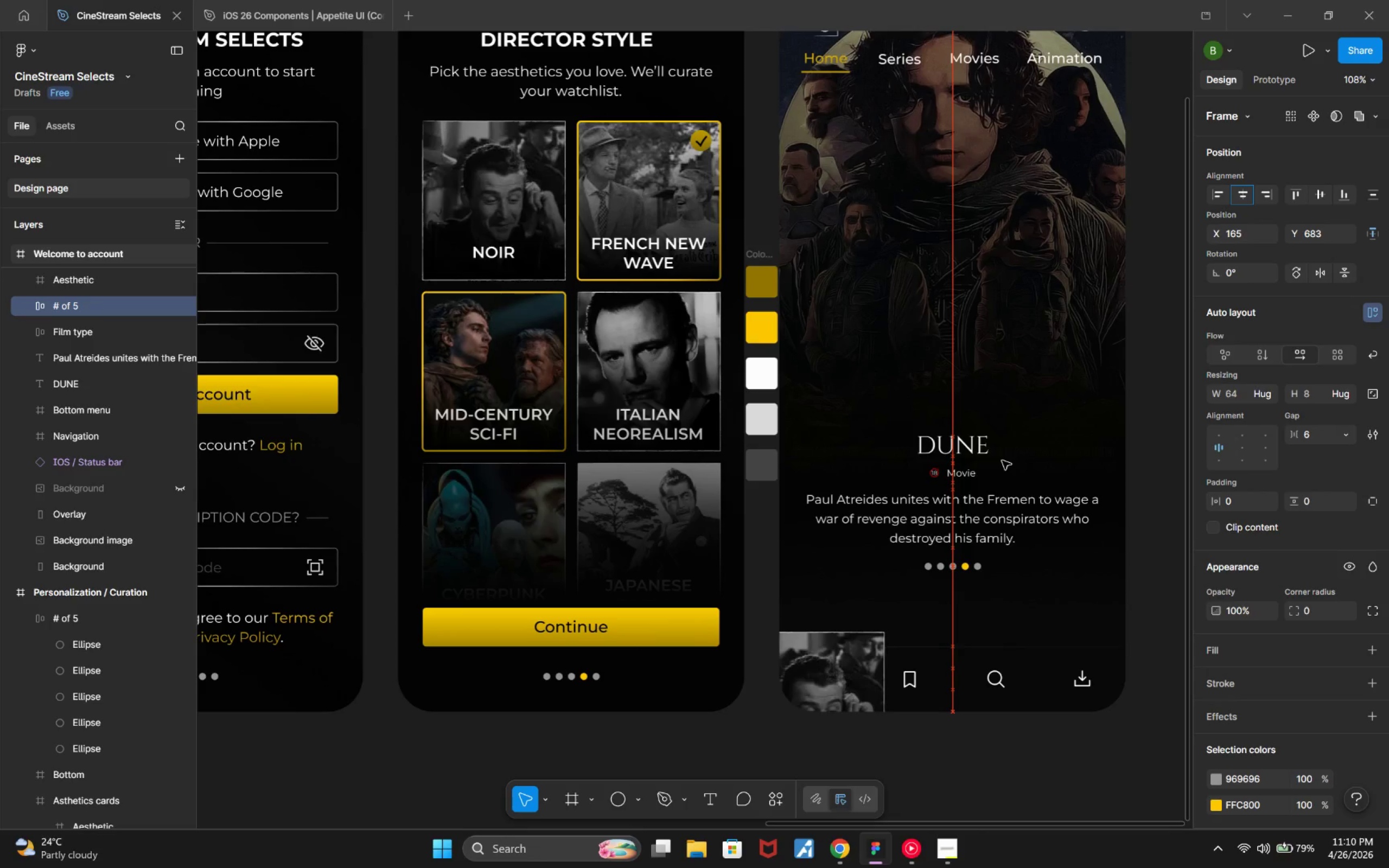 
key(ArrowUp)
 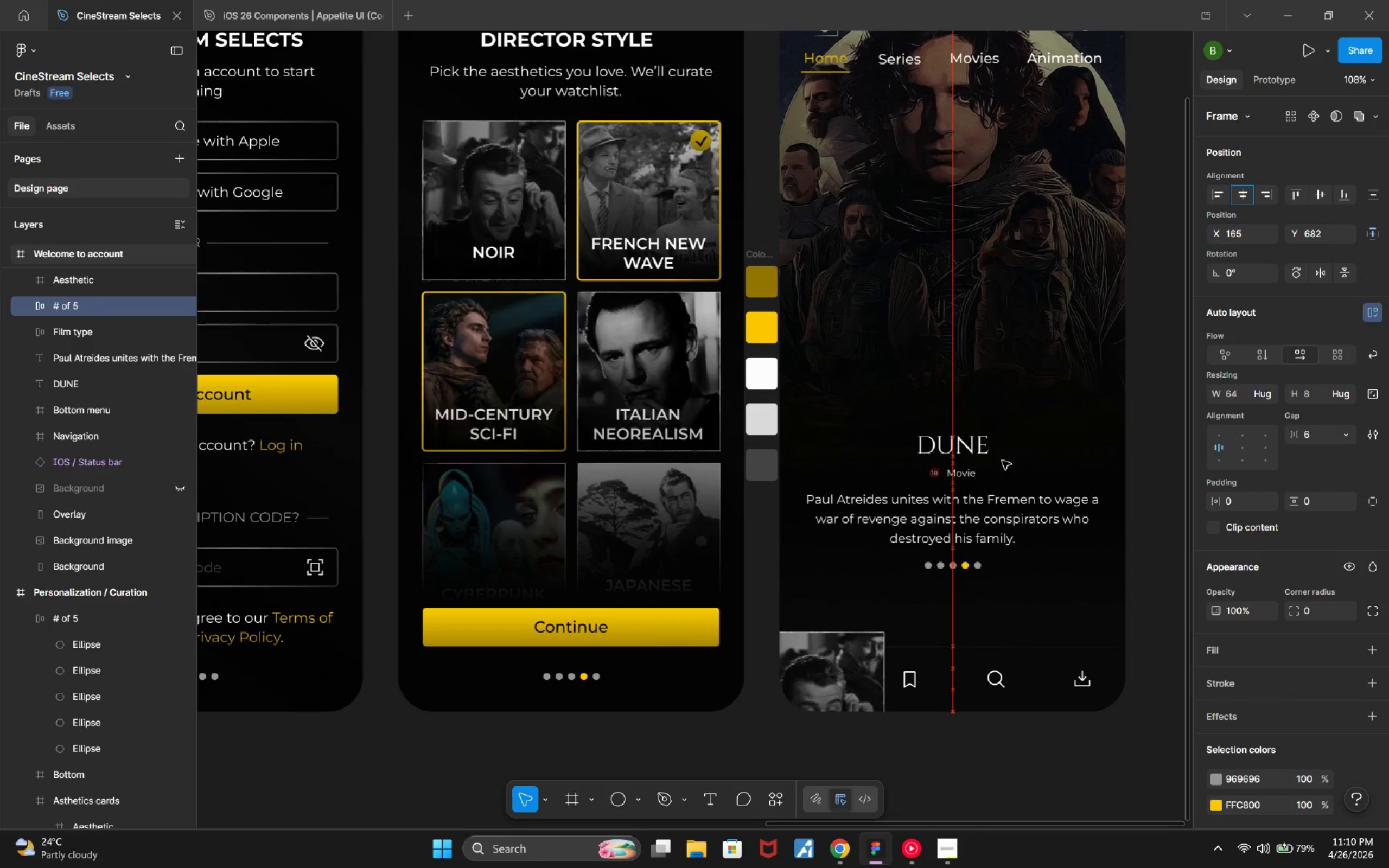 
key(ArrowUp)
 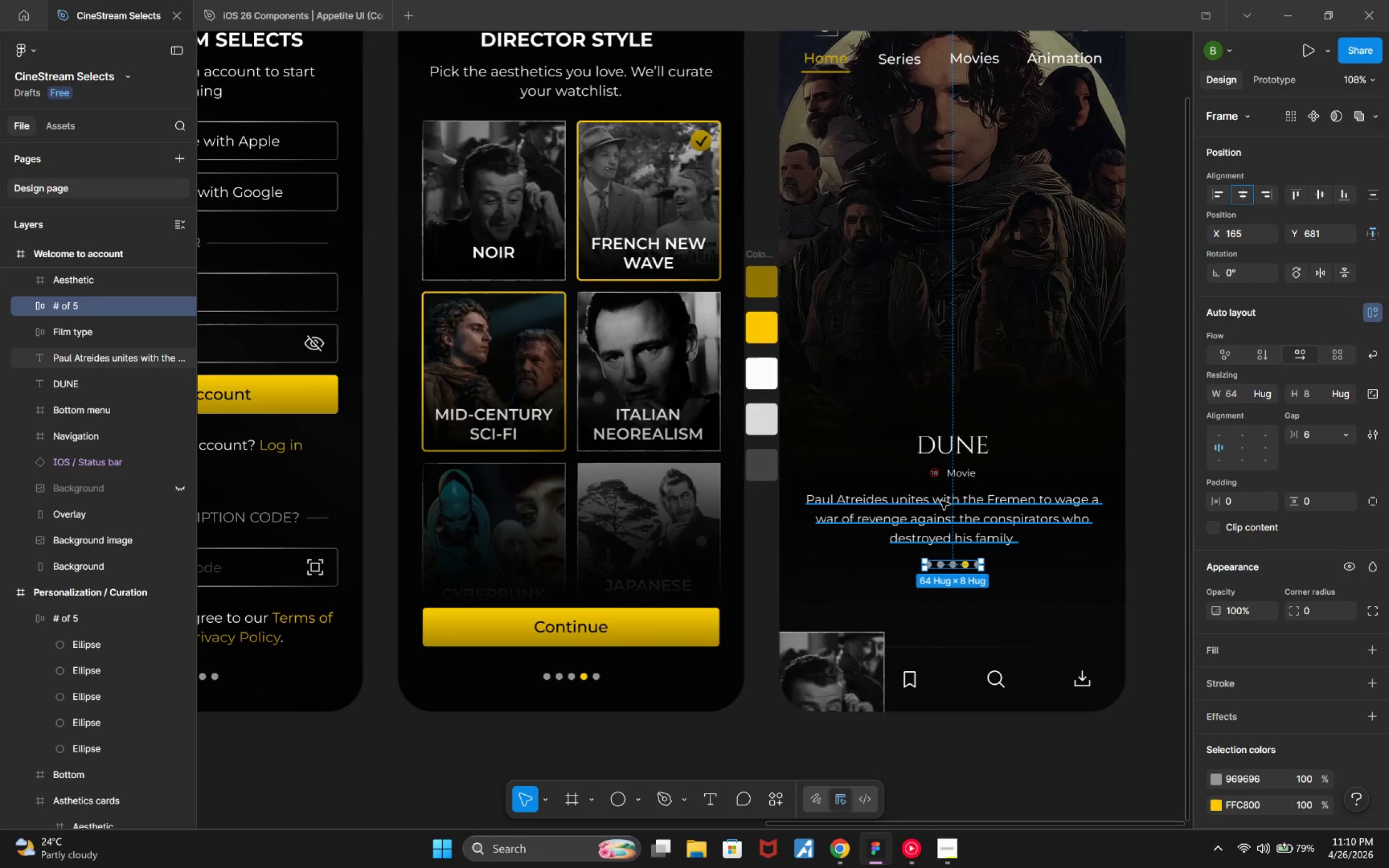 
key(ArrowUp)
 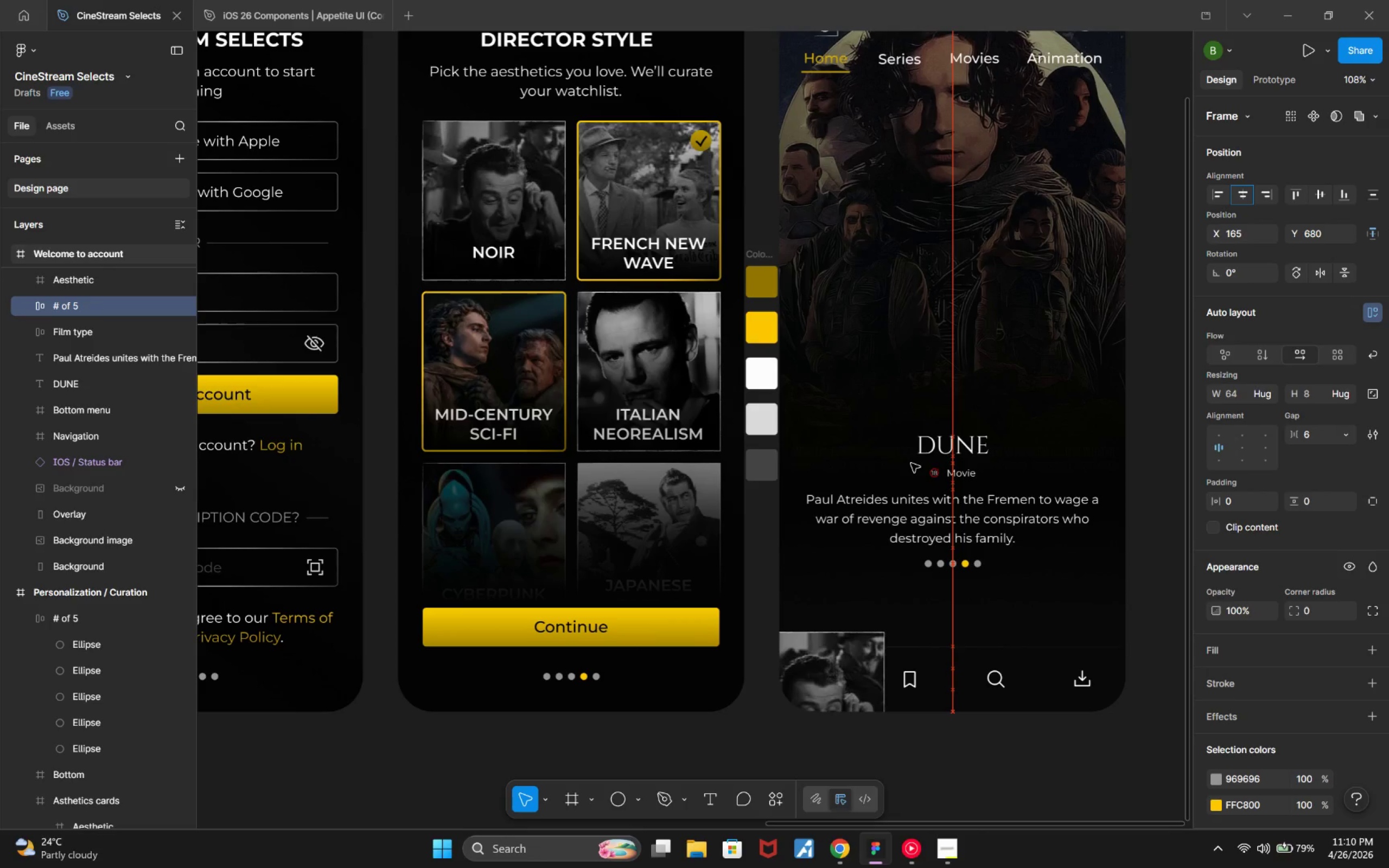 
key(ArrowUp)
 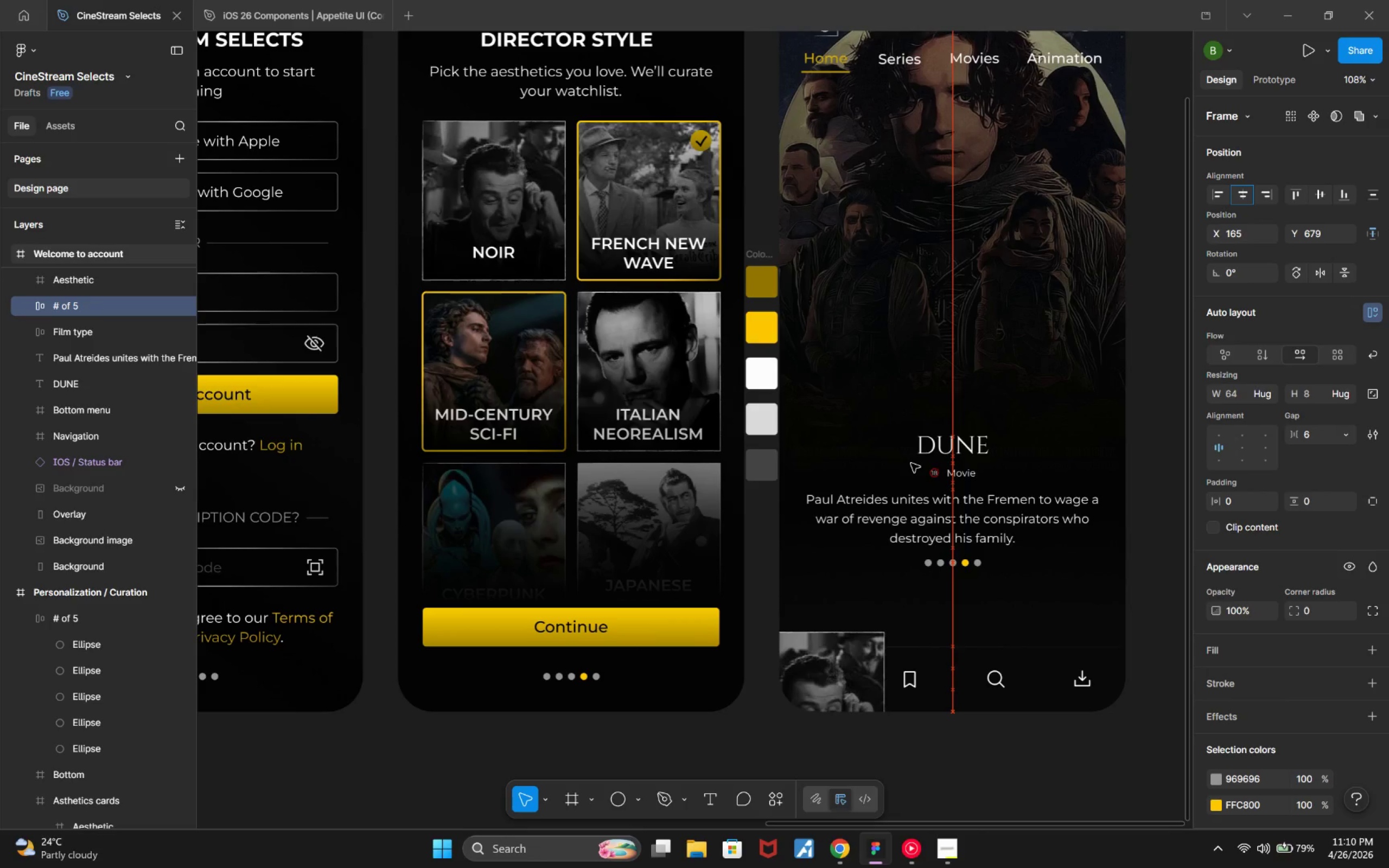 
key(ArrowUp)
 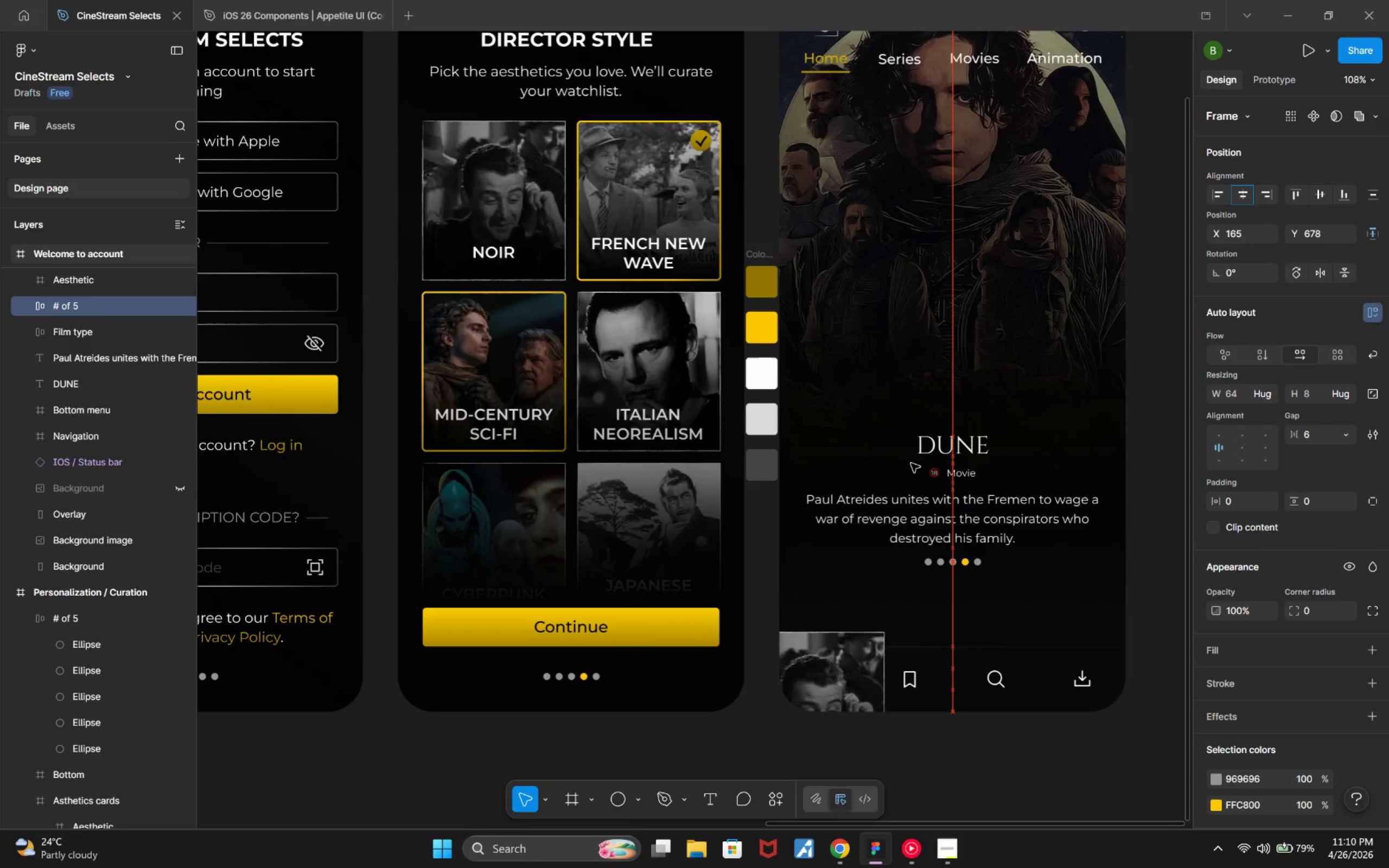 
key(ArrowDown)
 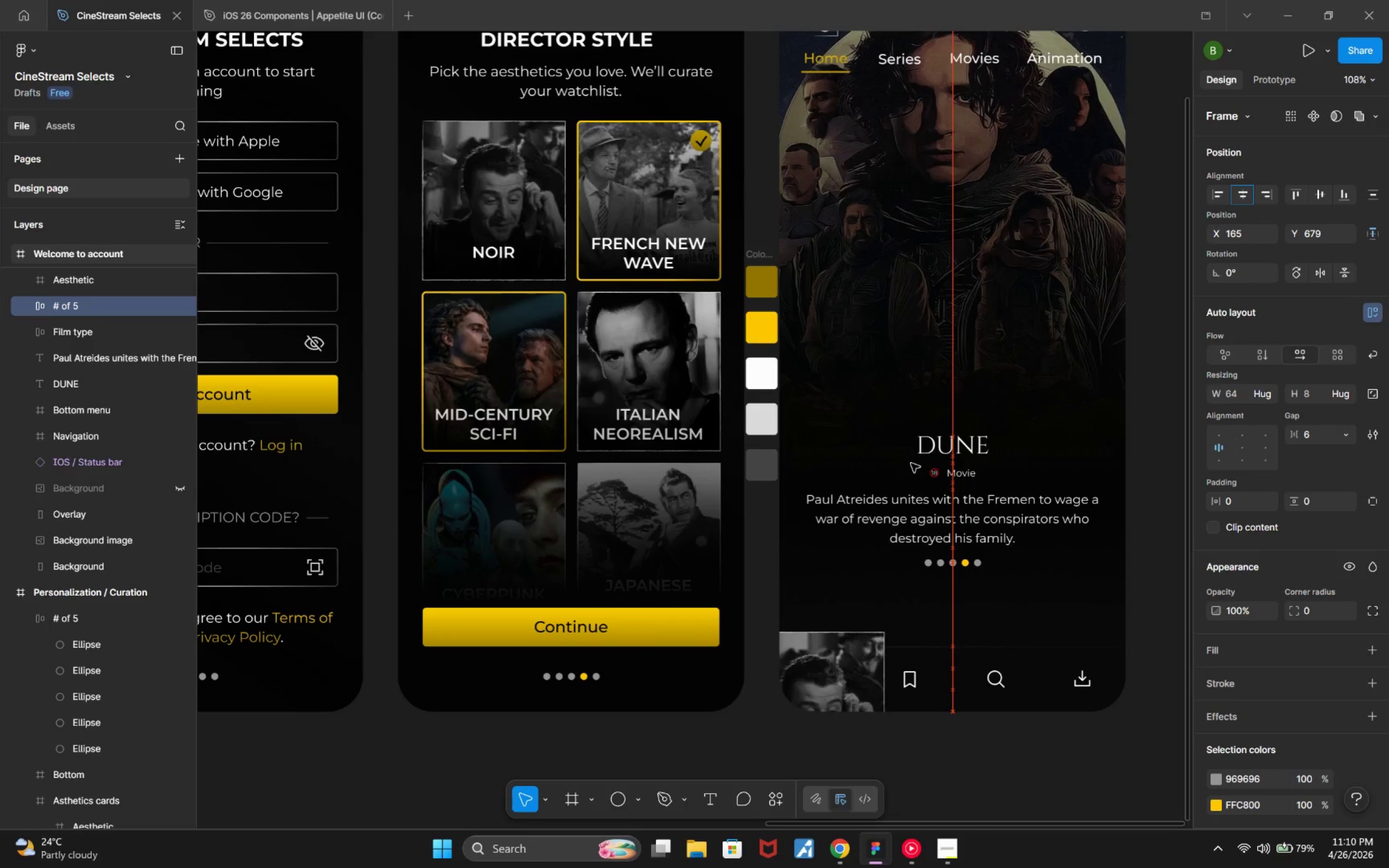 
key(ArrowDown)
 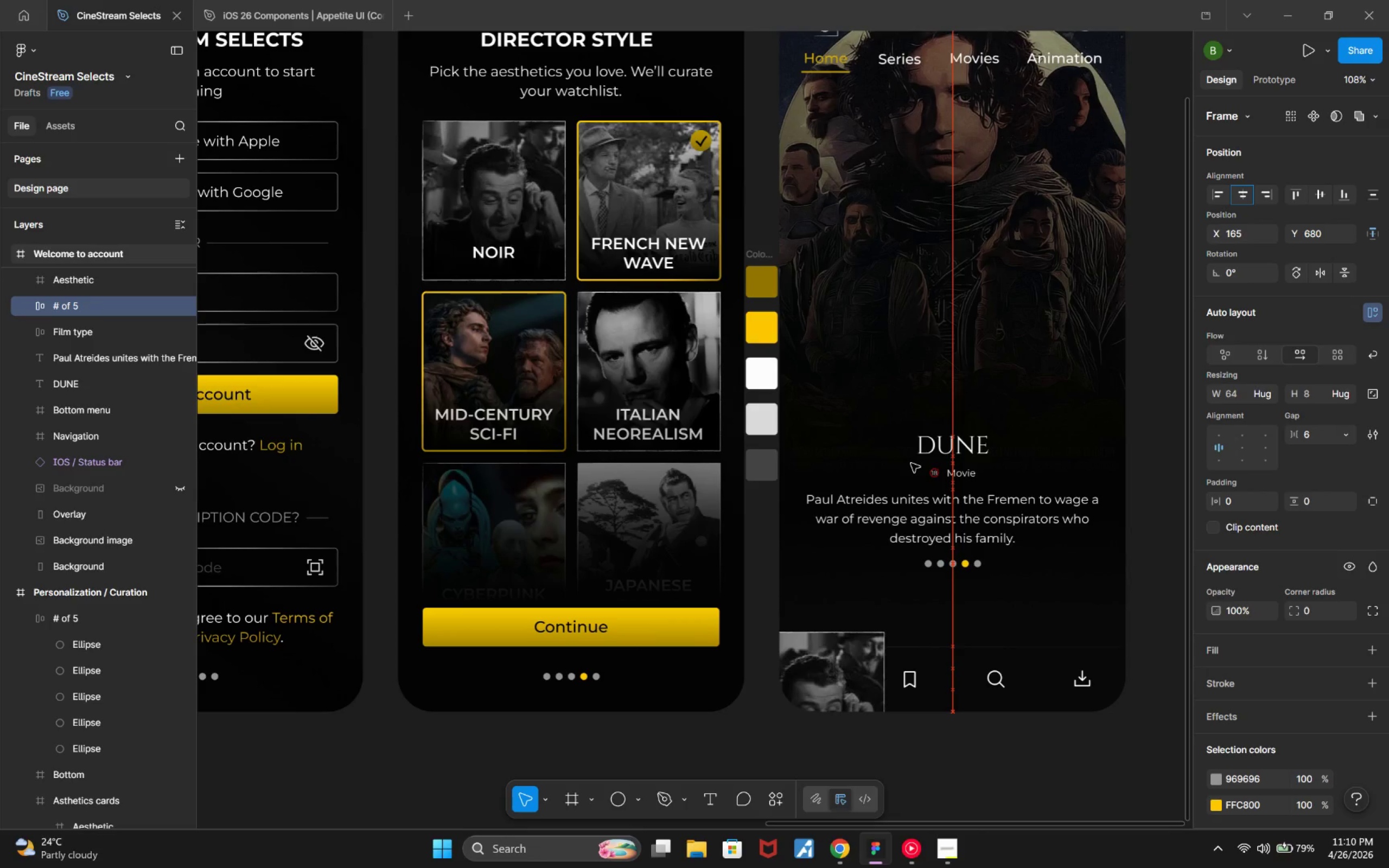 
key(Alt+Tab)
 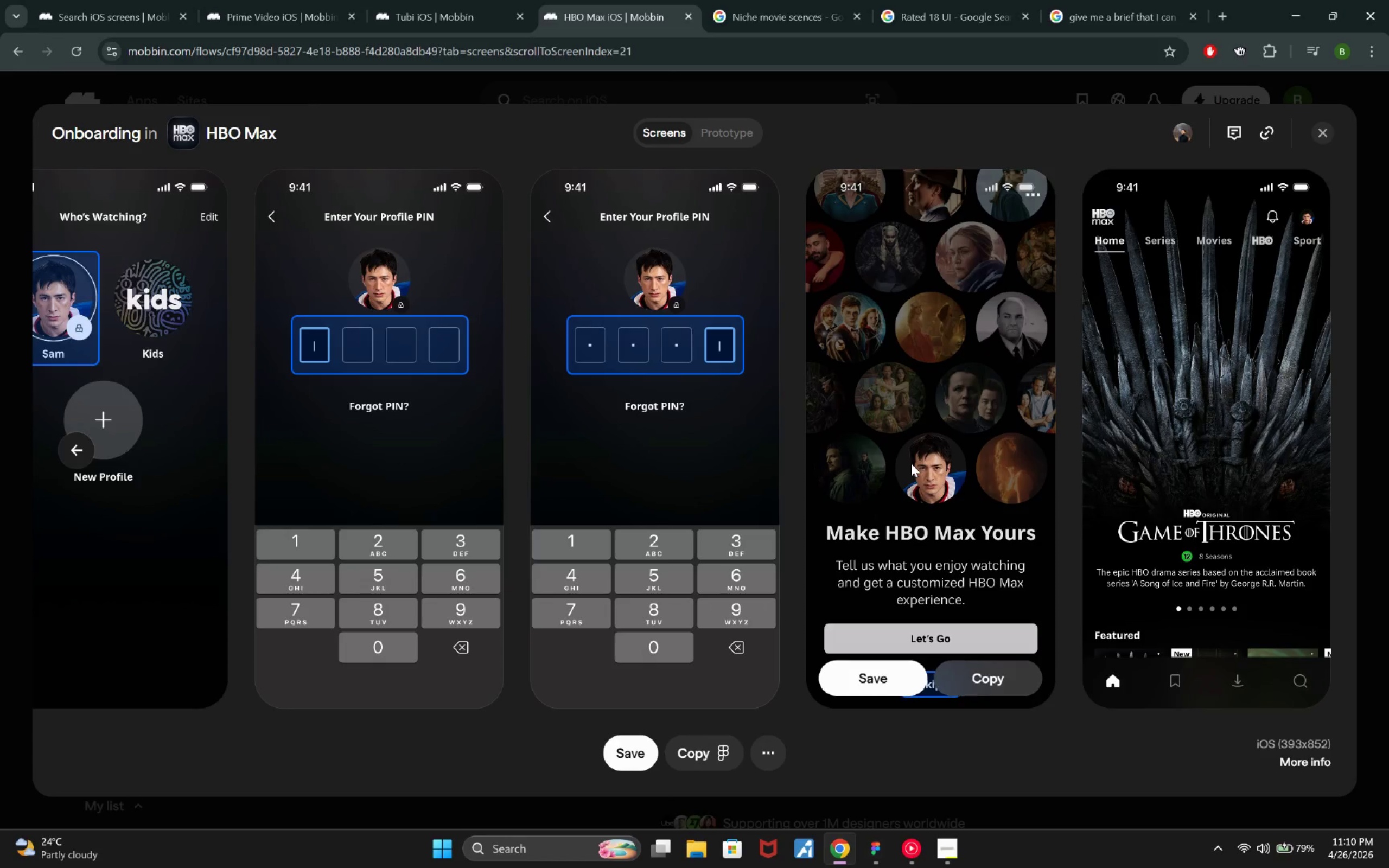 
key(Alt+Tab)
 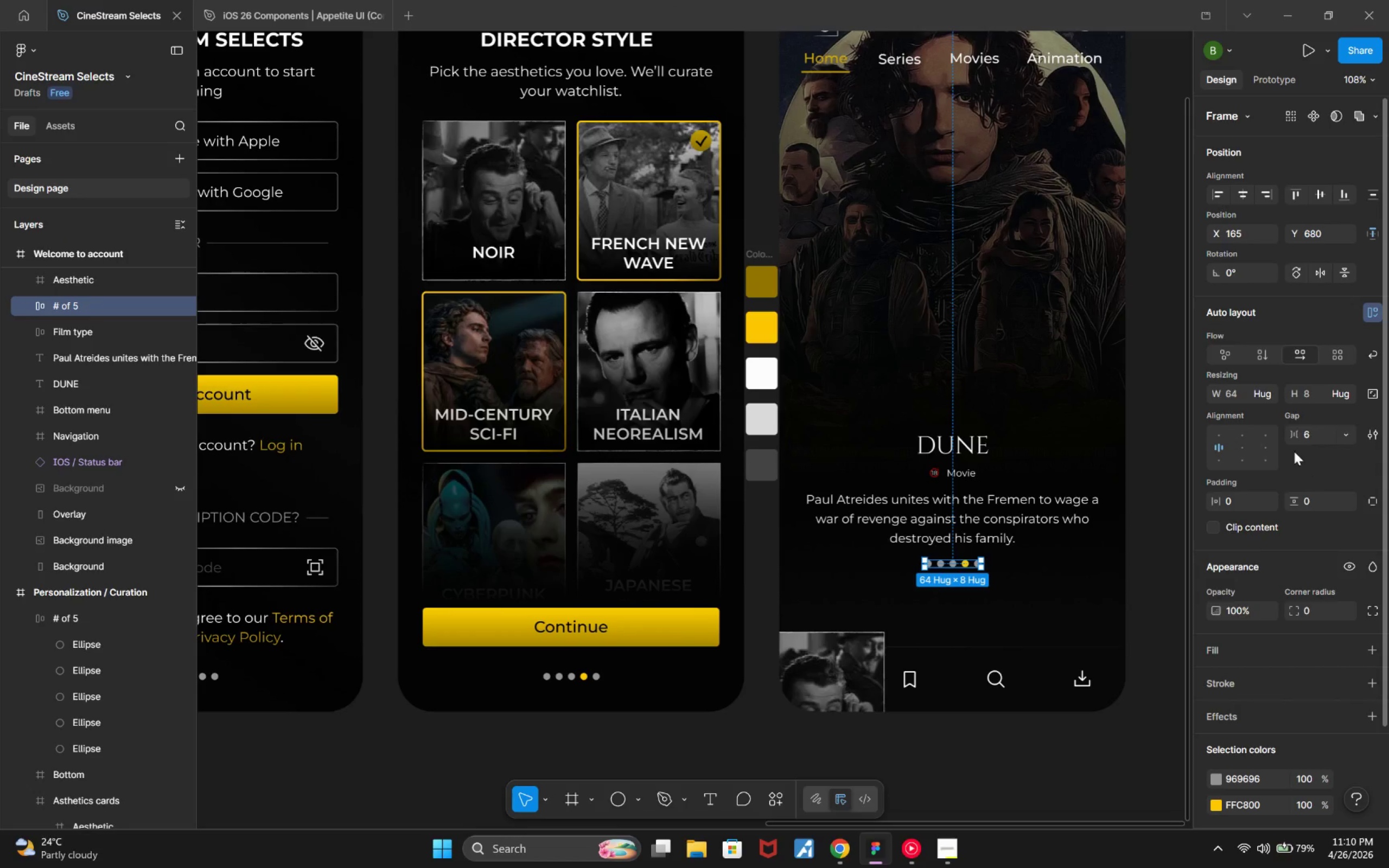 
left_click([1316, 438])
 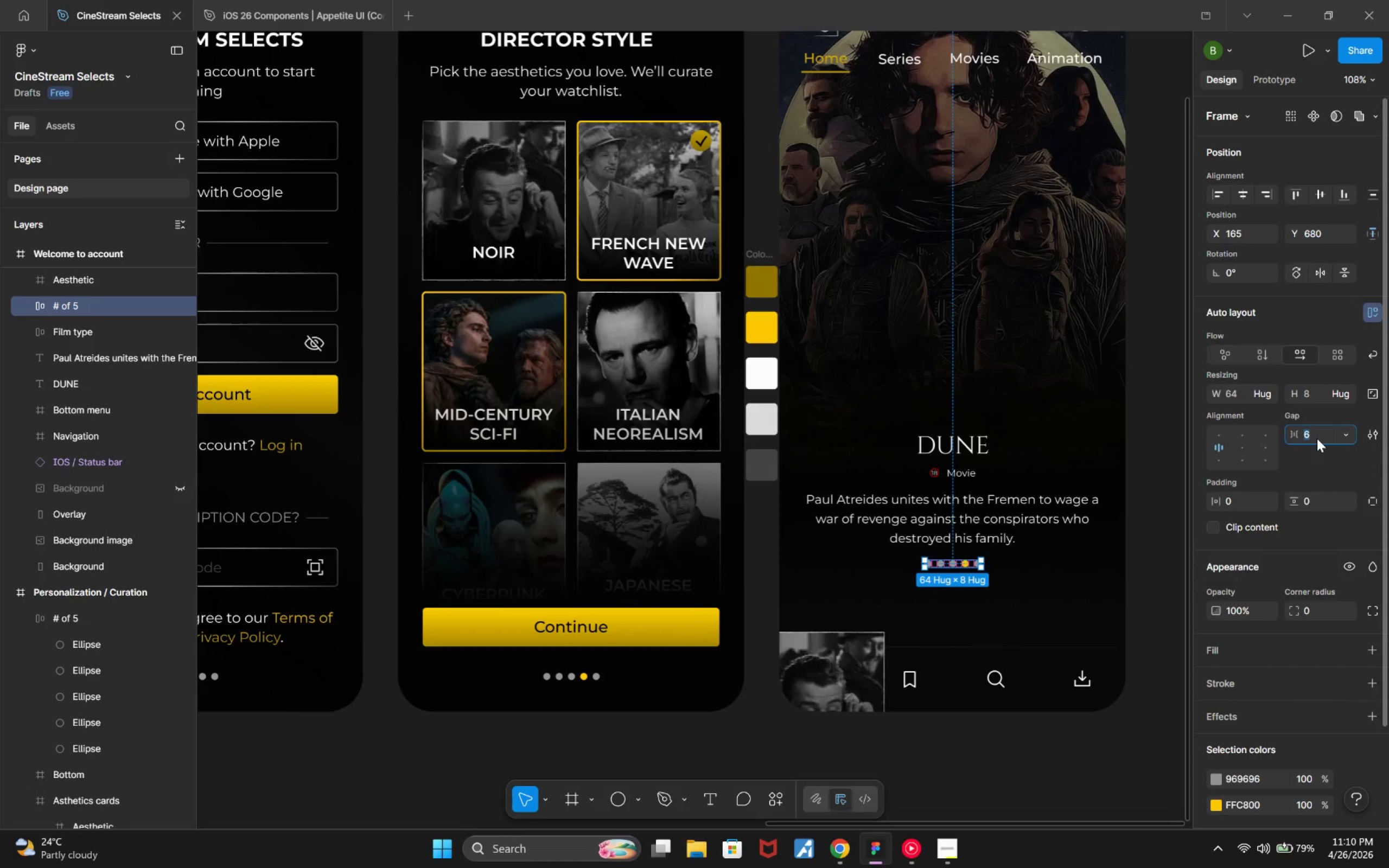 
key(ArrowUp)
 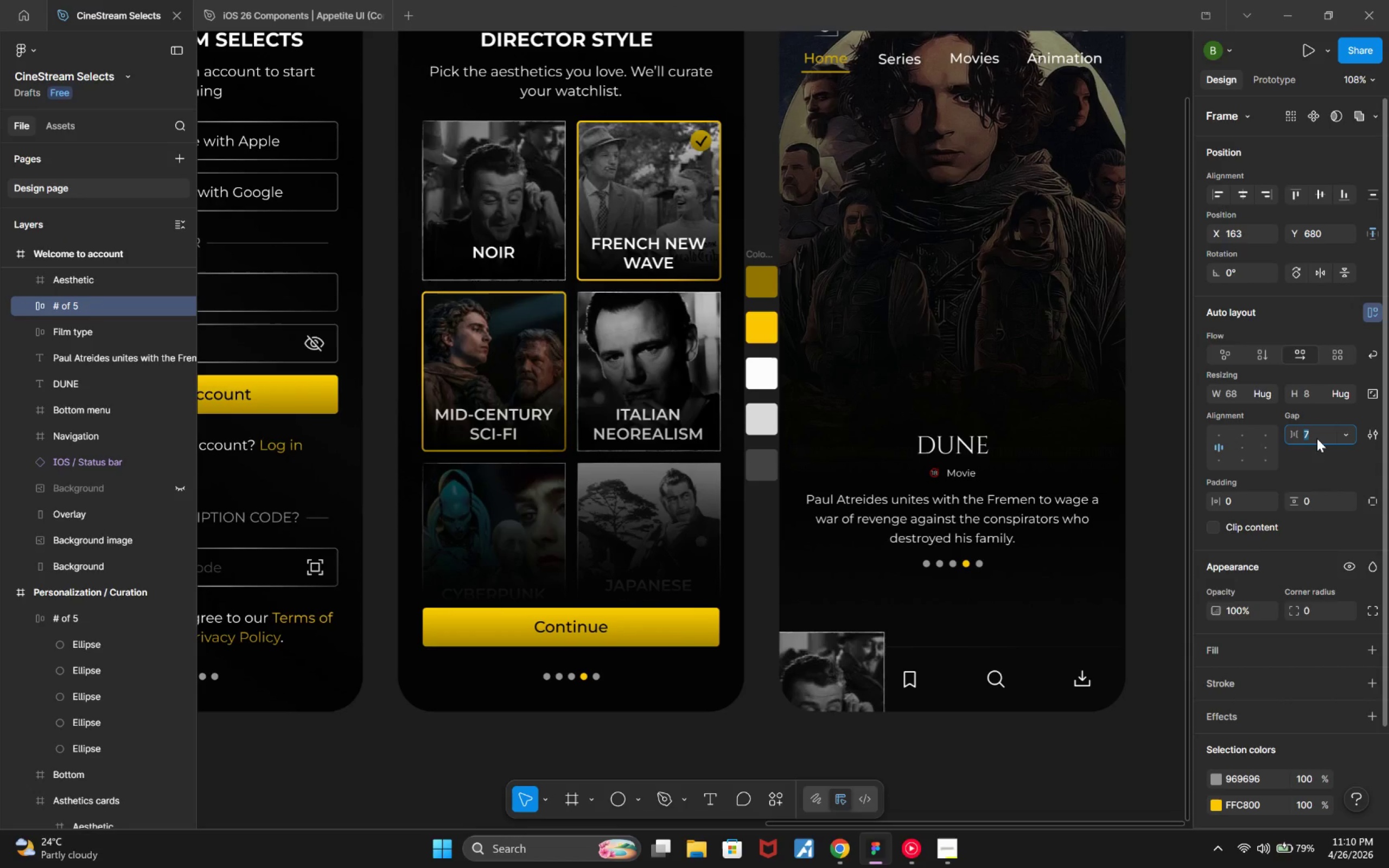 
key(ArrowUp)
 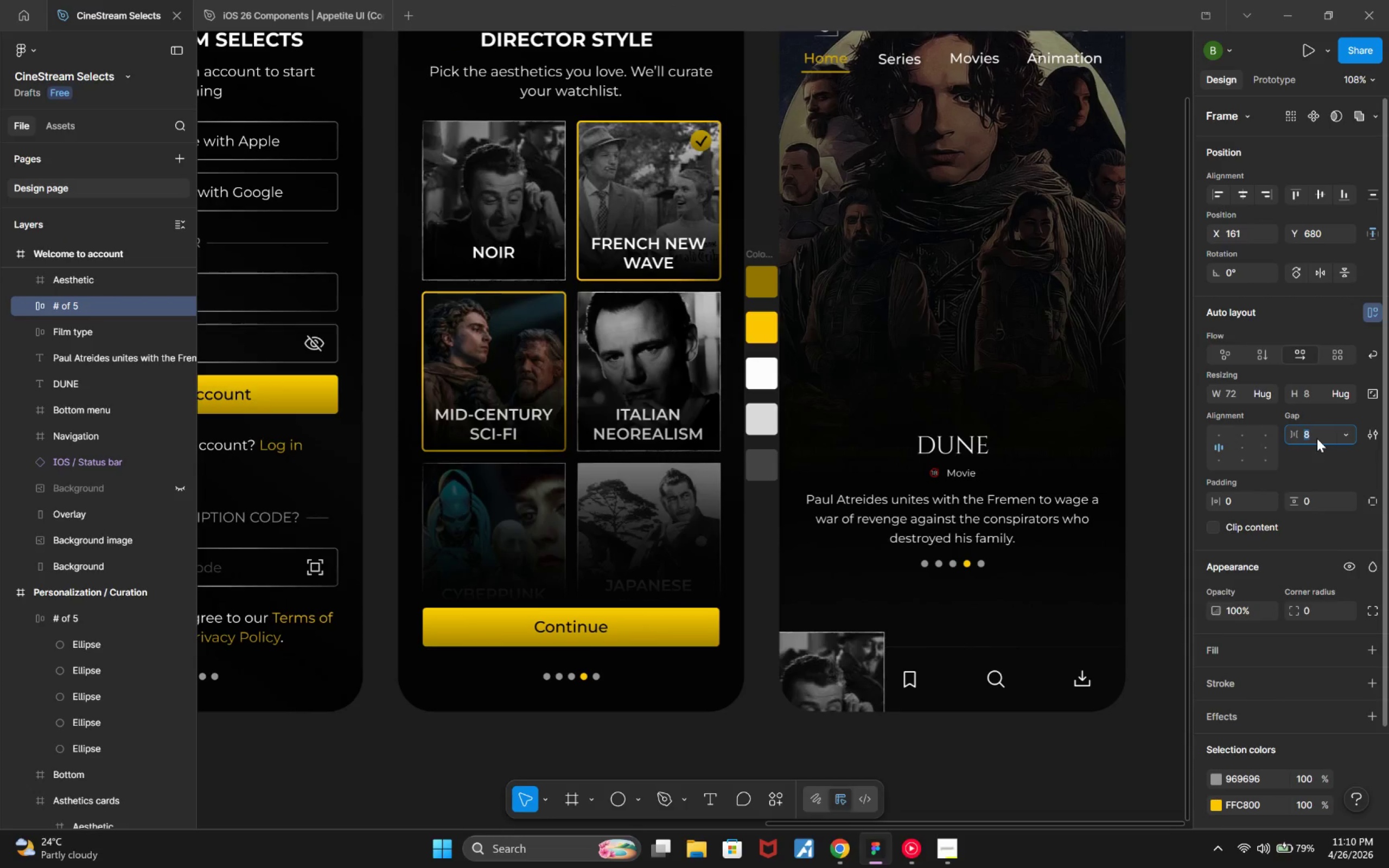 
key(ArrowUp)
 